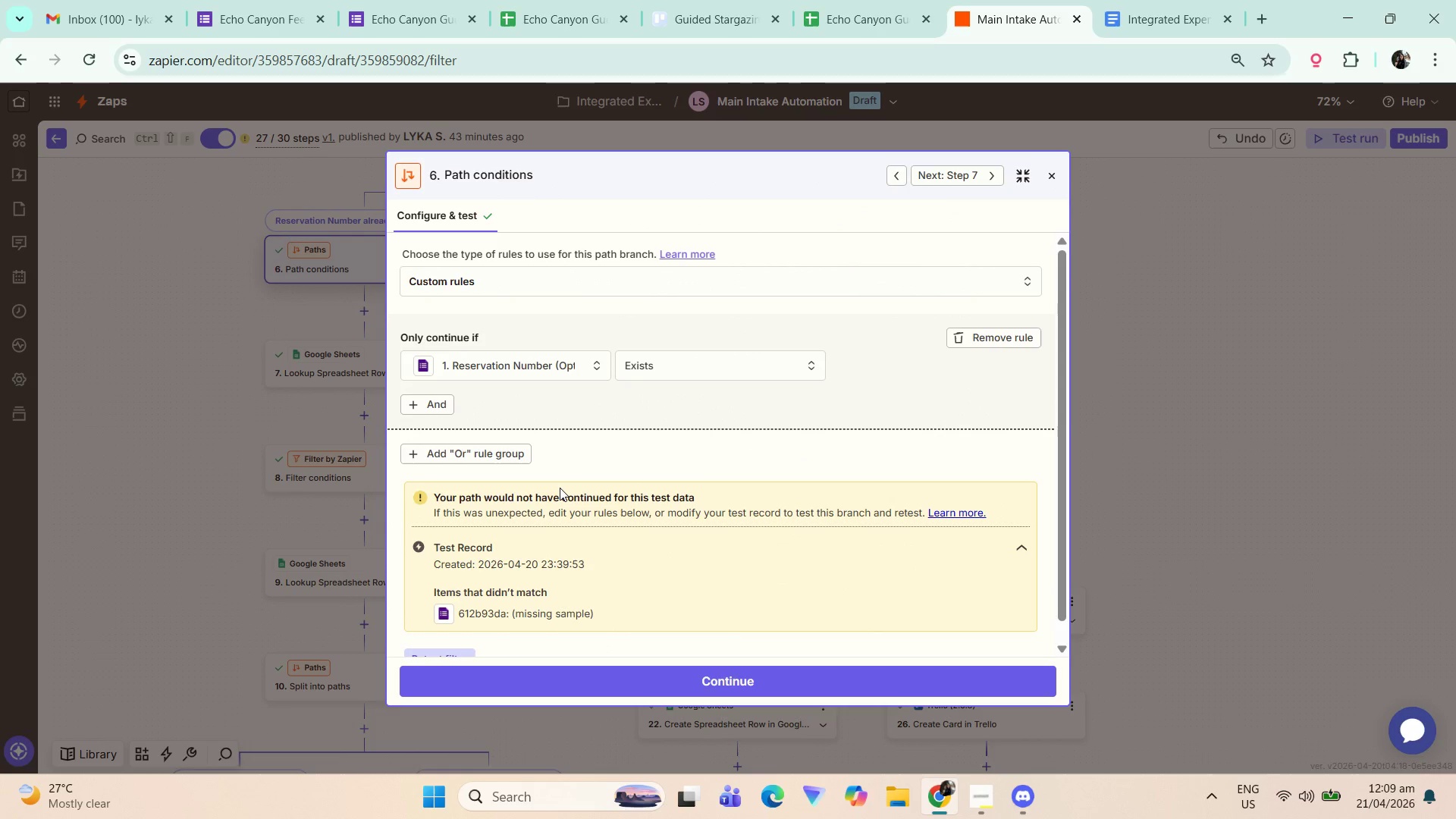 
left_click([1050, 175])
 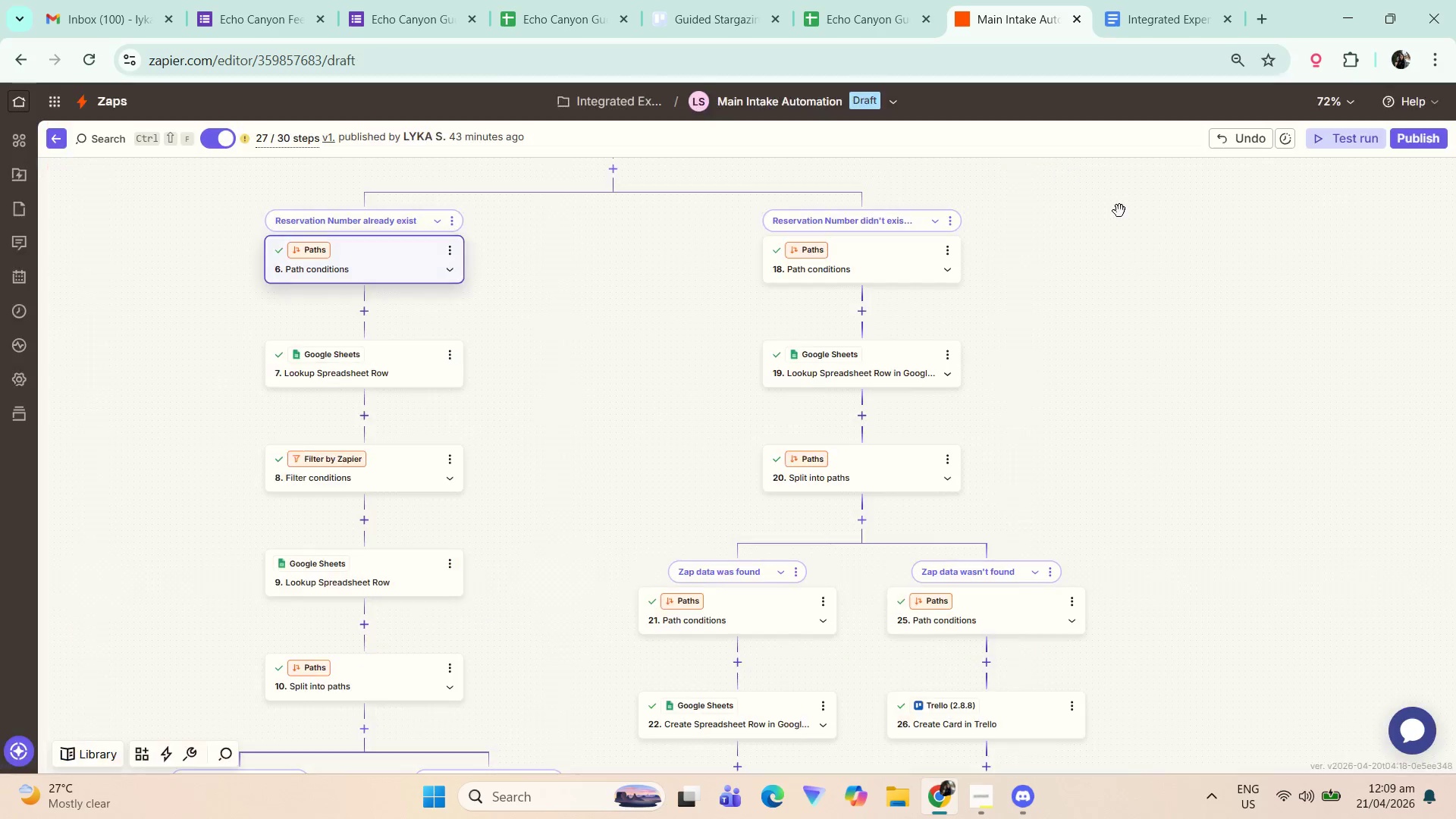 
left_click_drag(start_coordinate=[1124, 264], to_coordinate=[1083, 579])
 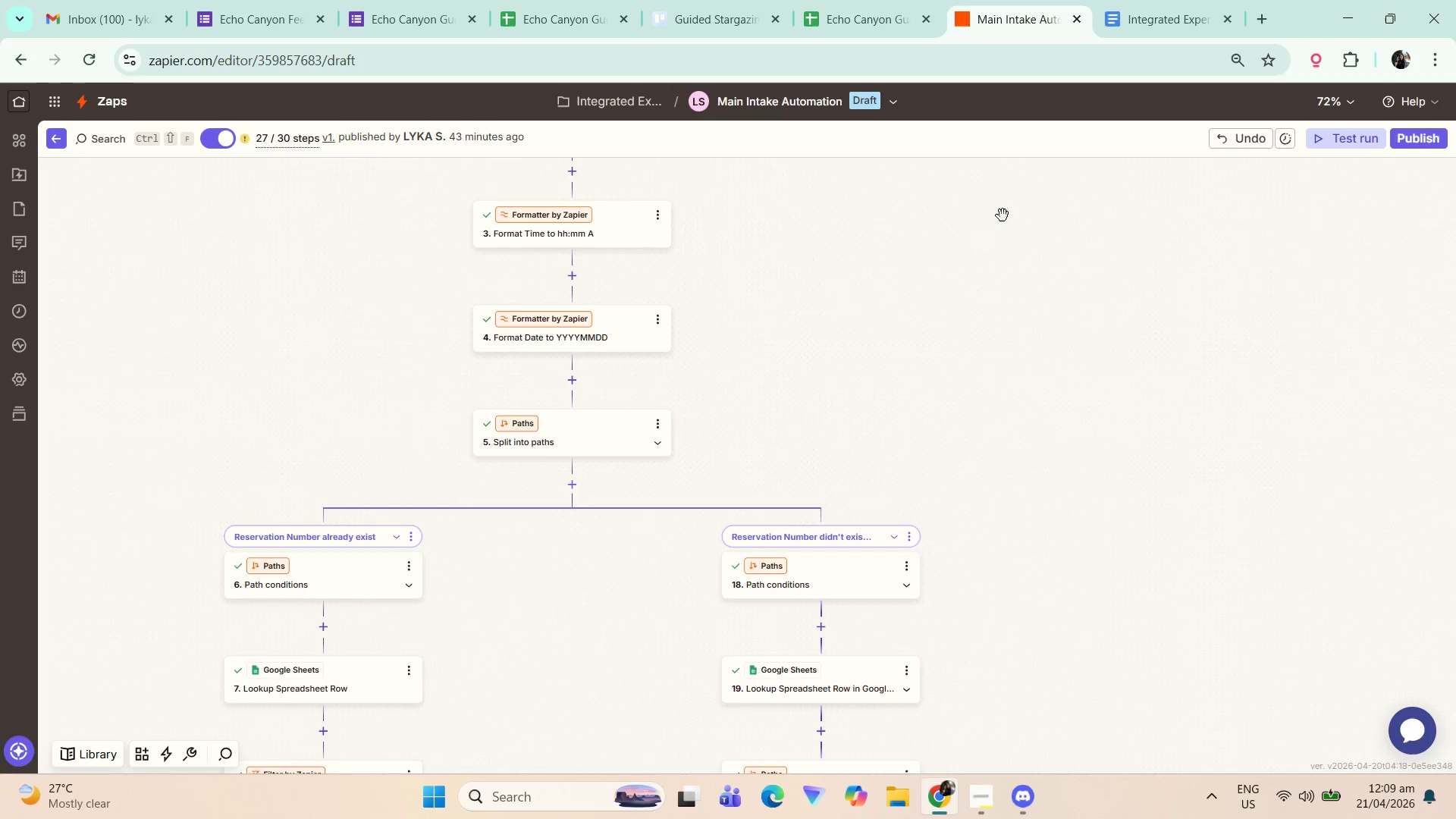 
left_click_drag(start_coordinate=[969, 213], to_coordinate=[1086, 529])
 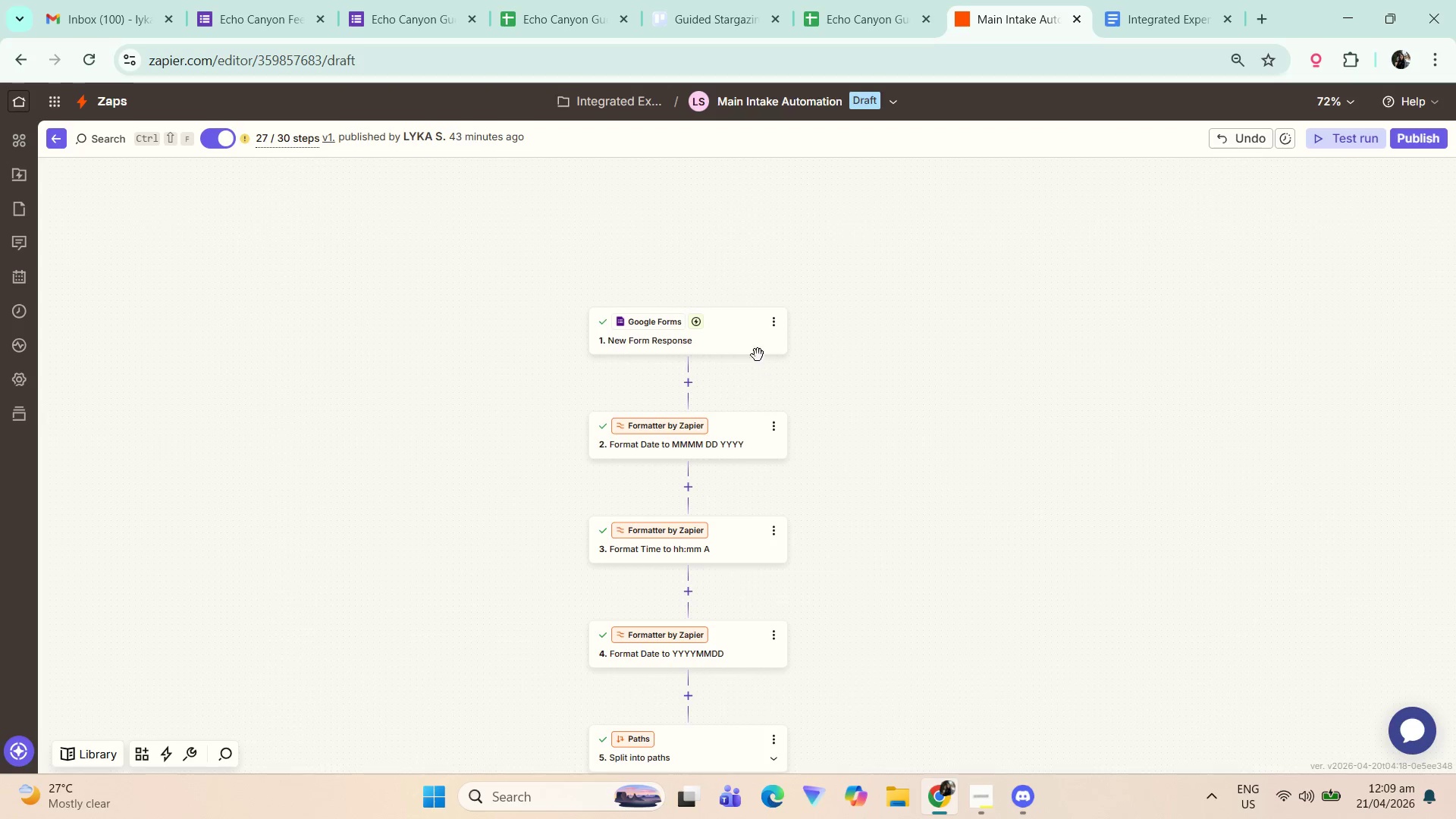 
left_click([723, 343])
 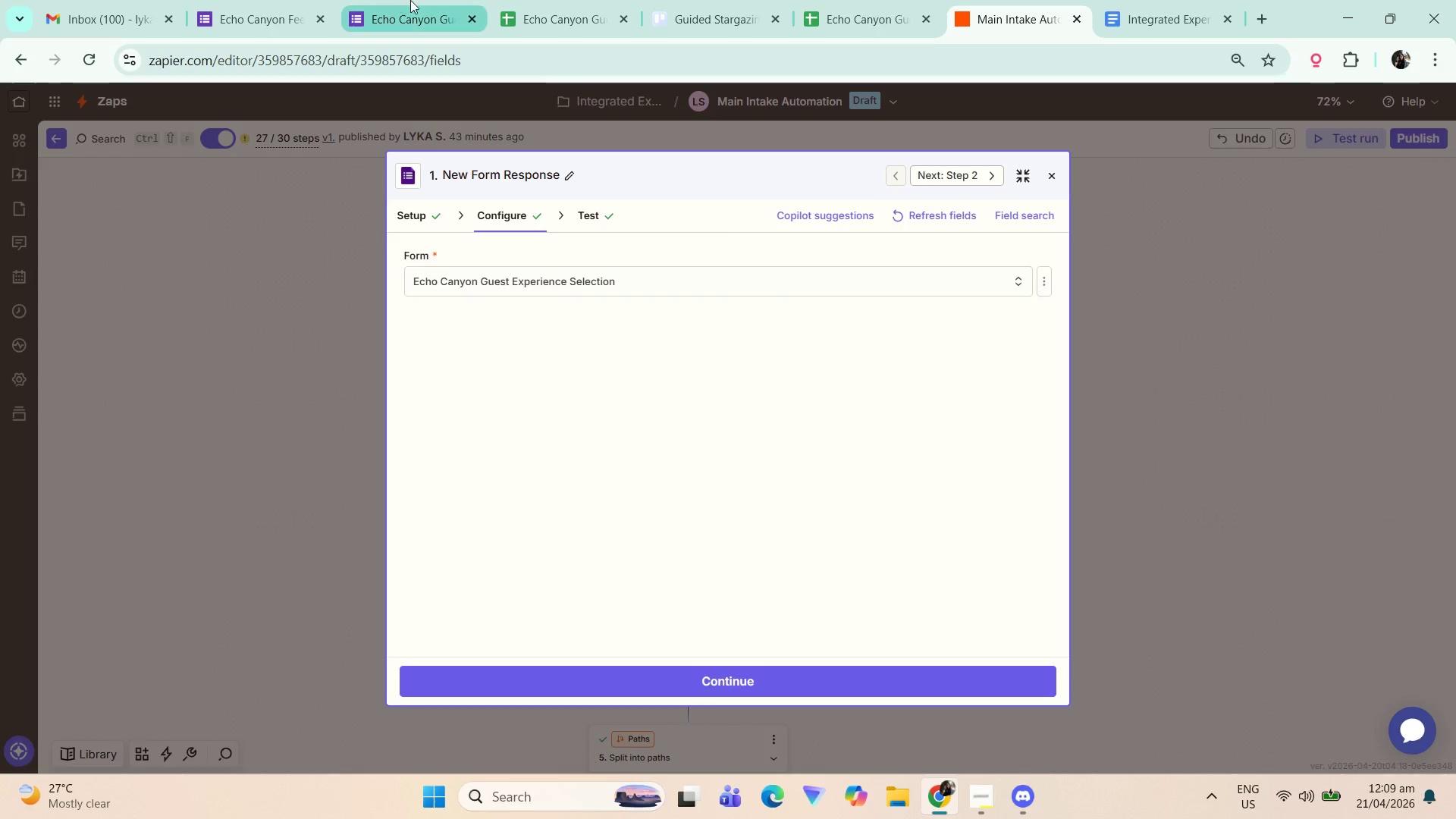 
left_click_drag(start_coordinate=[685, 0], to_coordinate=[576, 0])
 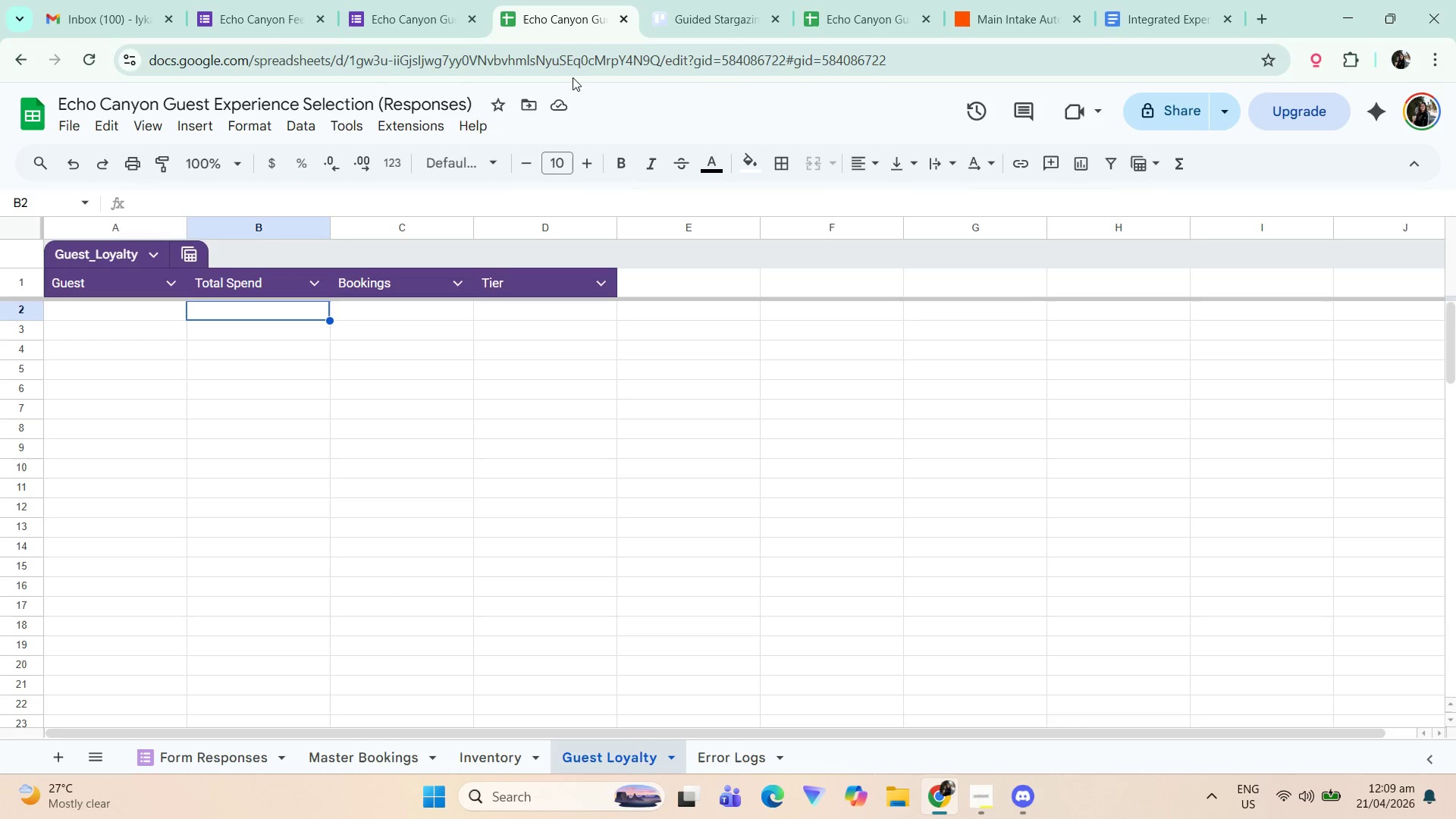 
double_click([576, 0])
 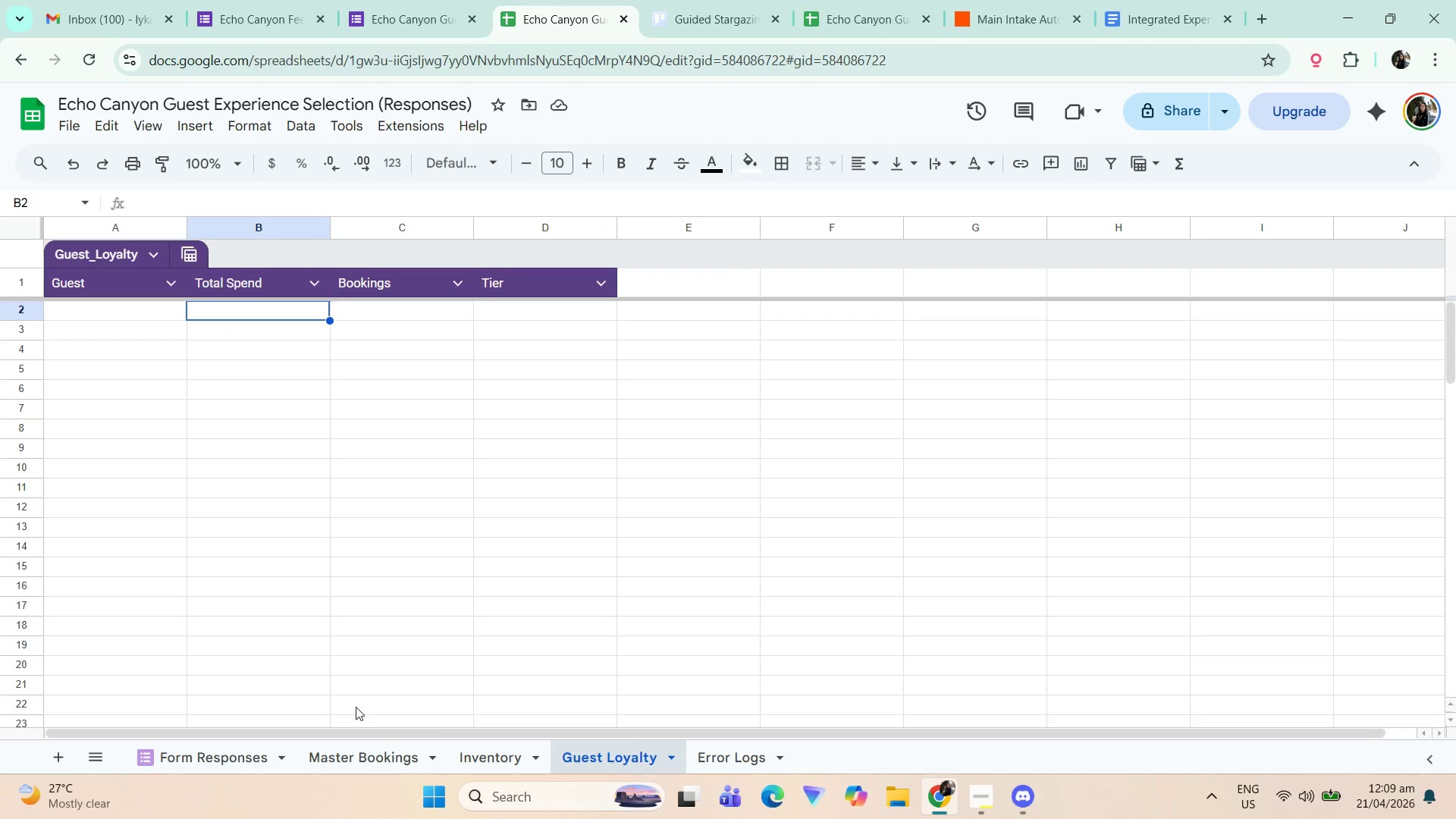 
left_click([362, 755])
 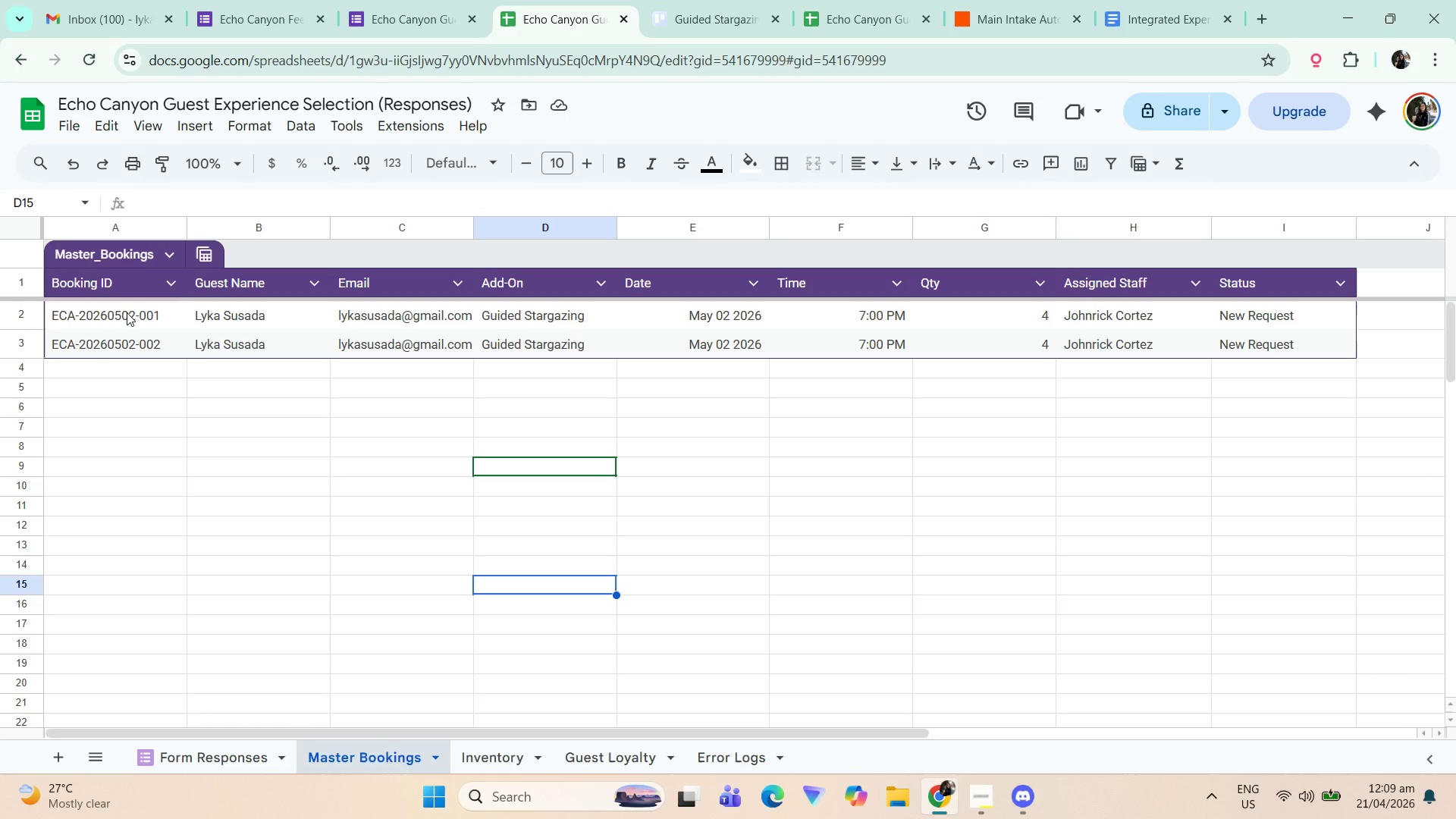 
double_click([125, 312])
 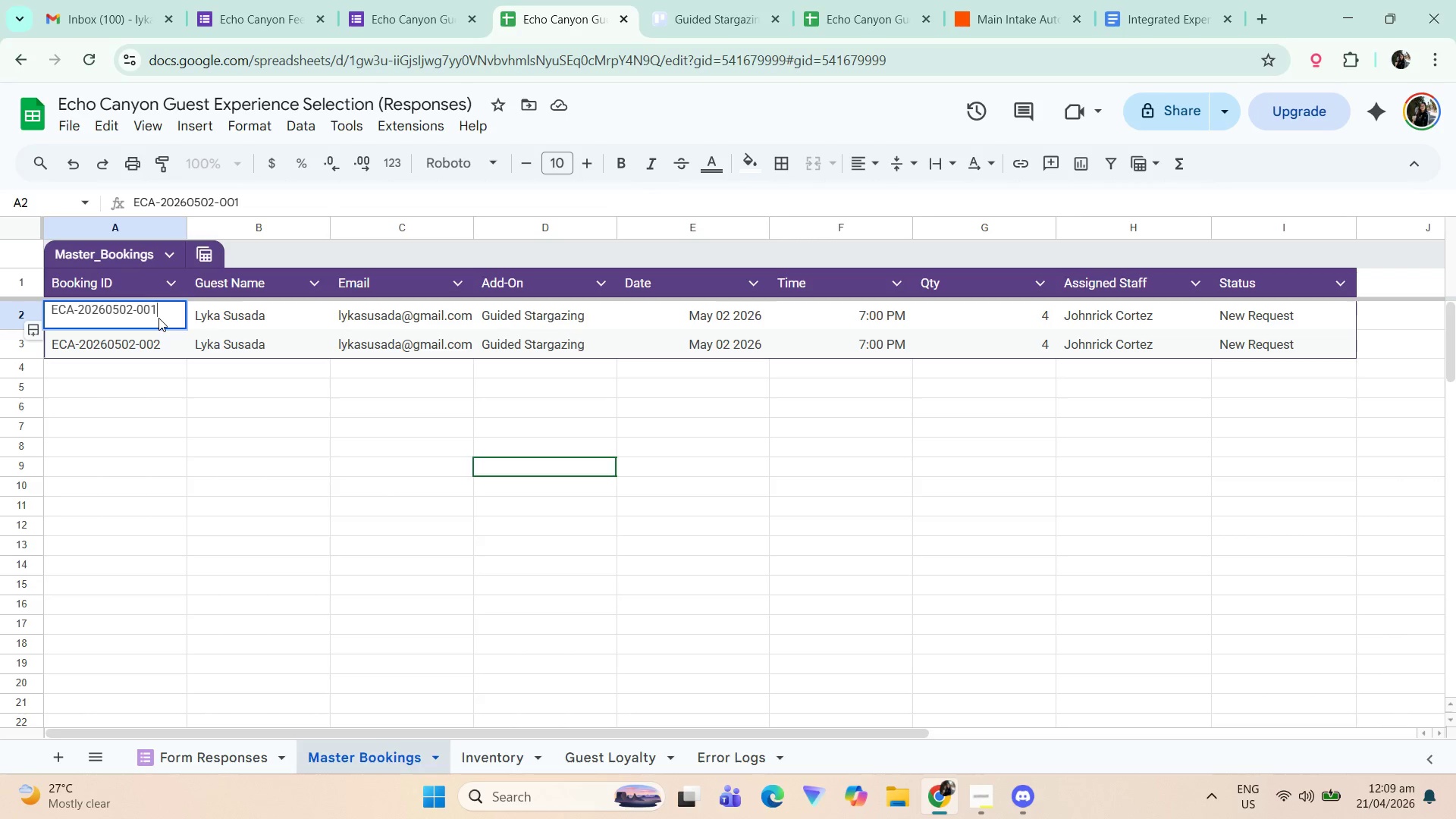 
left_click_drag(start_coordinate=[163, 311], to_coordinate=[38, 306])
 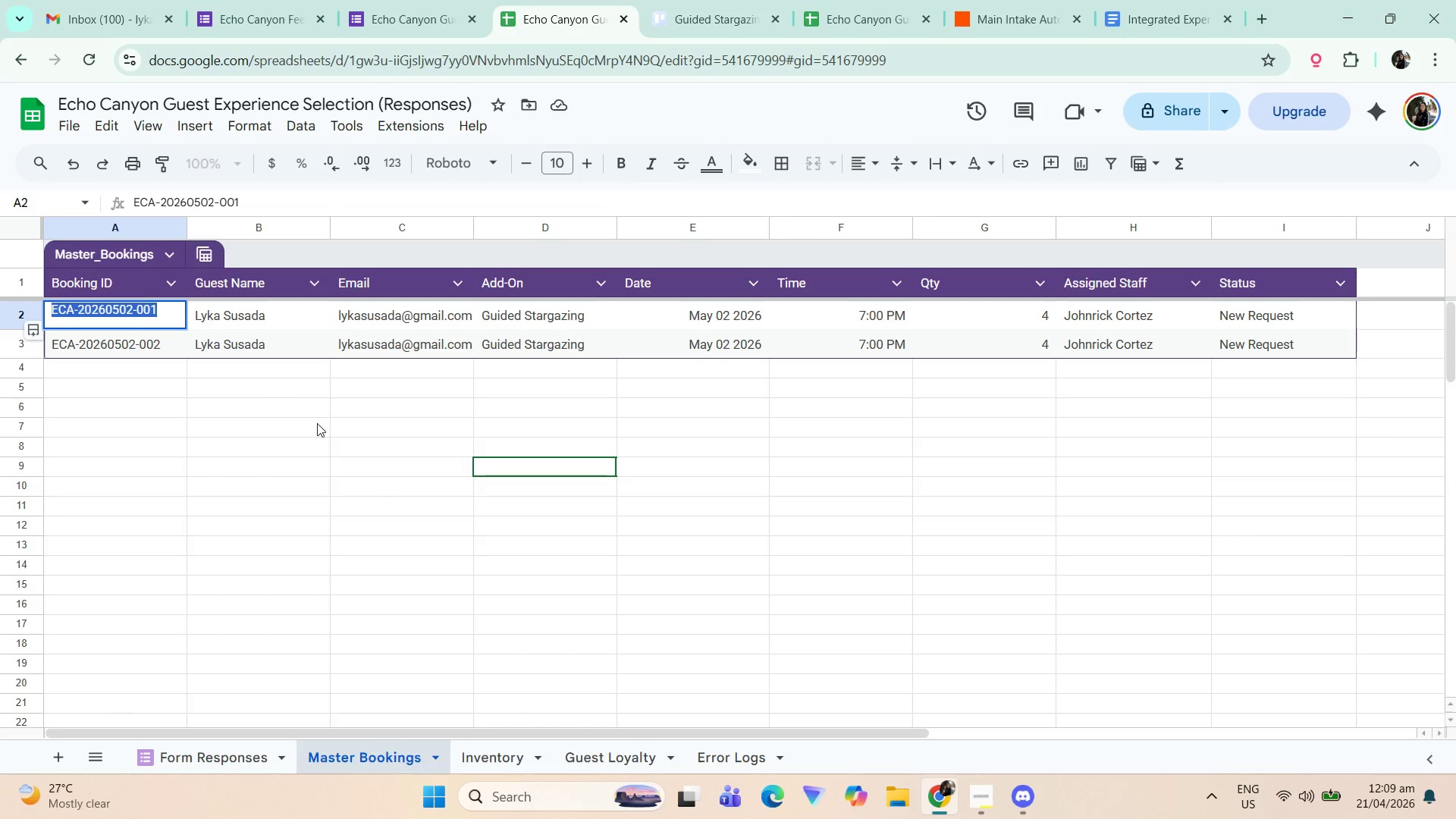 
key(Control+C)
 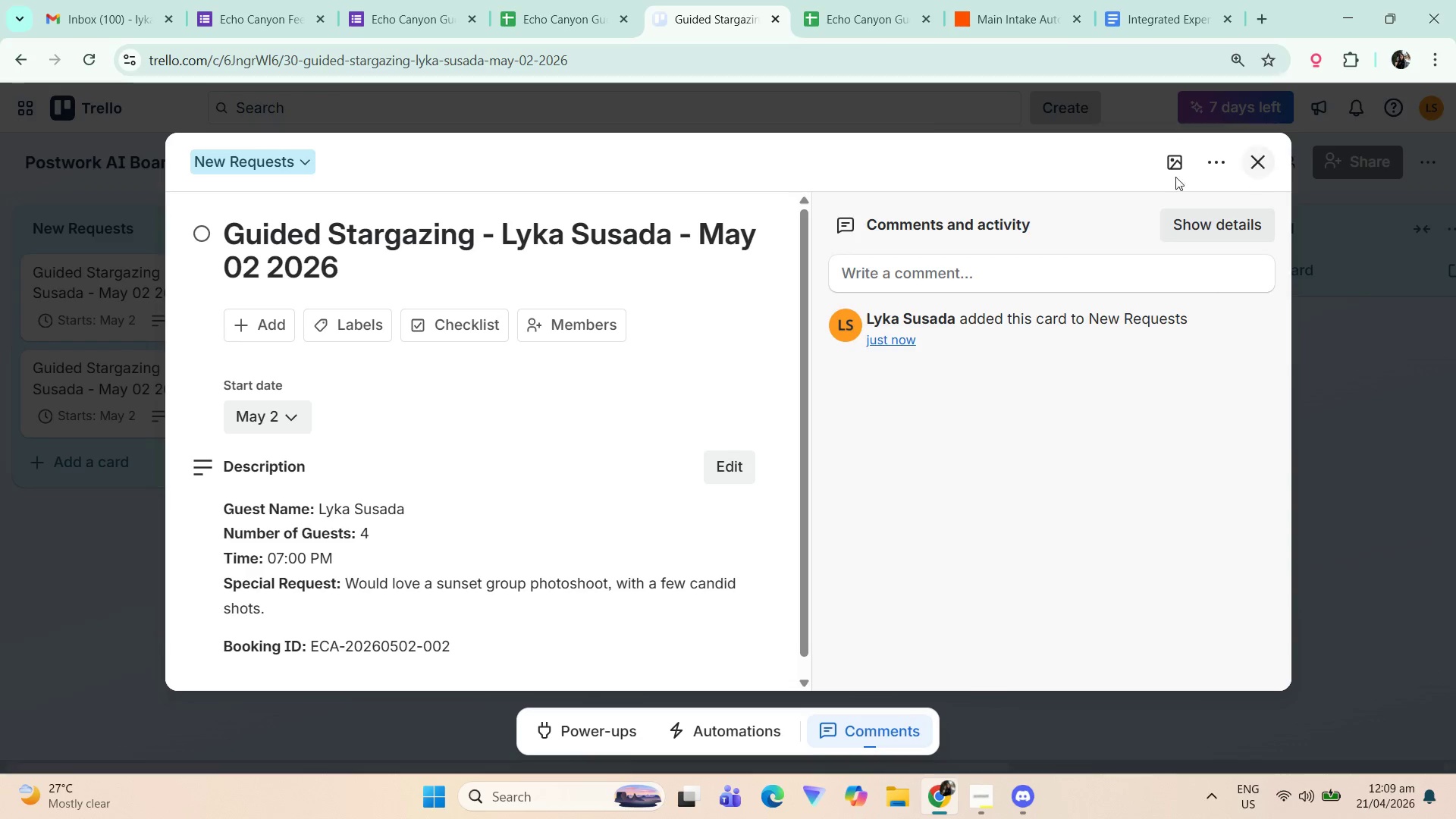 
left_click([886, 0])
 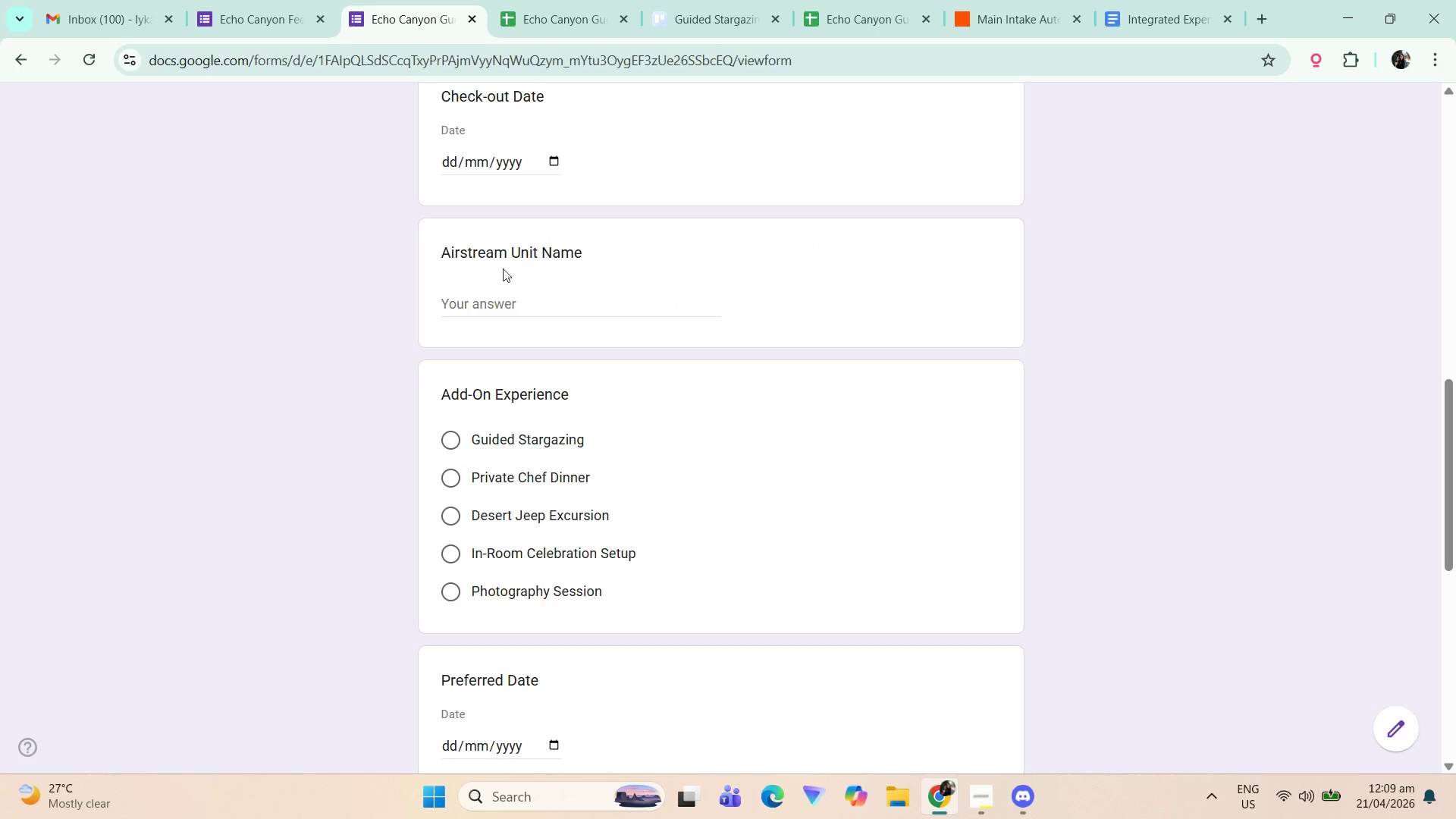 
left_click([511, 413])
 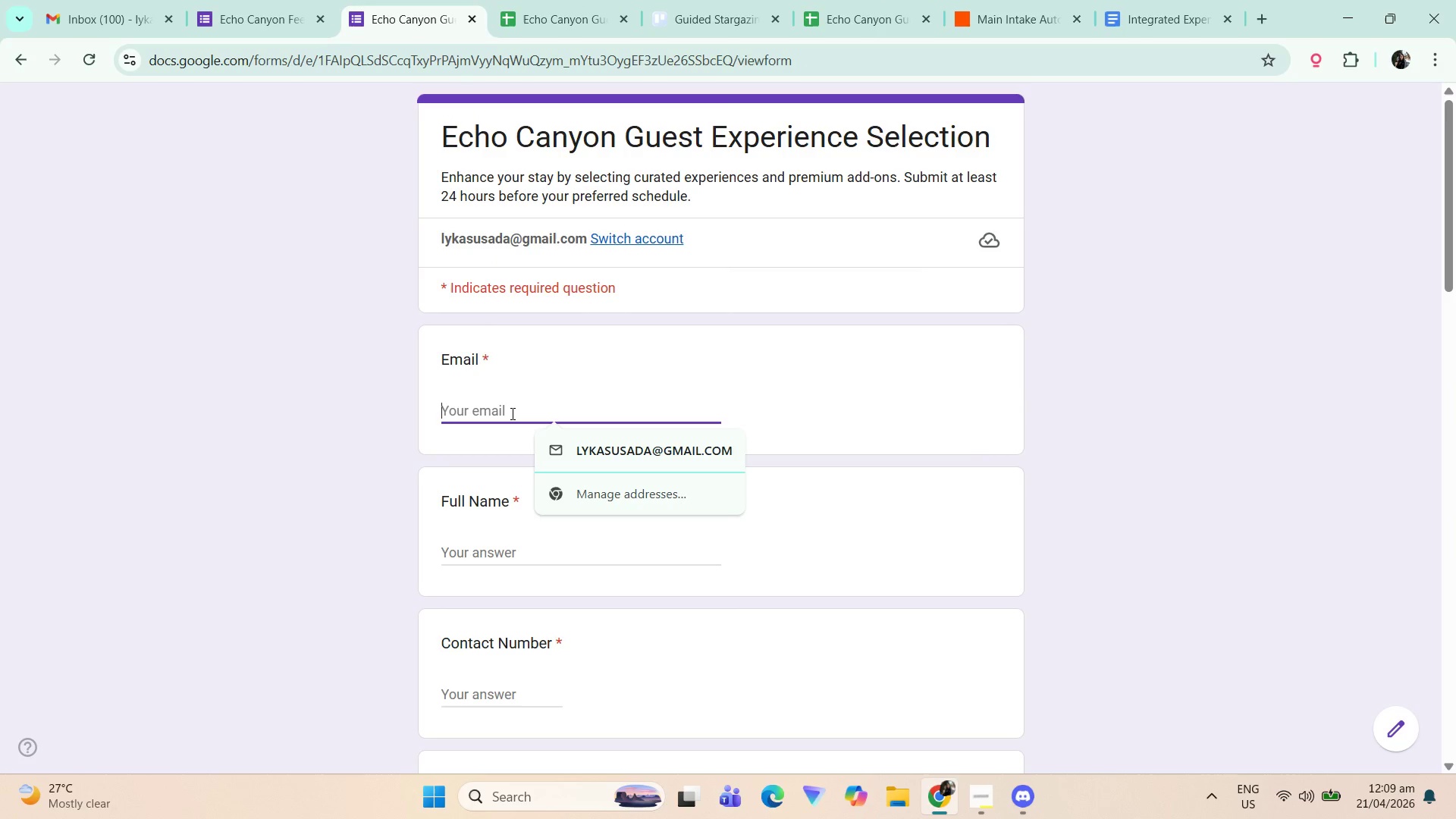 
scroll: coordinate [540, 301], scroll_direction: up, amount: 14.0
 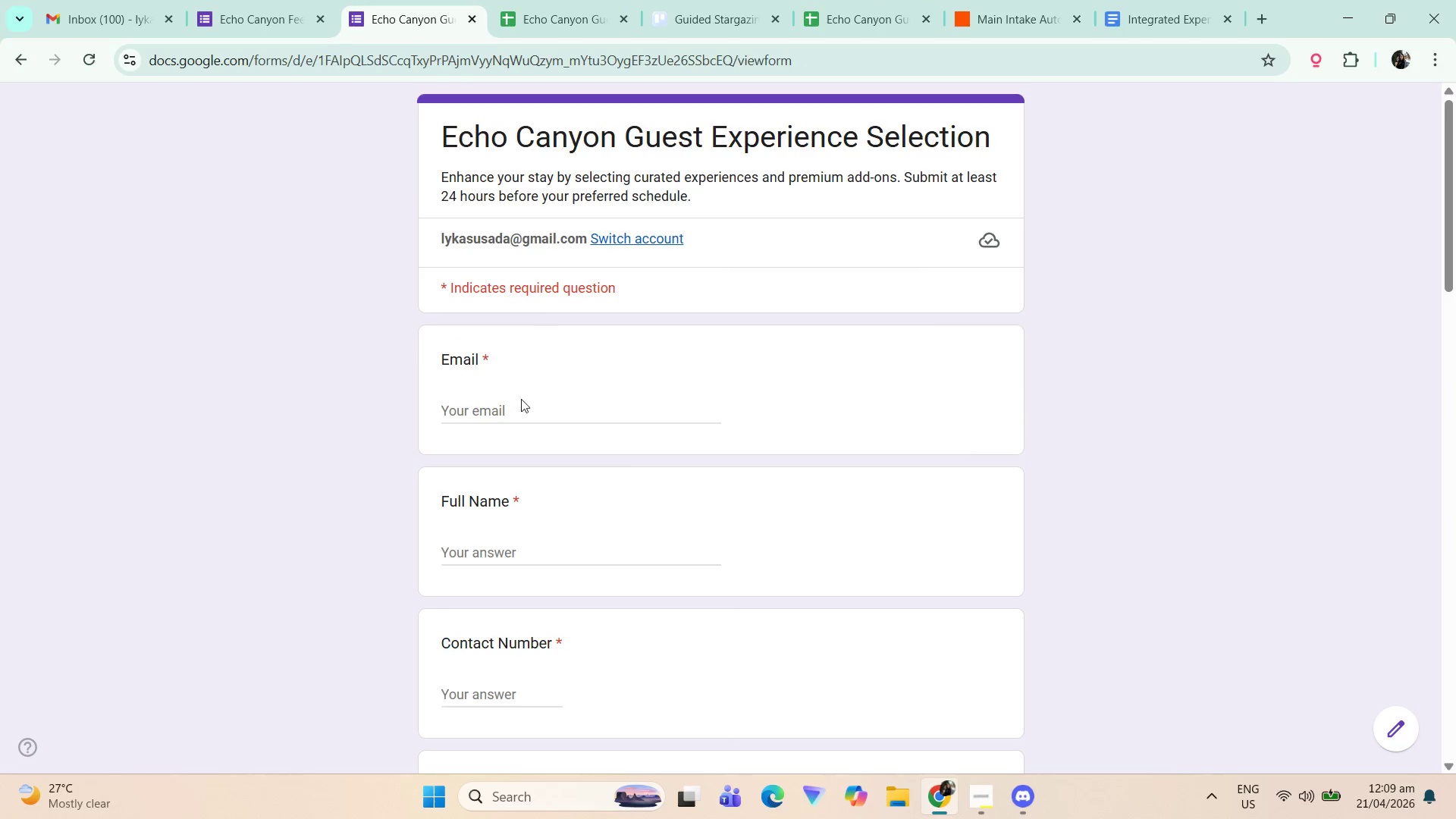 
type(lykasusada@gmail.com)
key(Tab)
type(Kehl)
key(Backspace)
key(Backspace)
key(Backspace)
type(hel Puma)
key(Tab)
type(0930156847)
 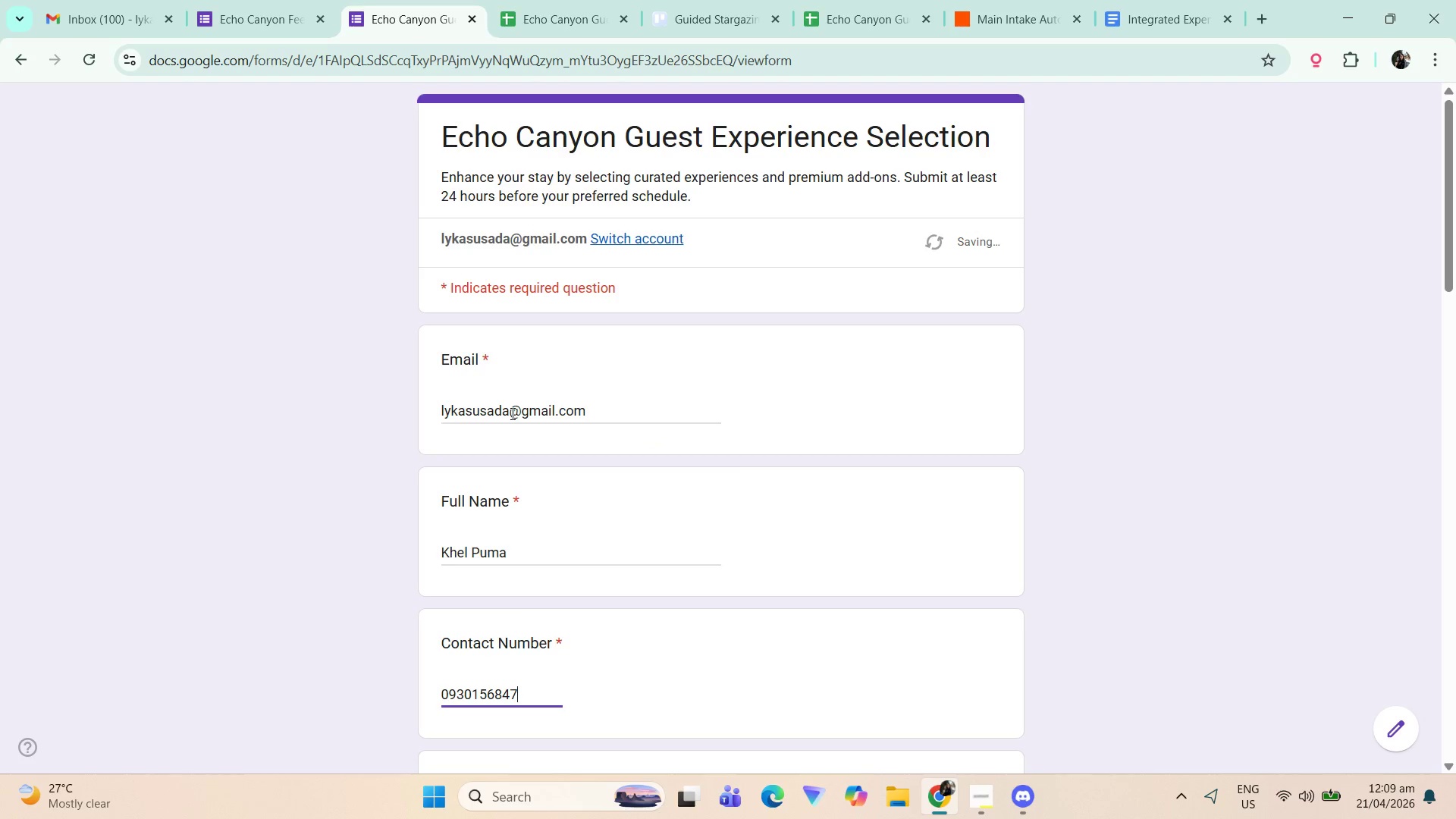 
 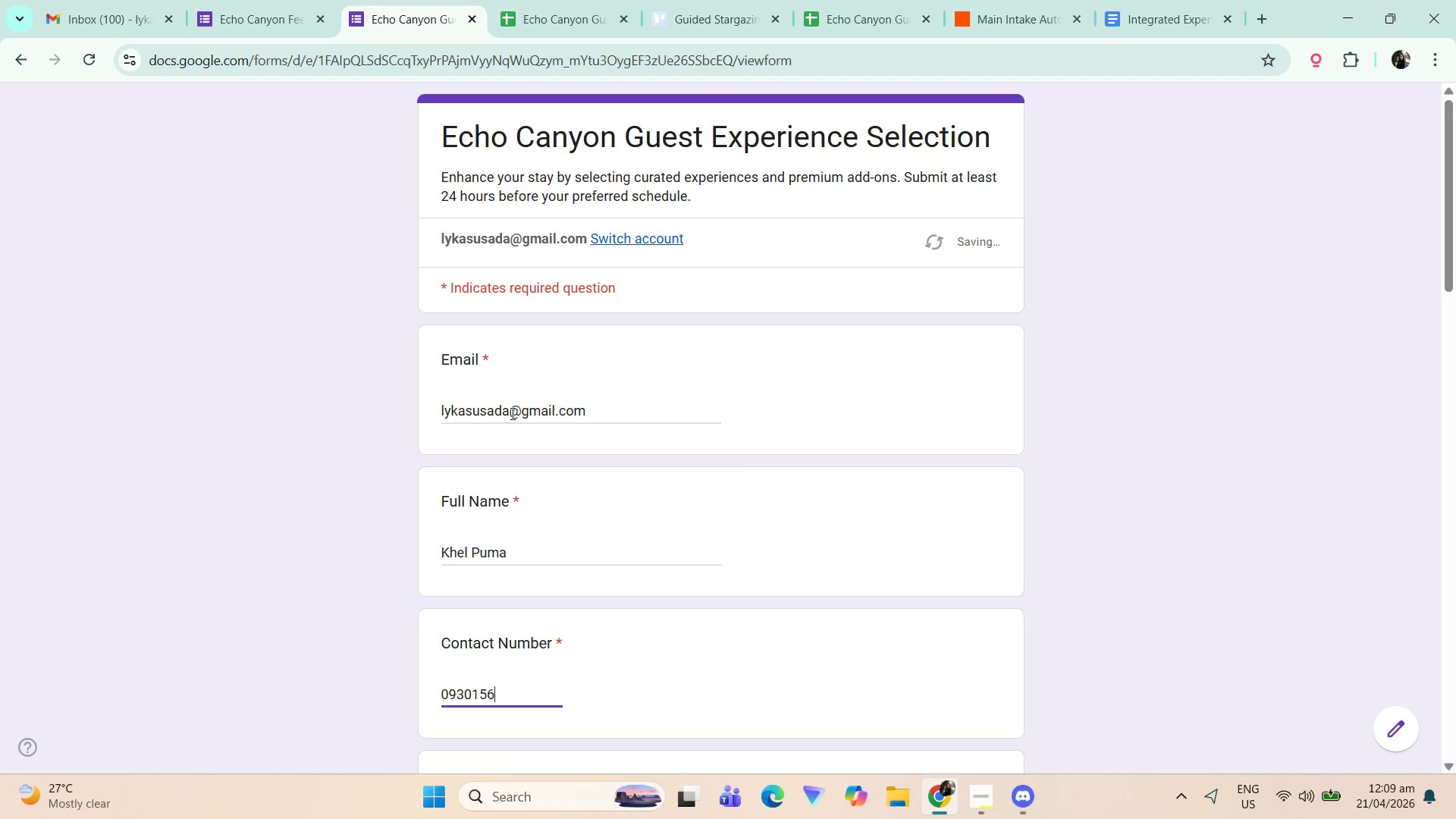 
key(ArrowLeft)
 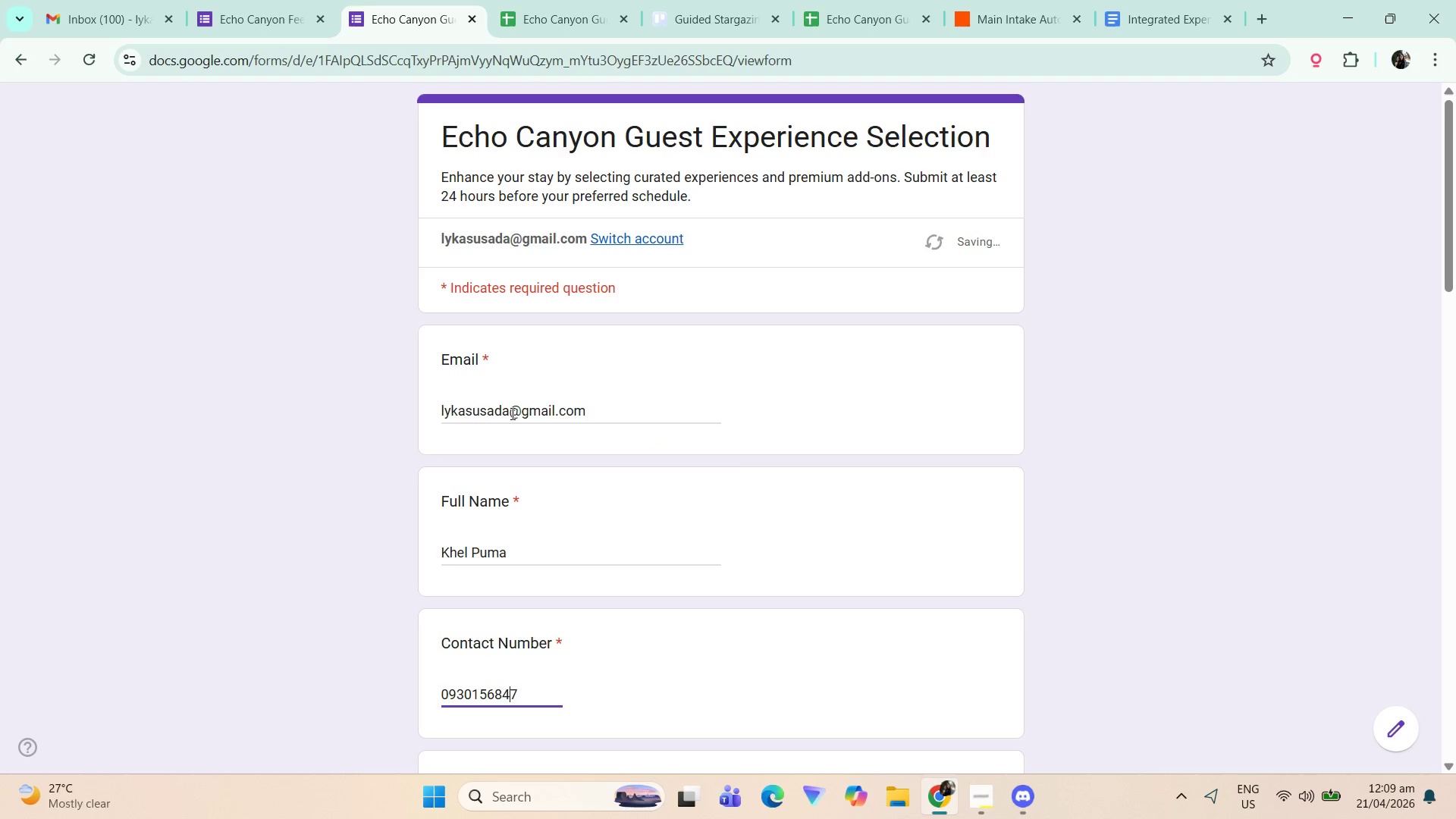 
key(ArrowLeft)
 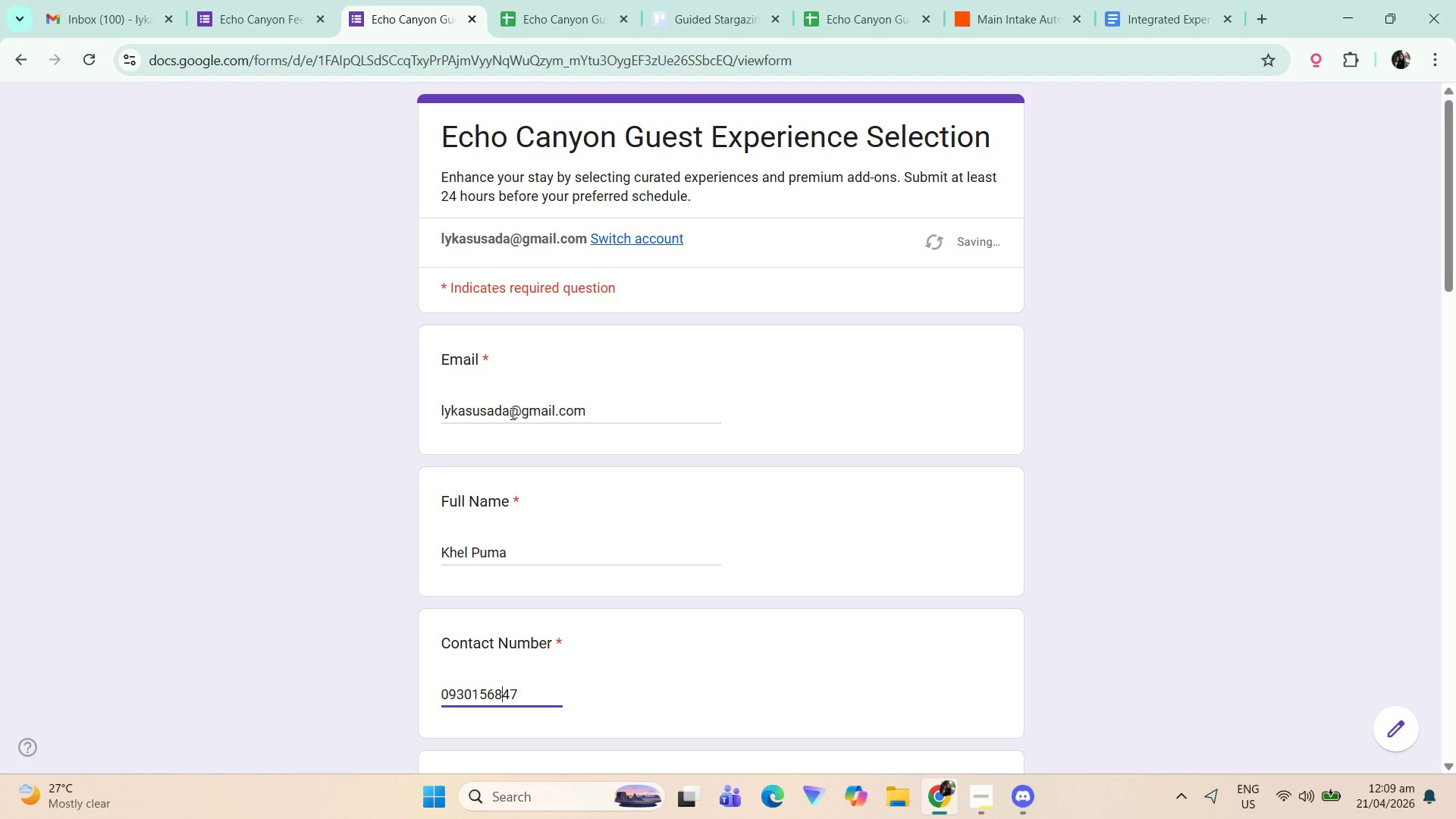 
key(ArrowLeft)
 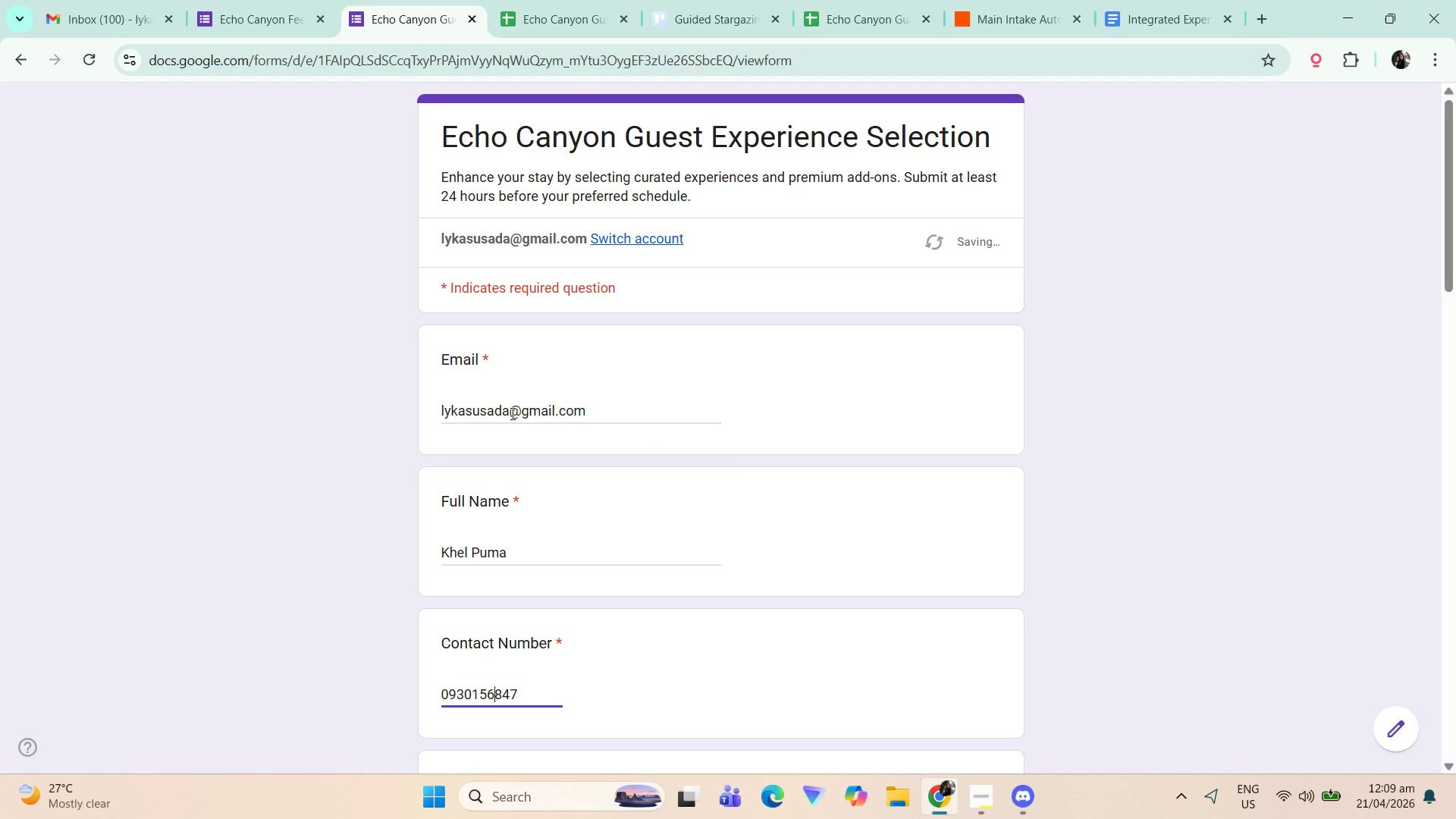 
key(ArrowLeft)
 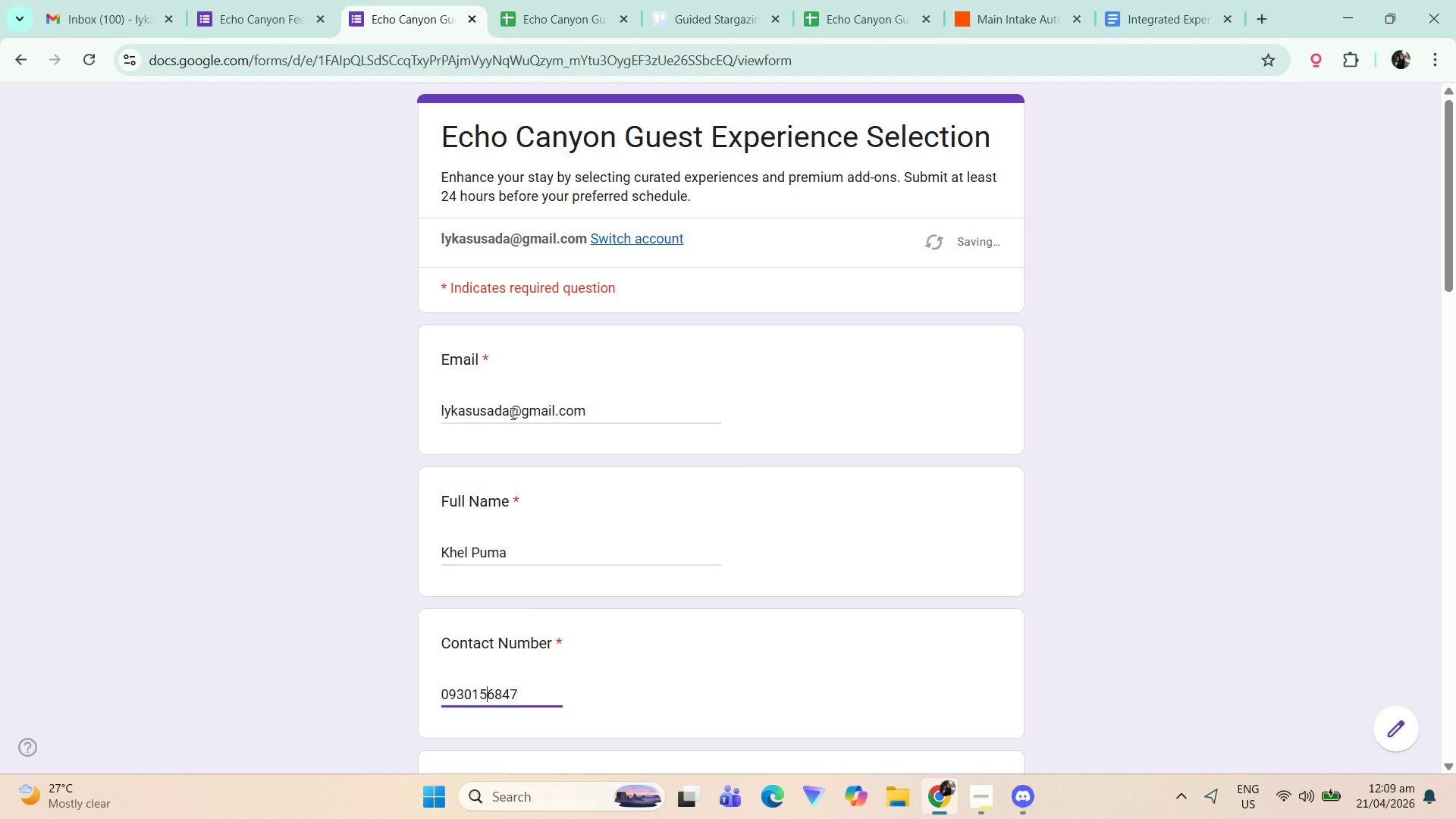 
key(ArrowLeft)
 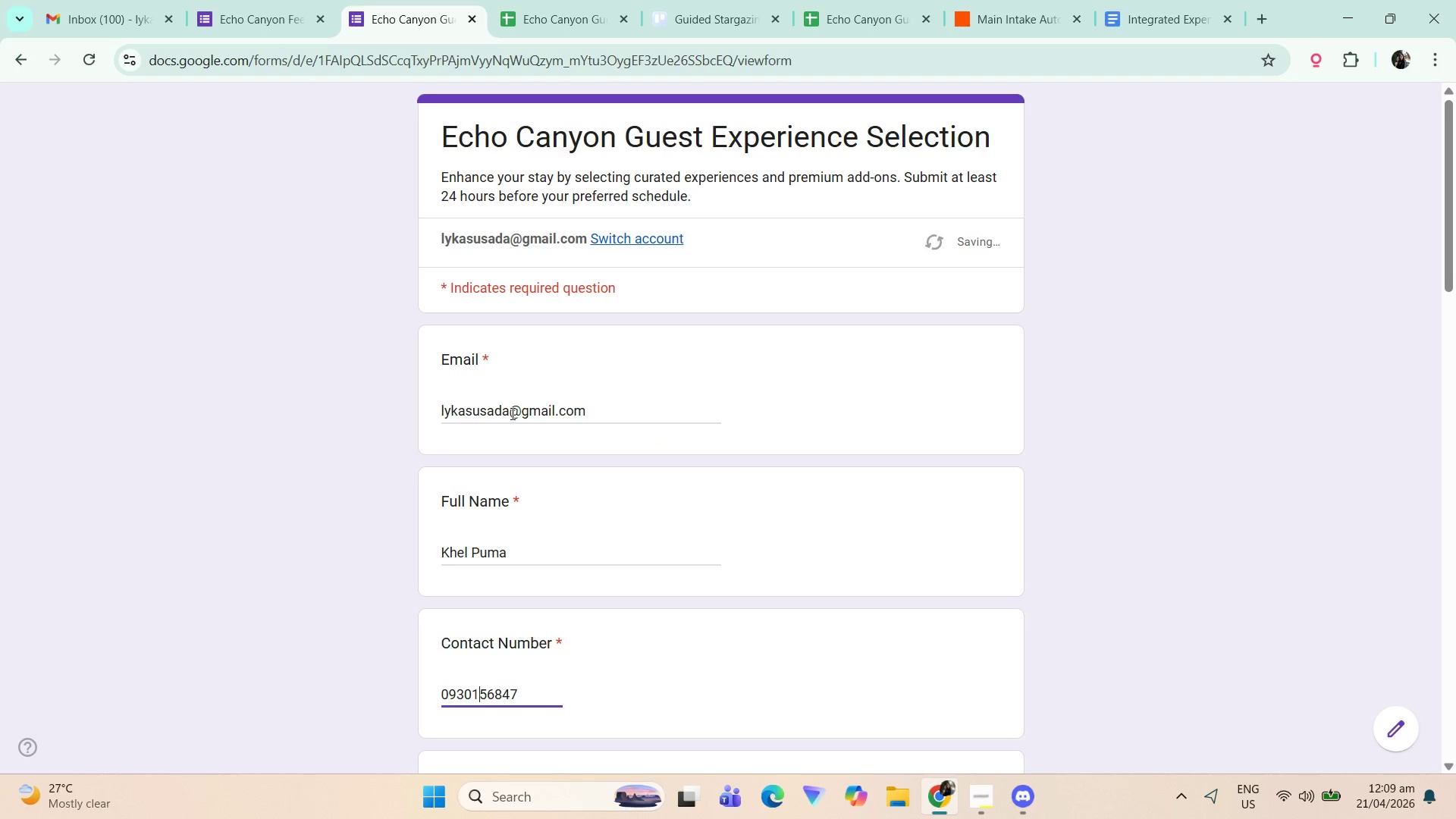 
key(ArrowLeft)
 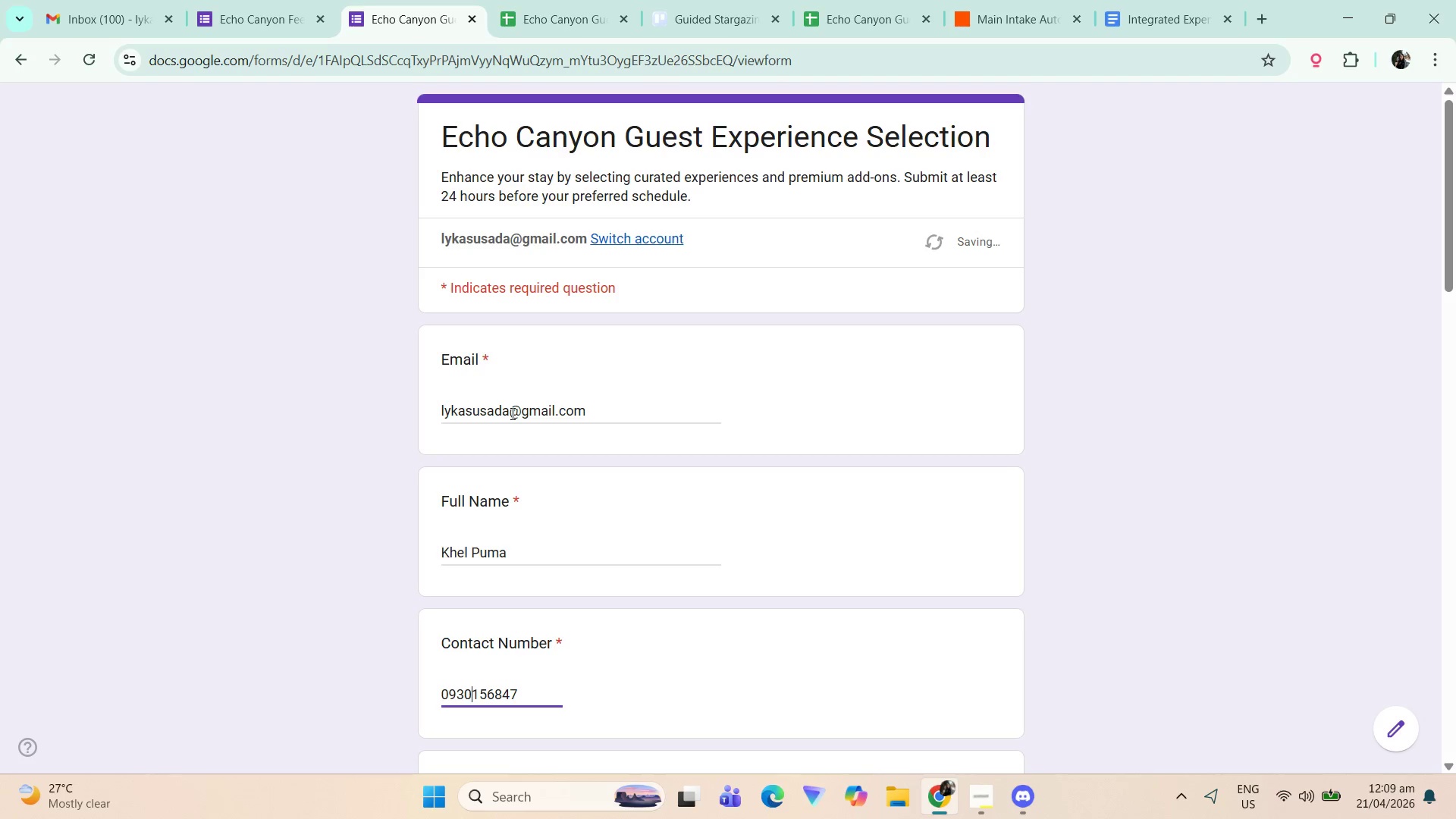 
key(ArrowLeft)
 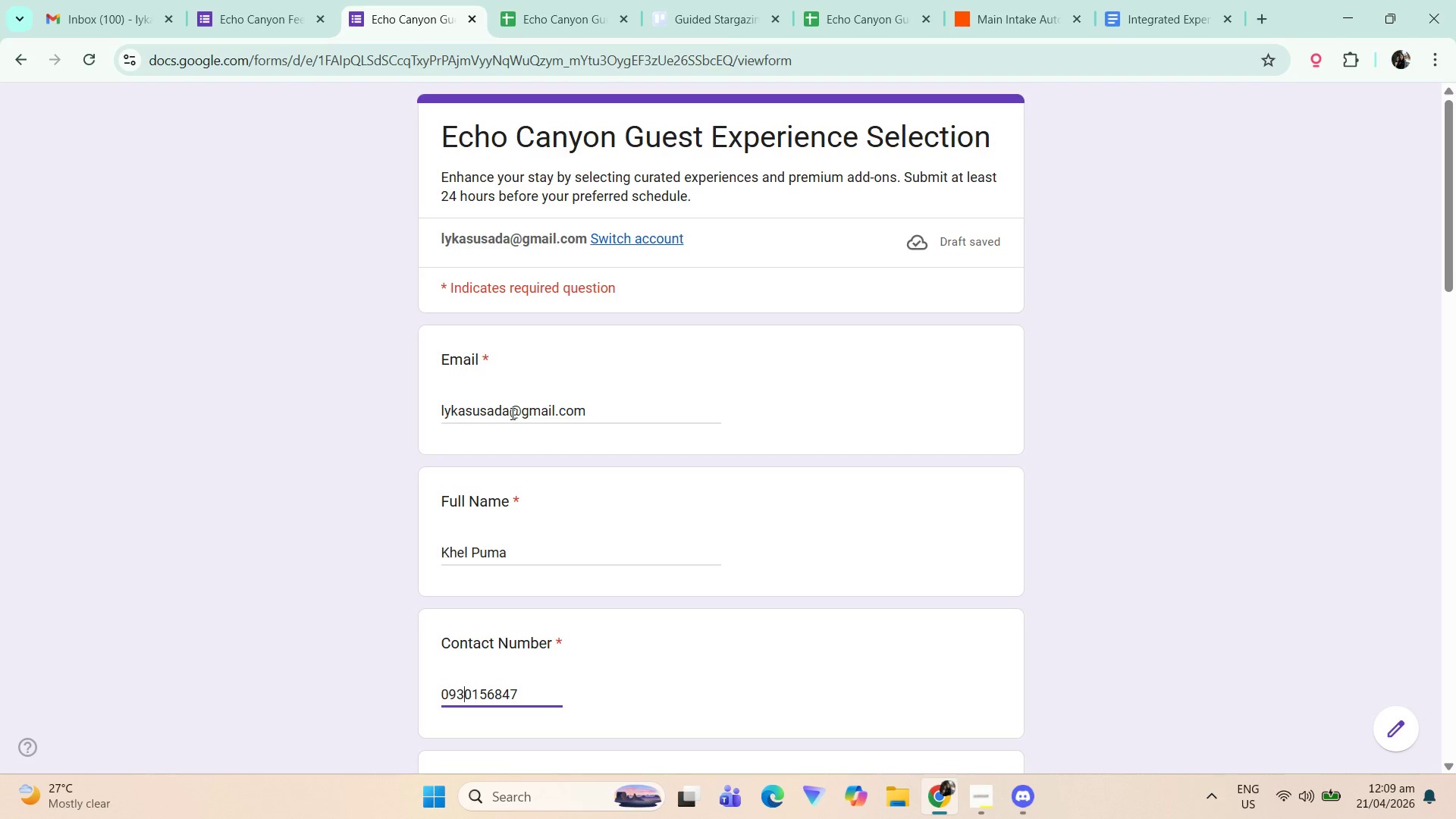 
key(ArrowLeft)
 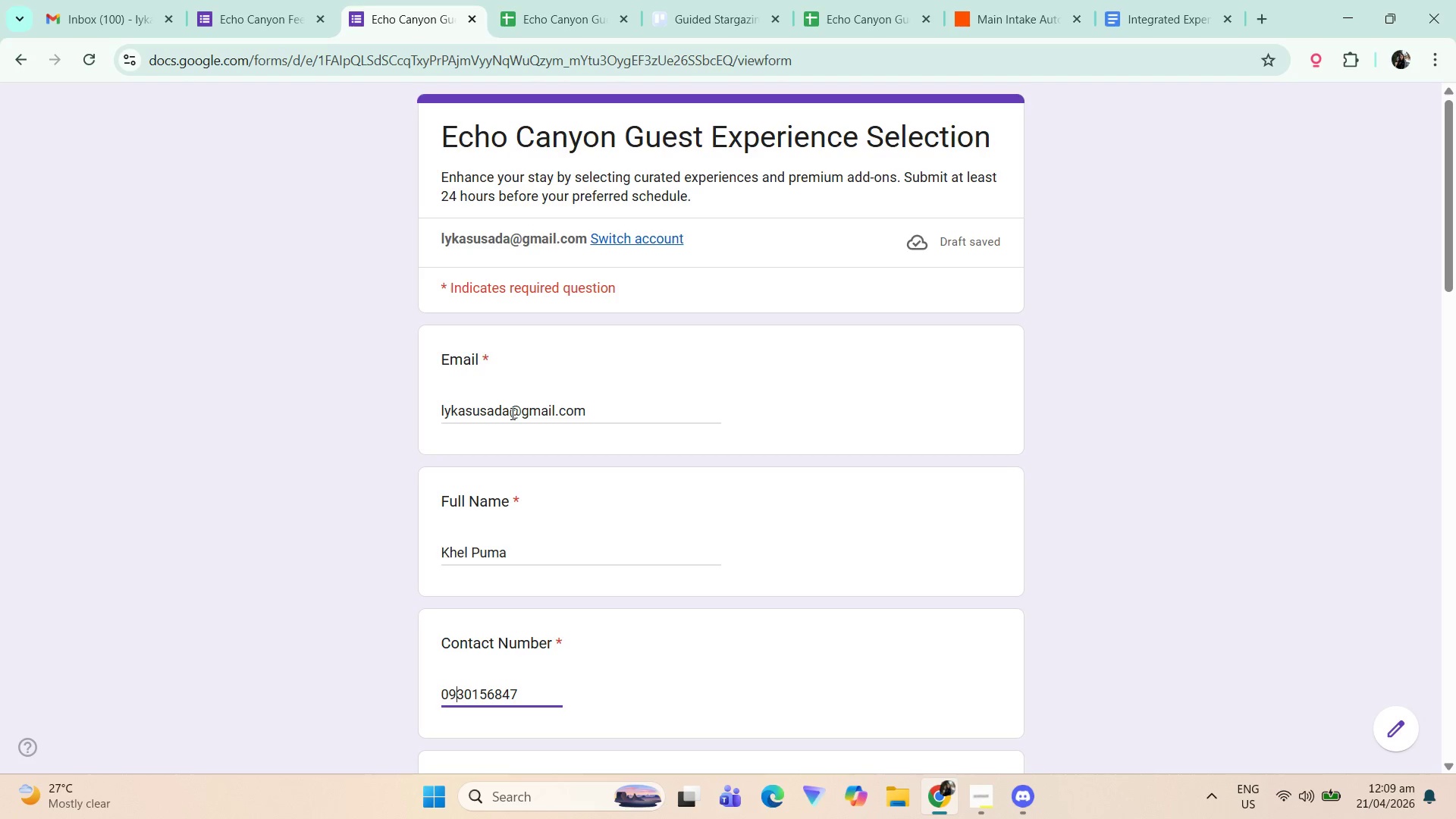 
key(ArrowLeft)
 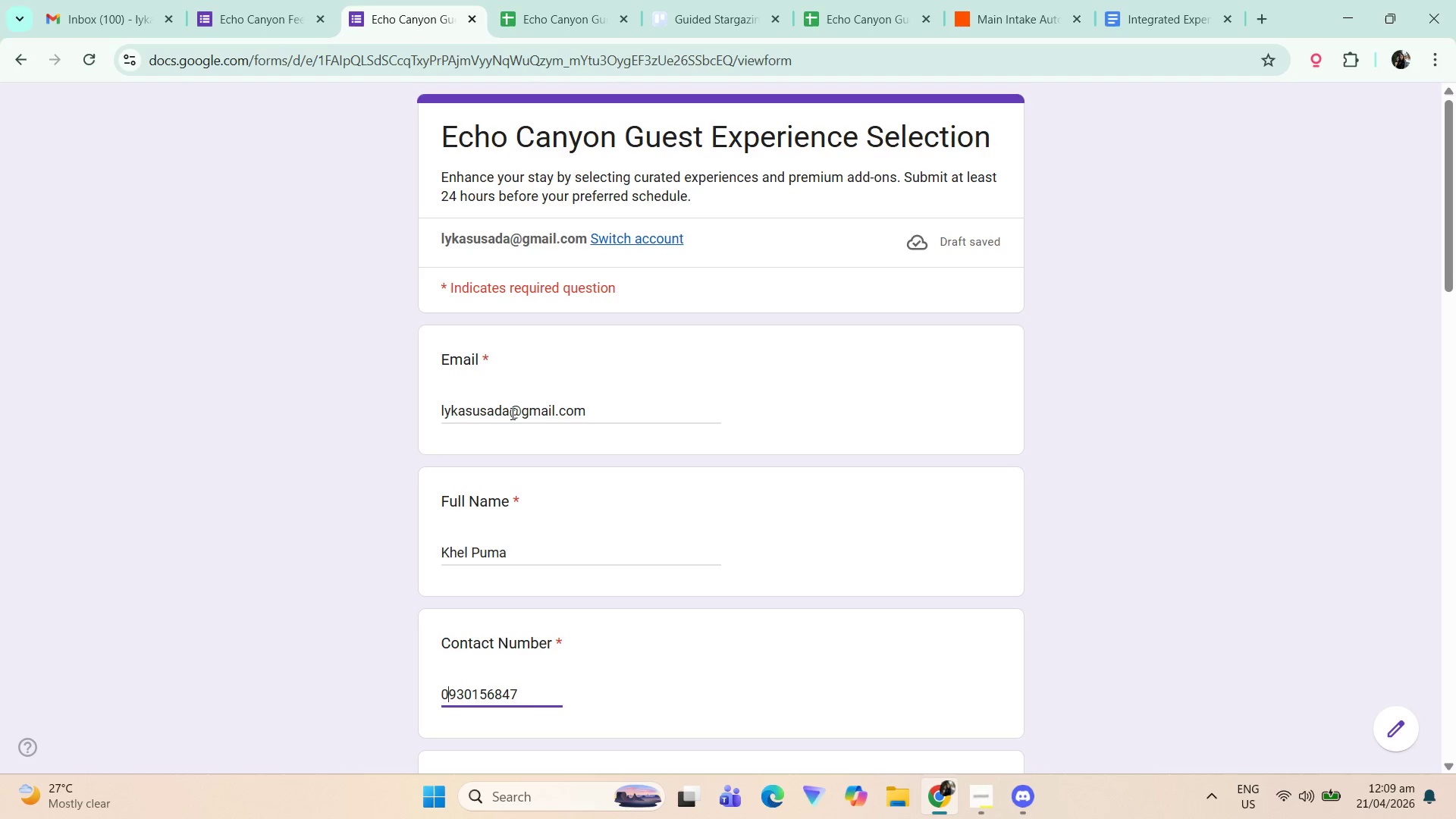 
key(ArrowLeft)
 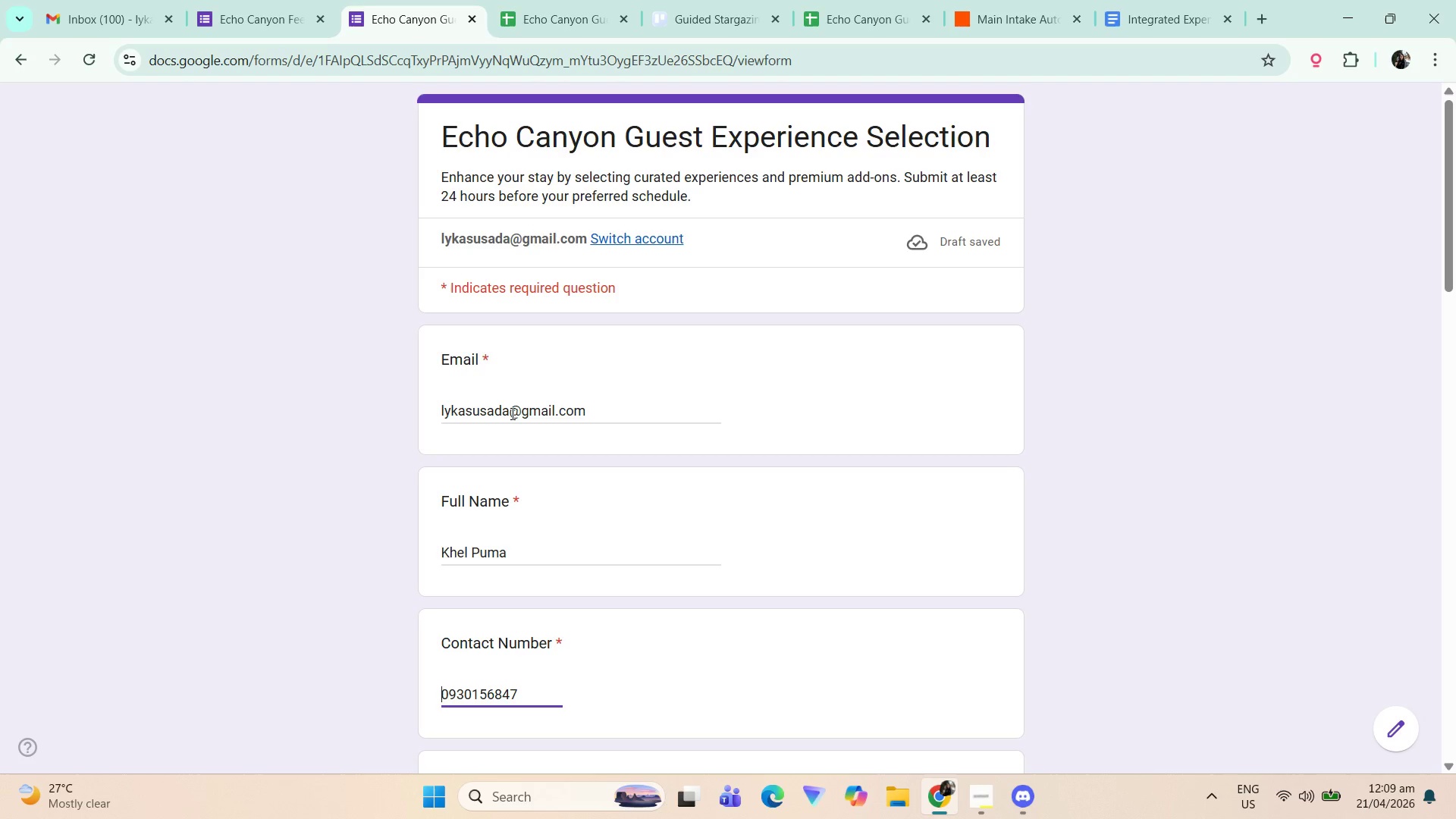 
key(ArrowRight)
 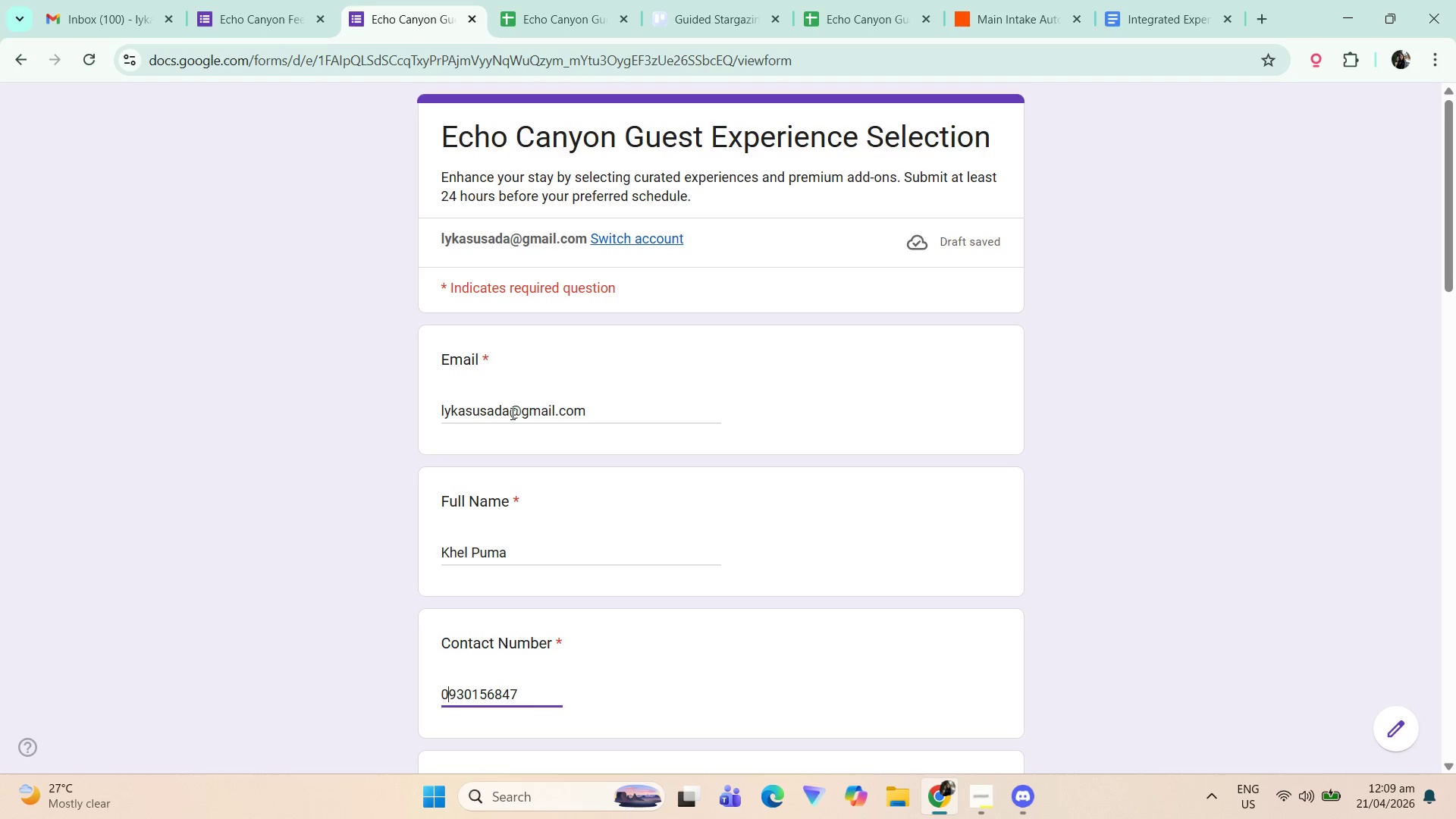 
key(ArrowRight)
 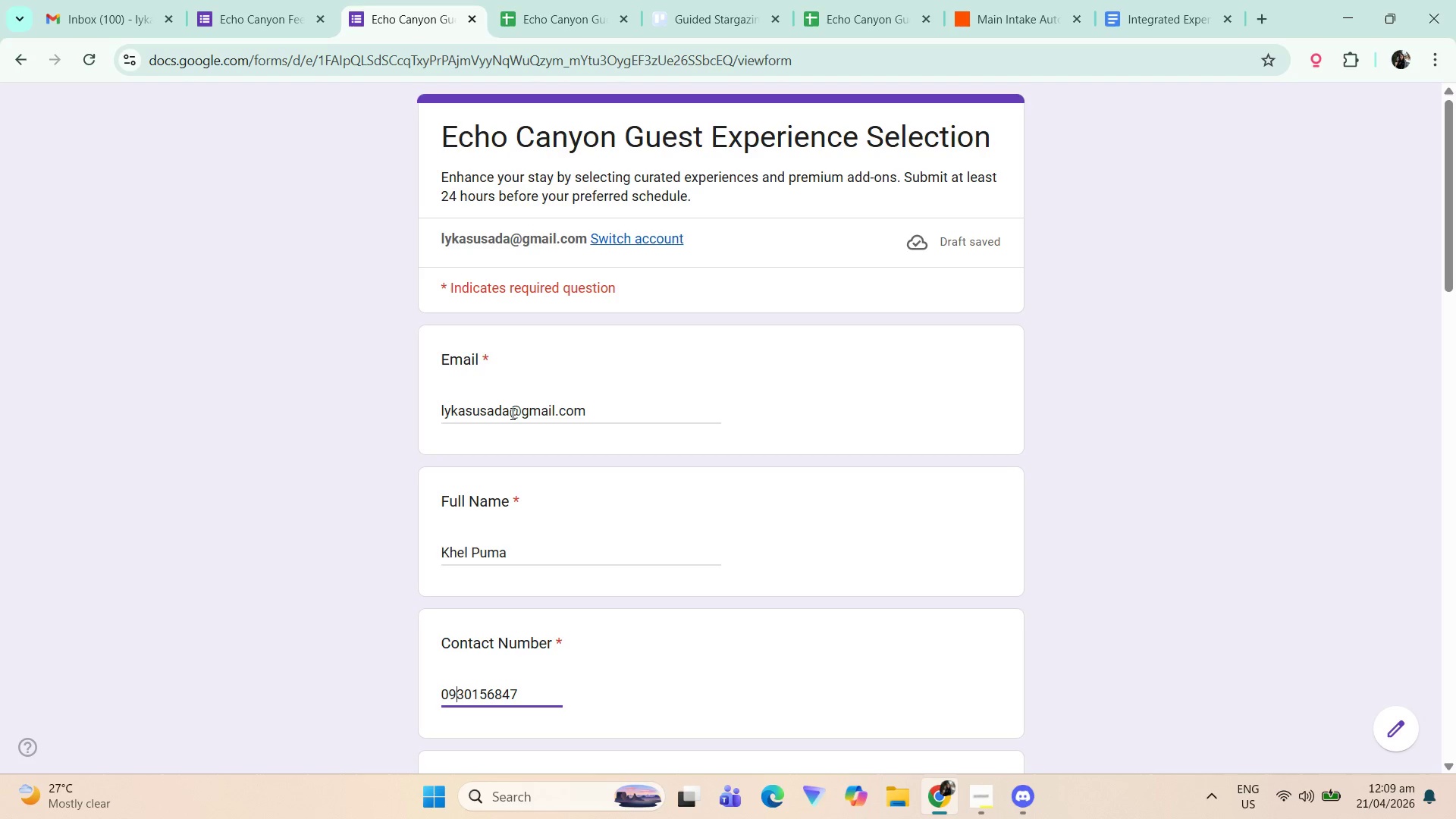 
key(ArrowRight)
 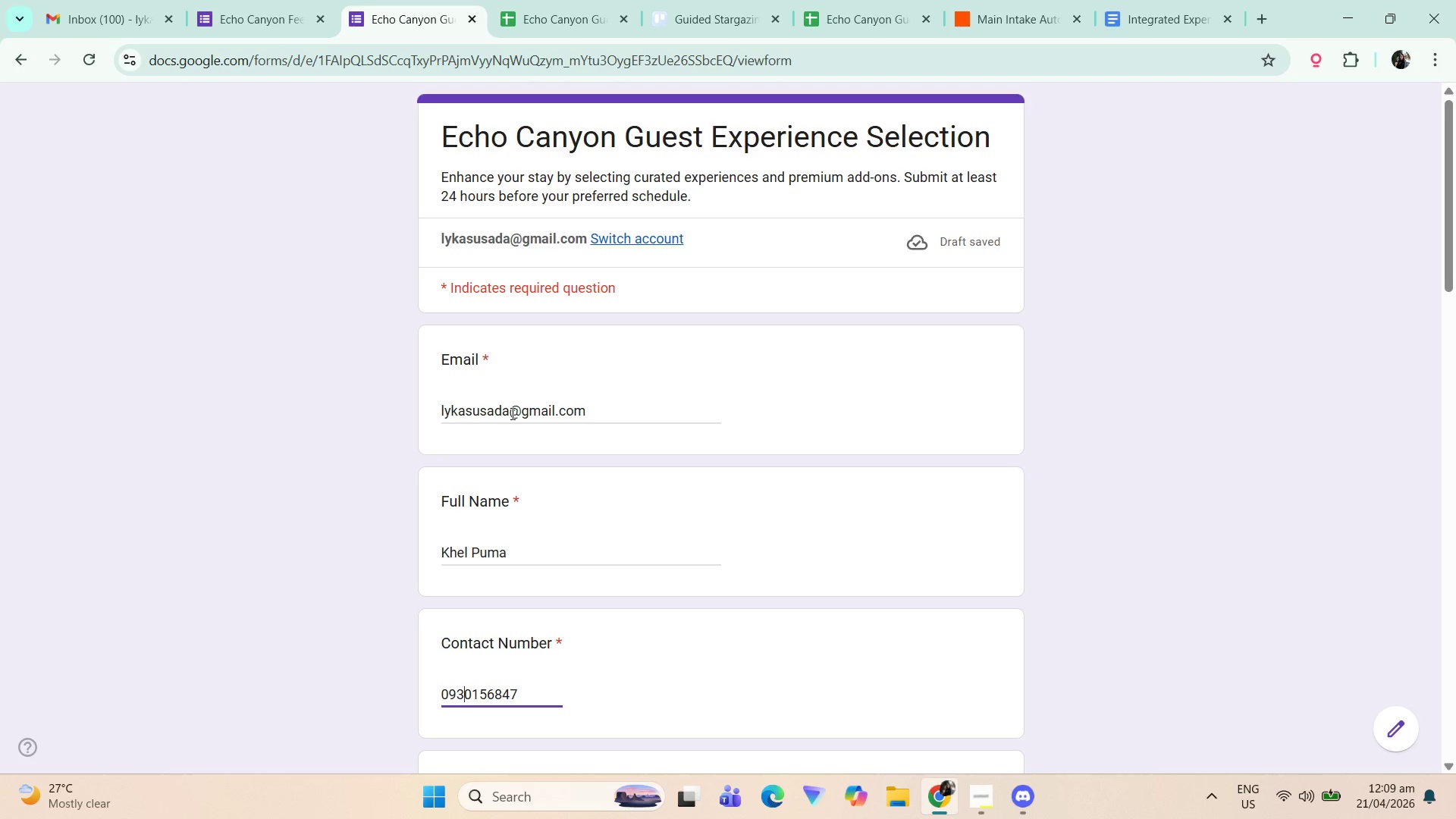 
key(ArrowRight)
 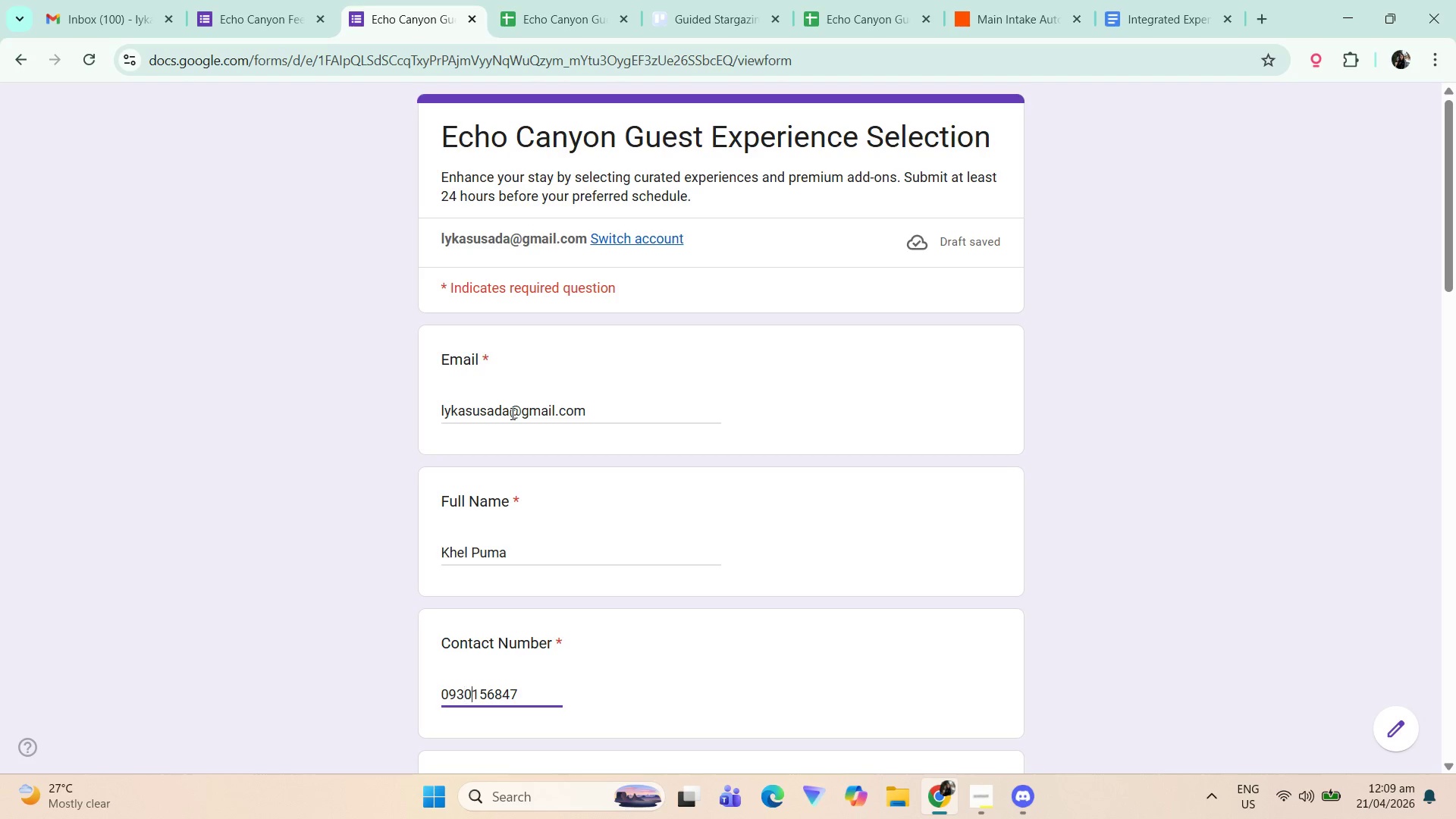 
key(ArrowRight)
 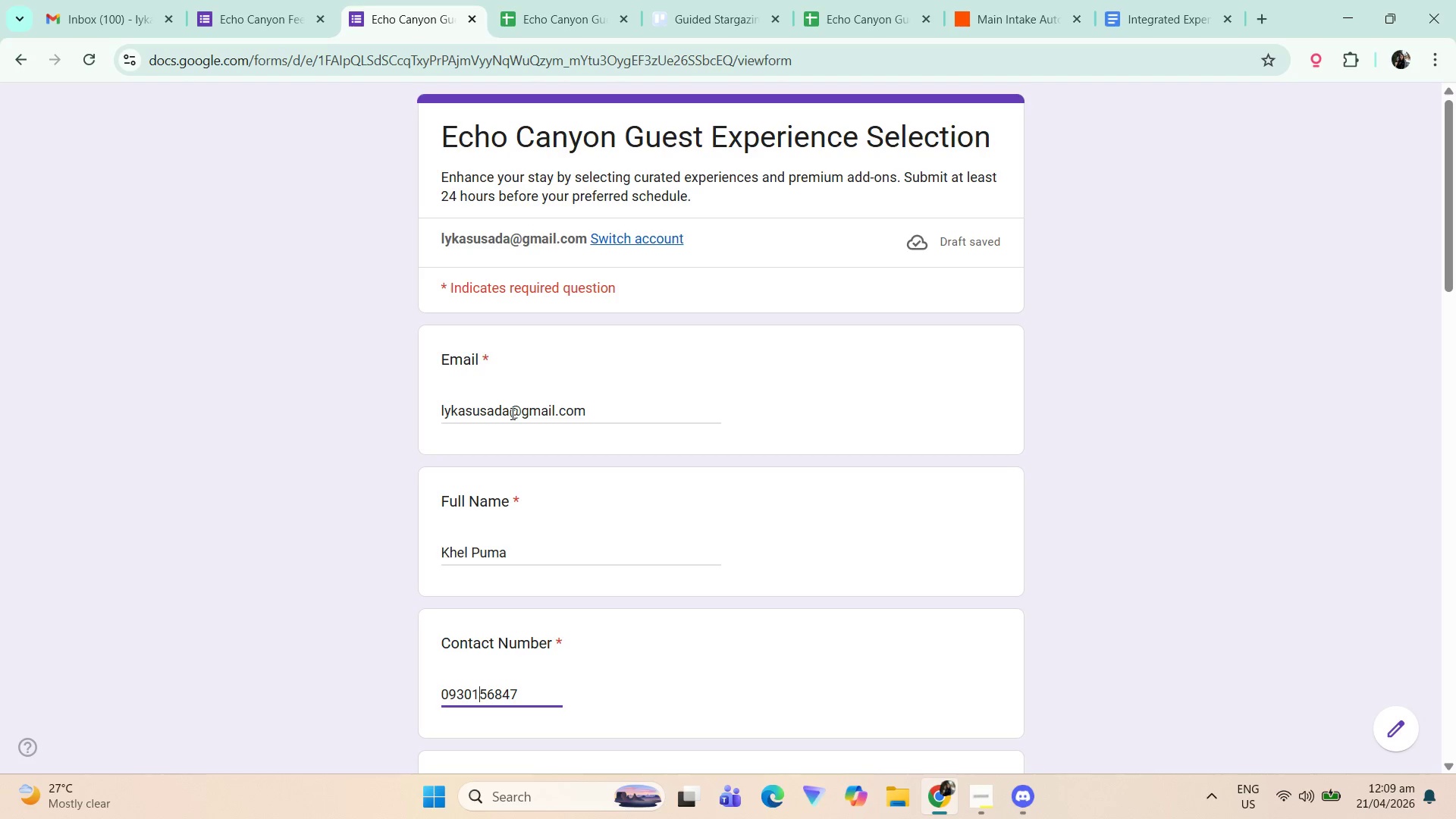 
key(Numpad5)
 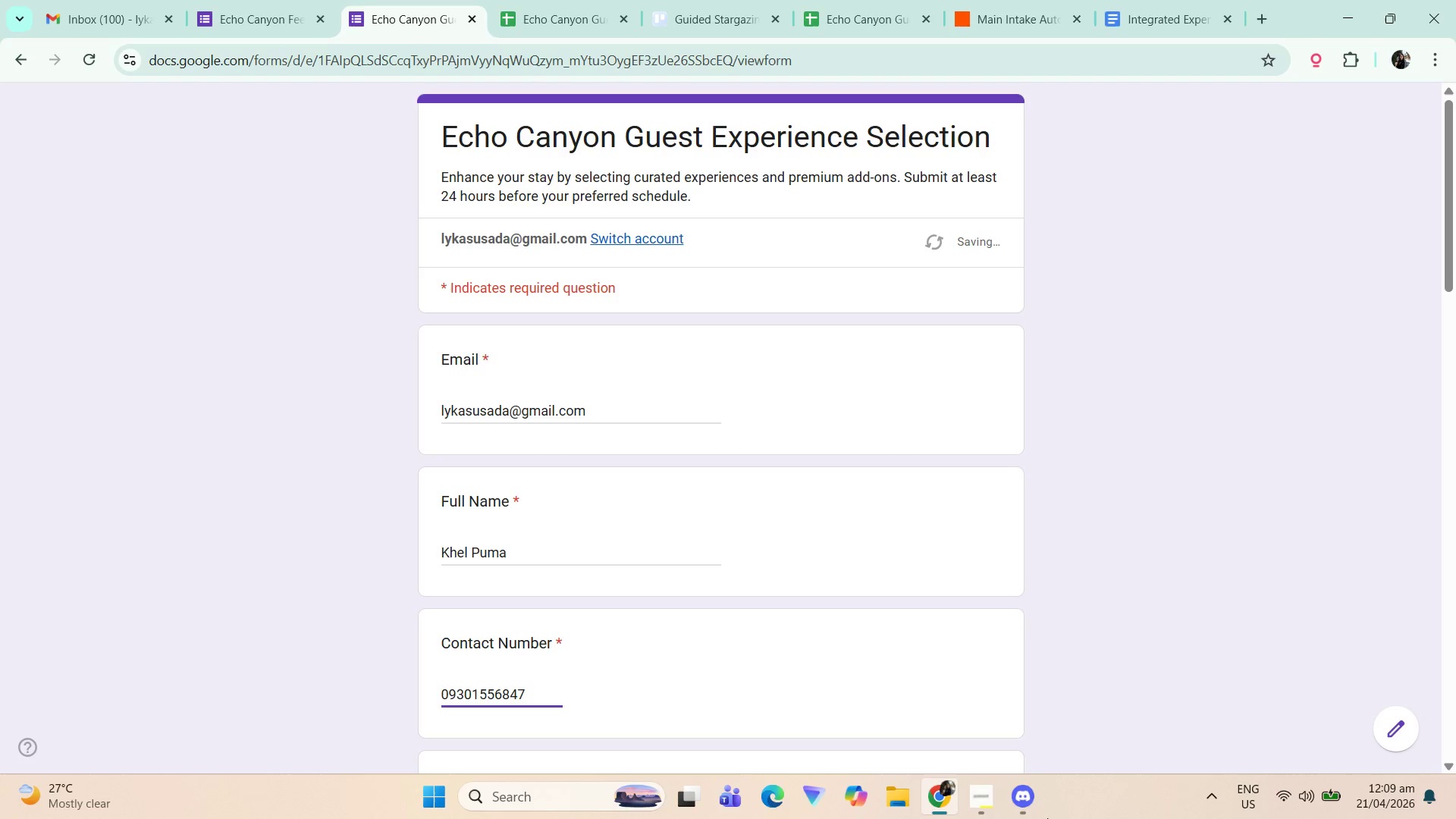 
scroll: coordinate [563, 515], scroll_direction: down, amount: 5.0
 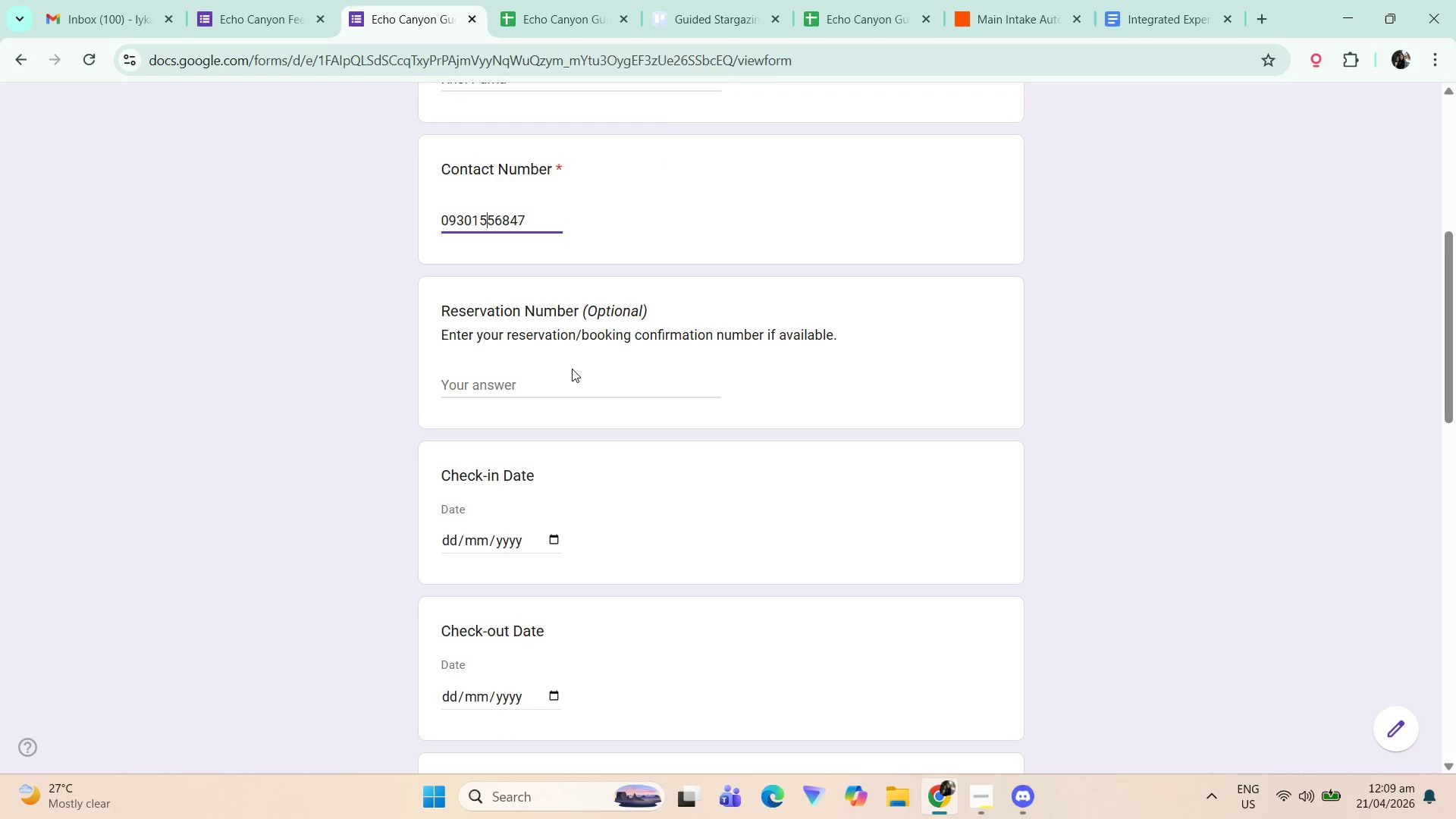 
double_click([566, 390])
 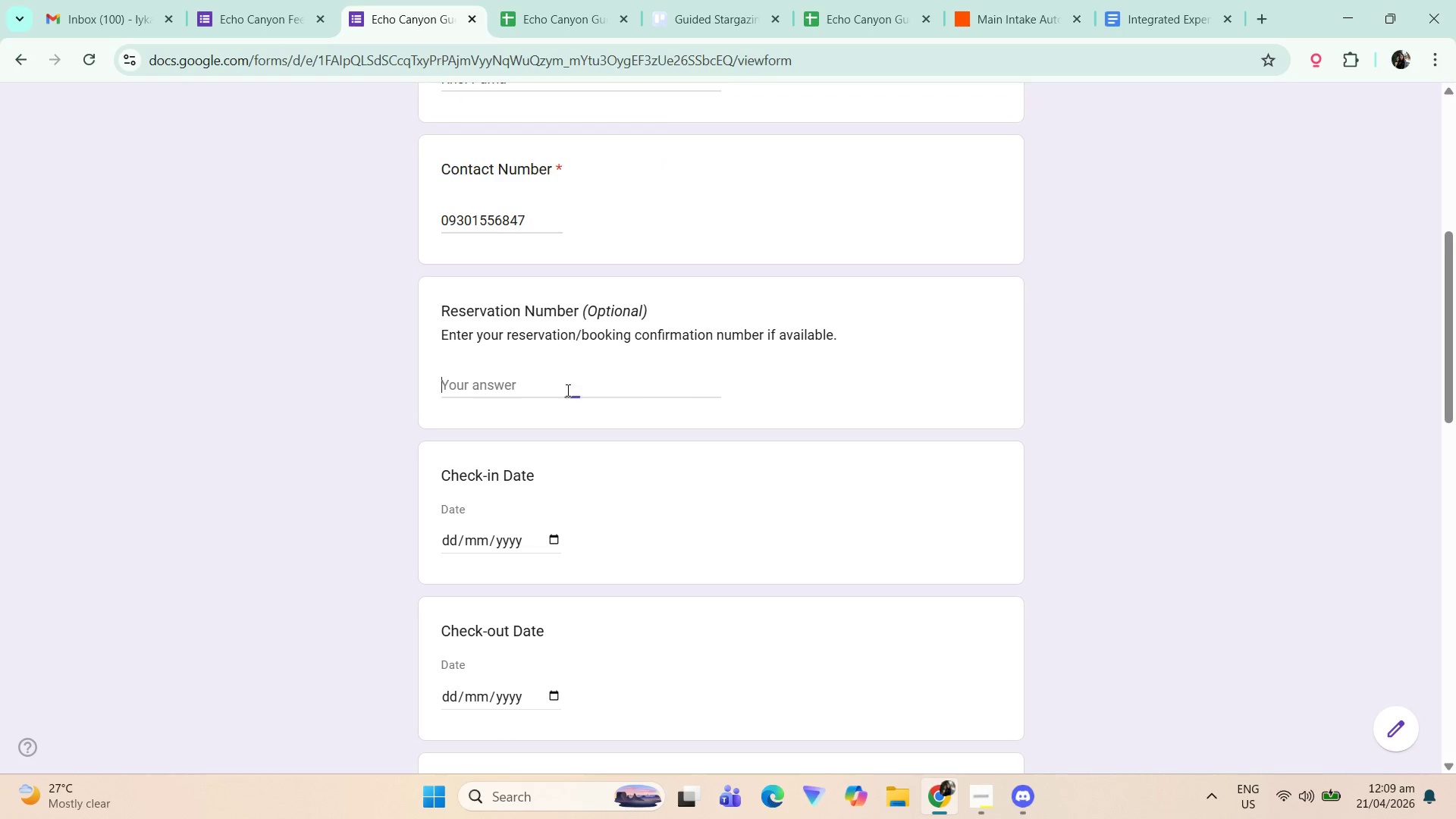 
key(Control+ControlLeft)
 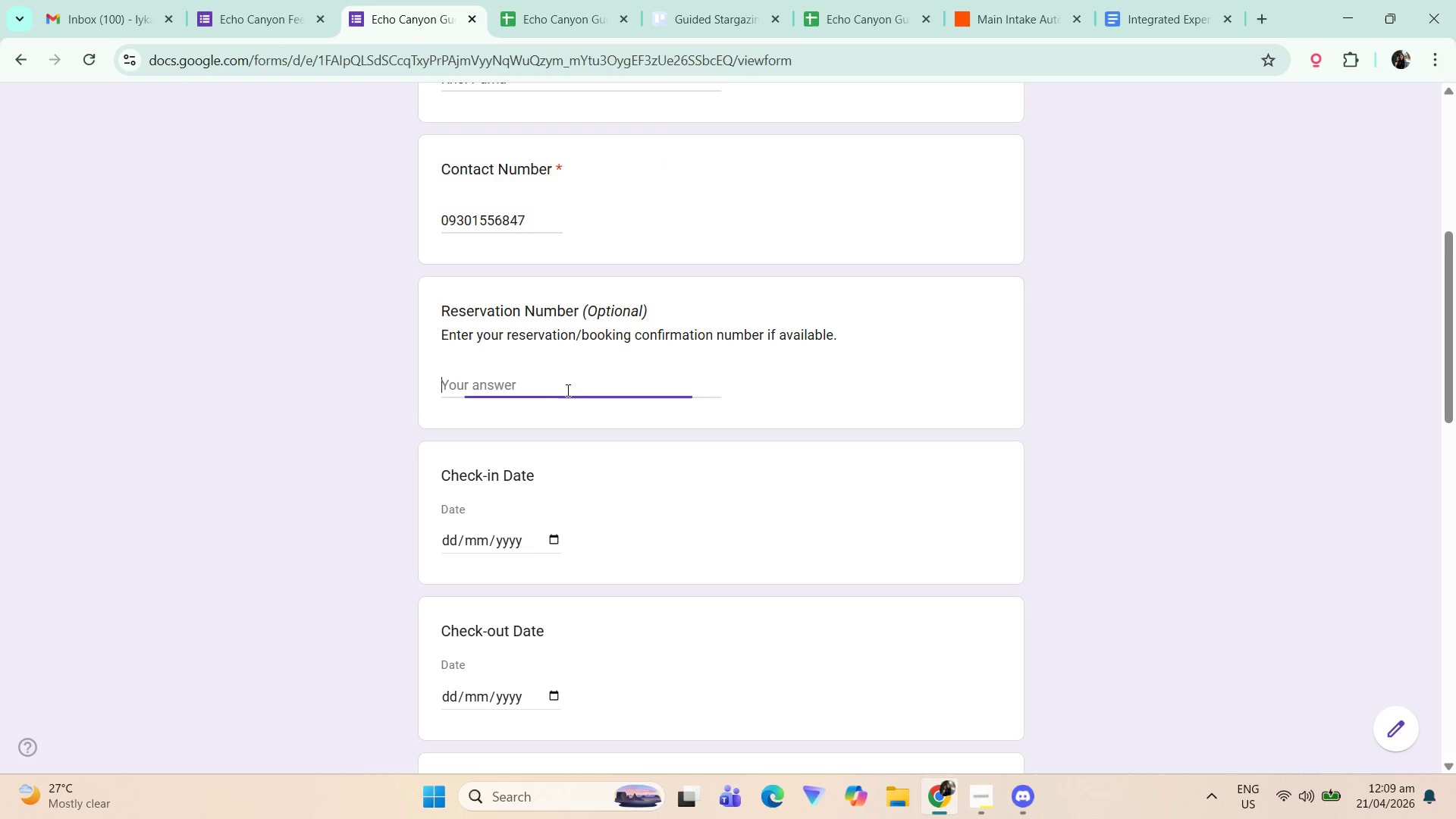 
key(Control+V)
 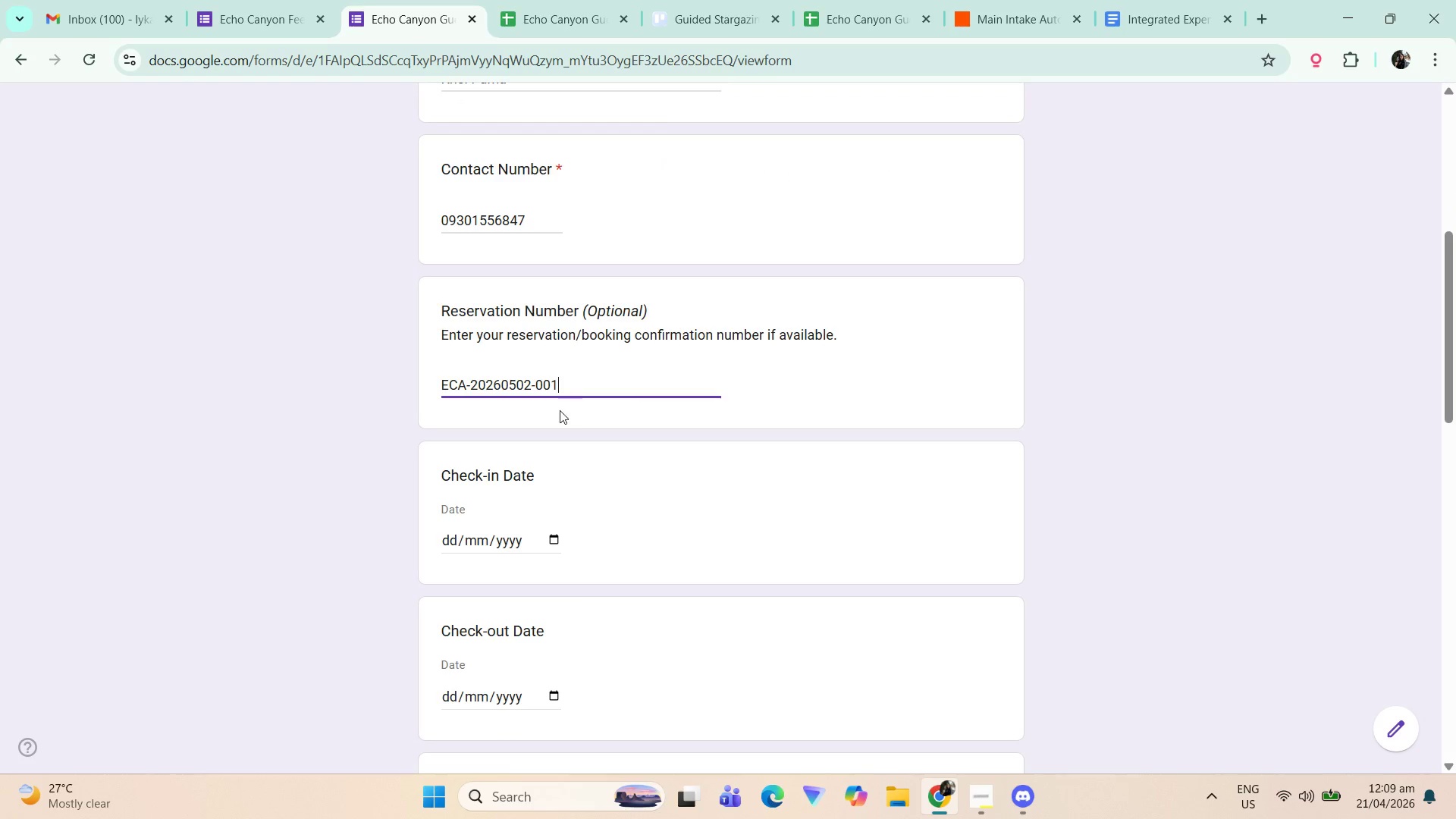 
scroll: coordinate [546, 431], scroll_direction: down, amount: 2.0
 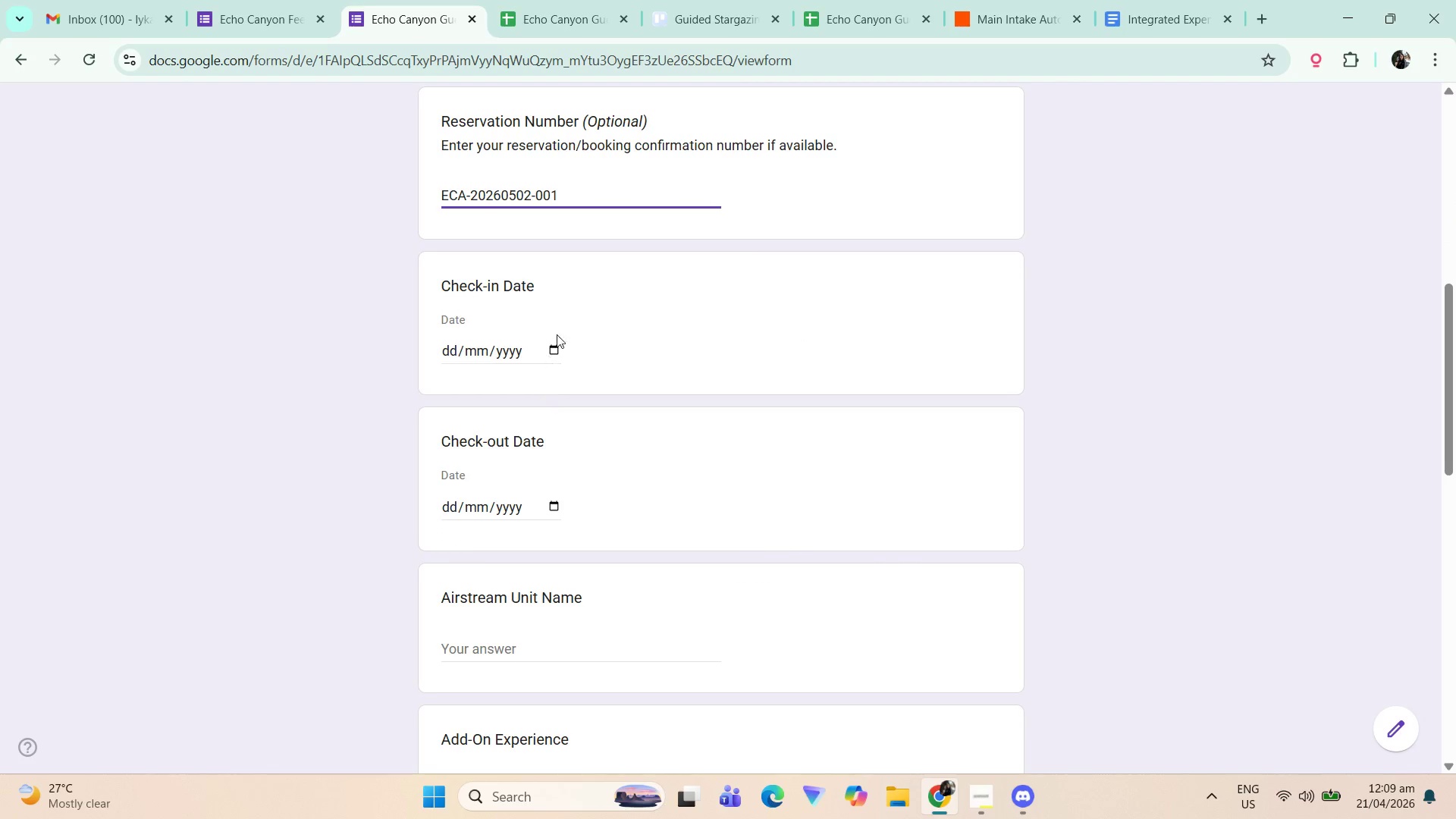 
left_click([554, 352])
 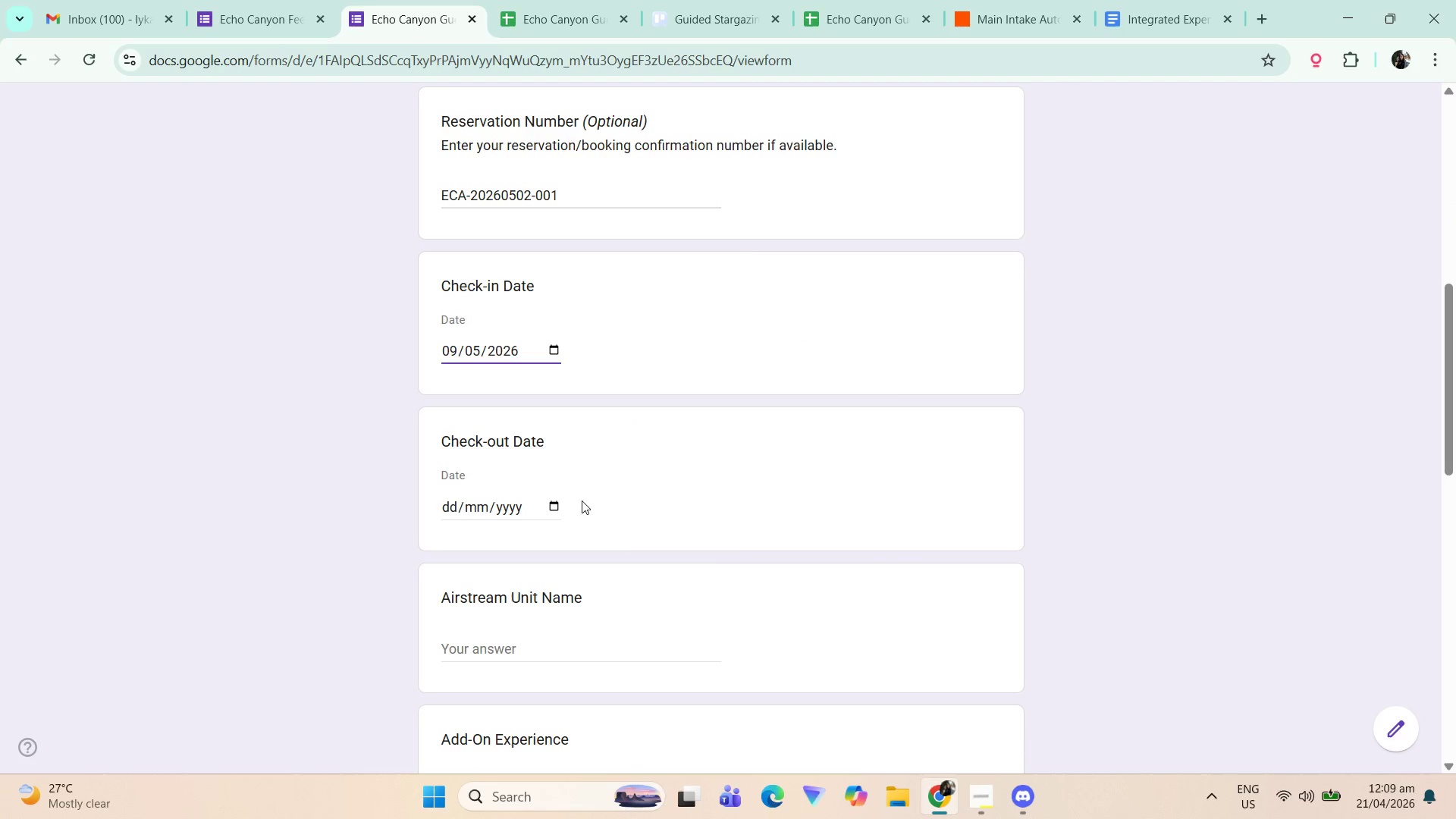 
double_click([553, 514])
 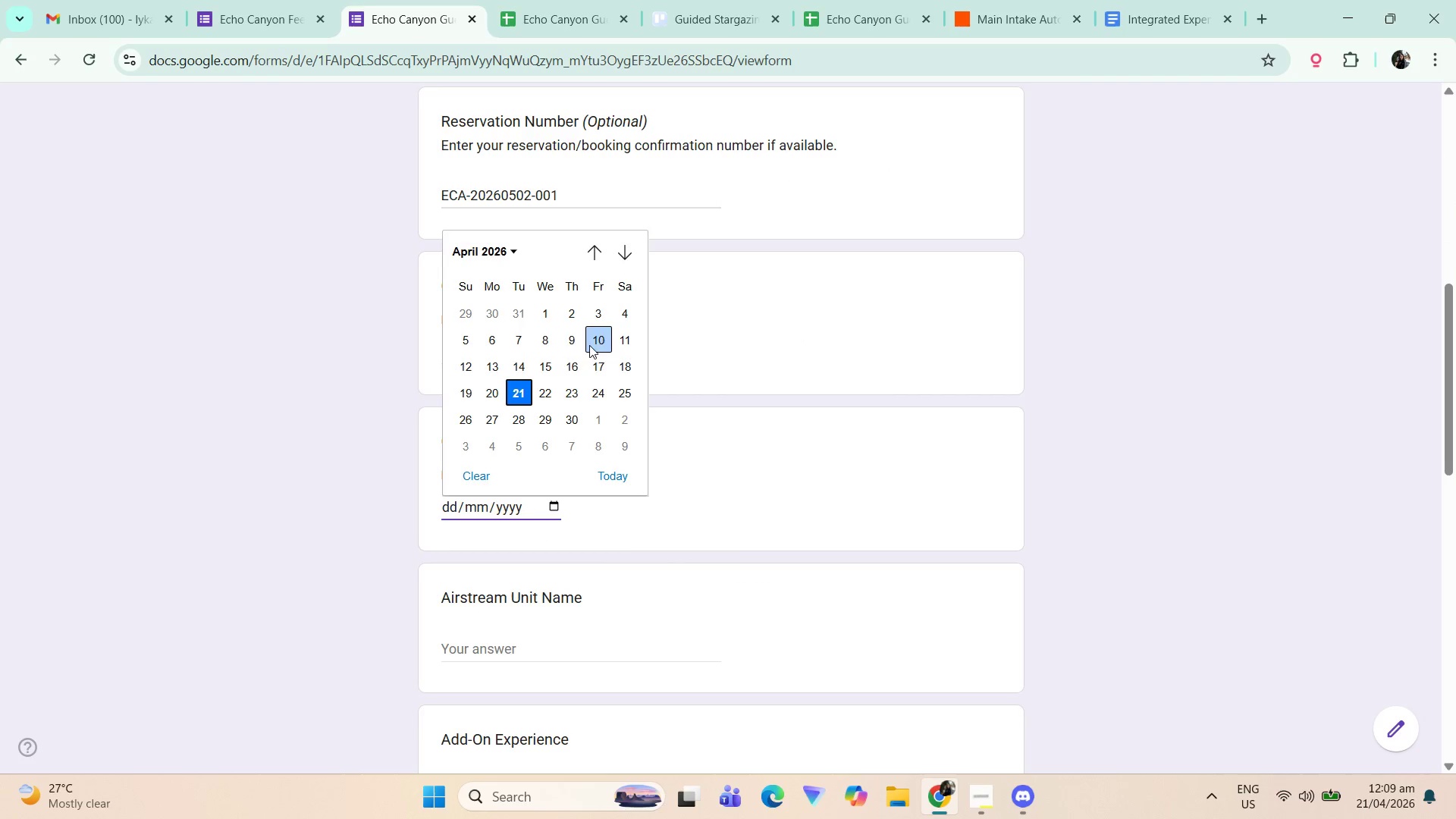 
left_click([623, 259])
 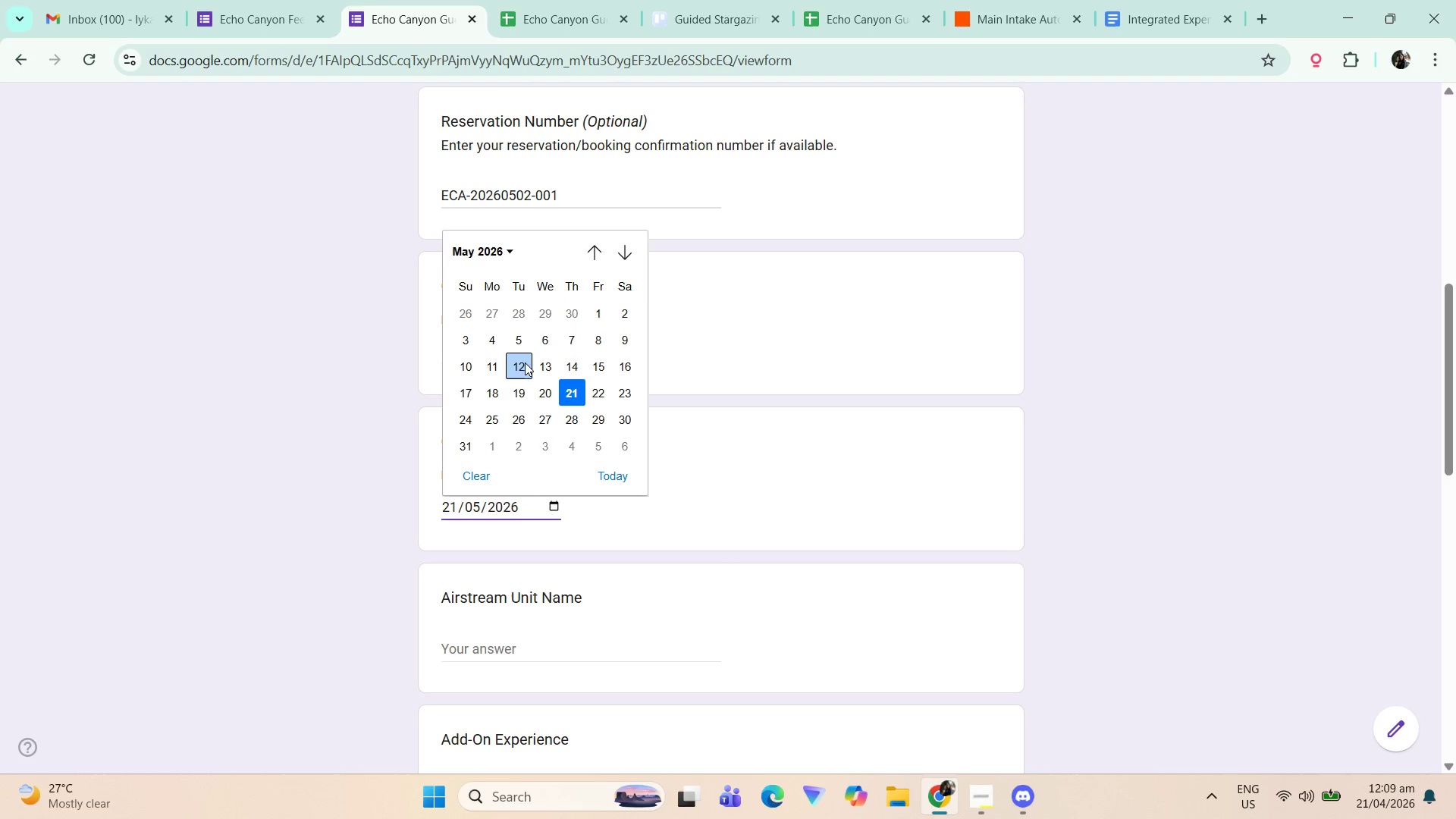 
left_click([497, 365])
 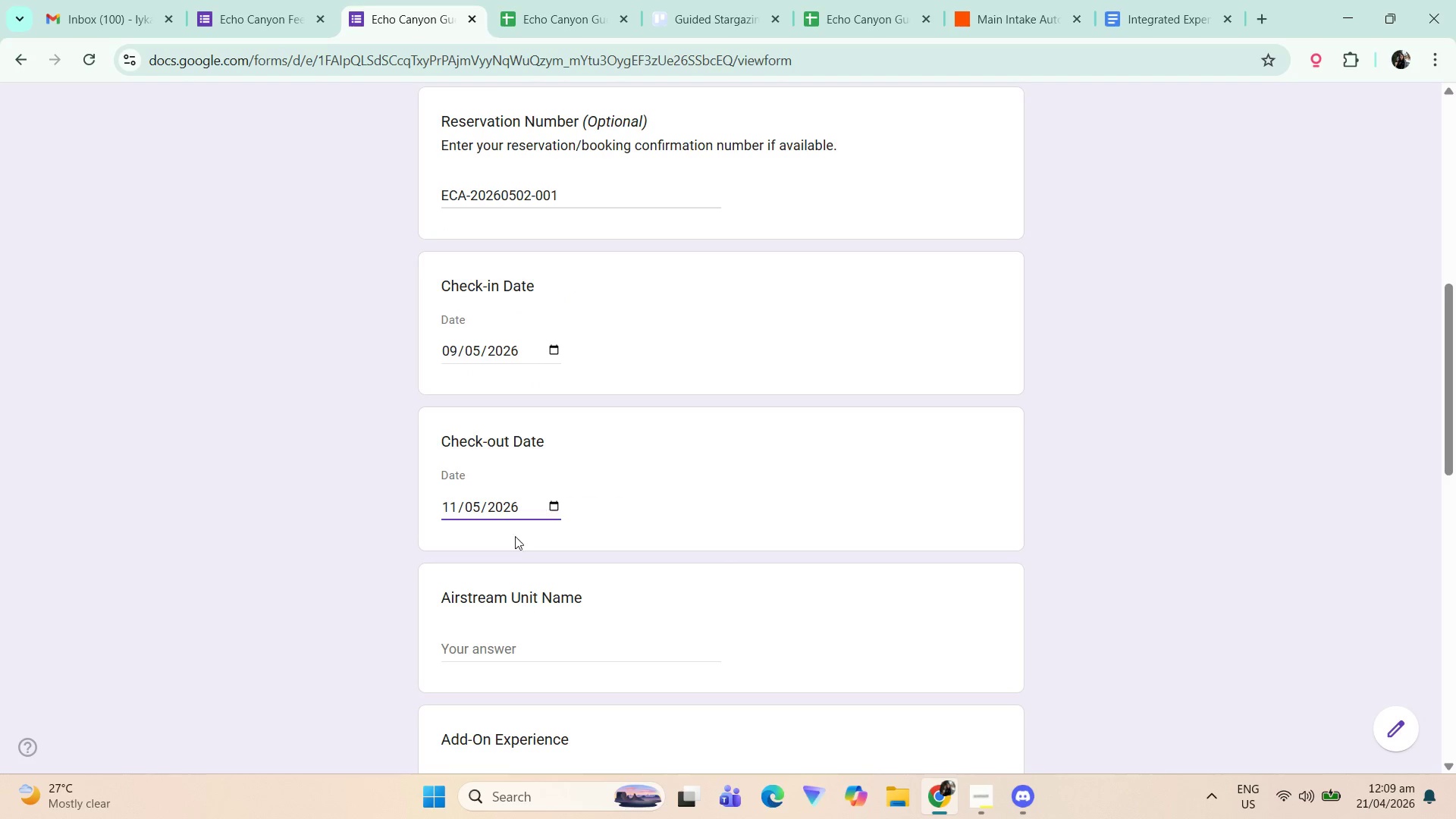 
scroll: coordinate [504, 547], scroll_direction: down, amount: 2.0
 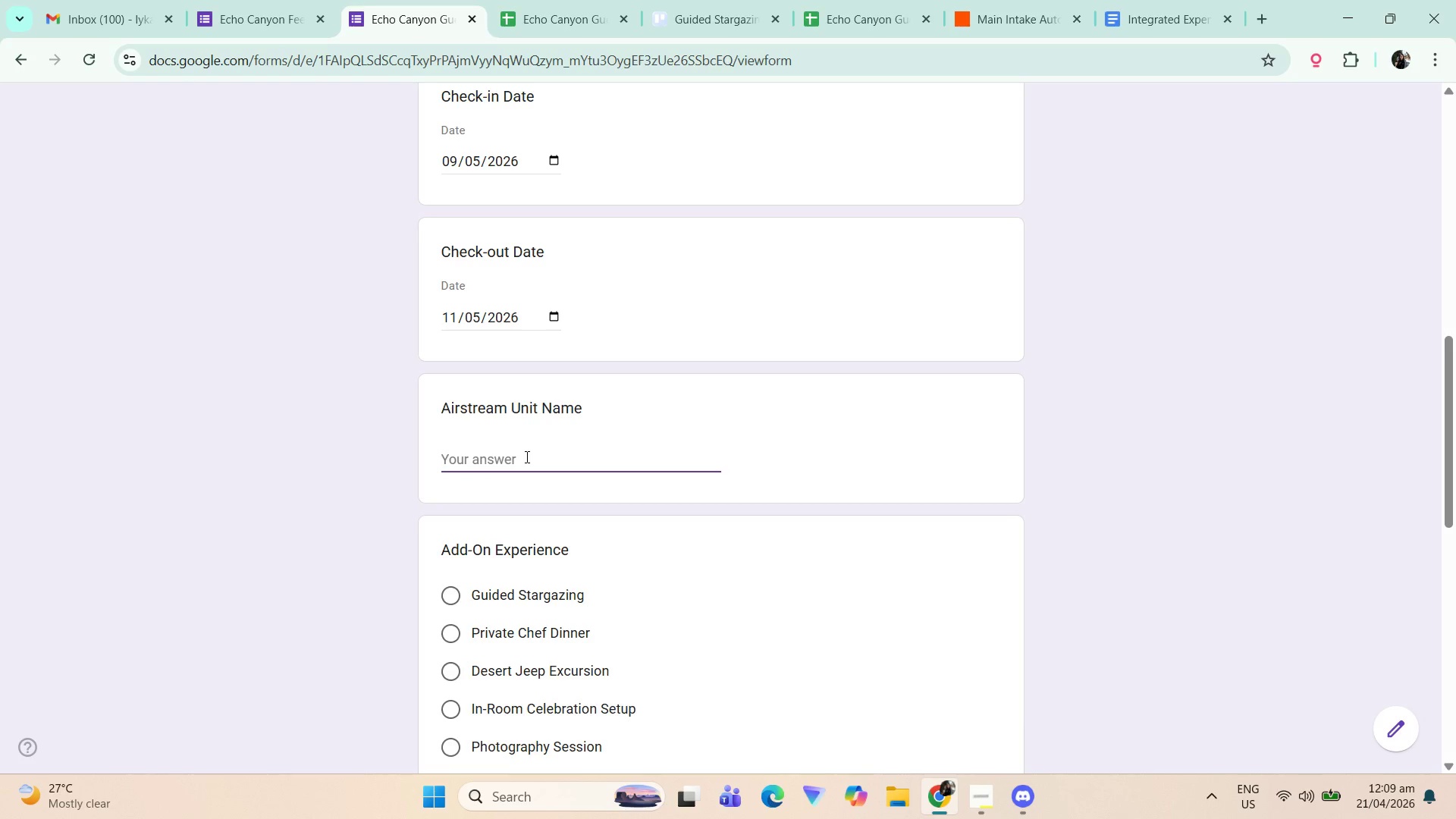 
wait(15.46)
 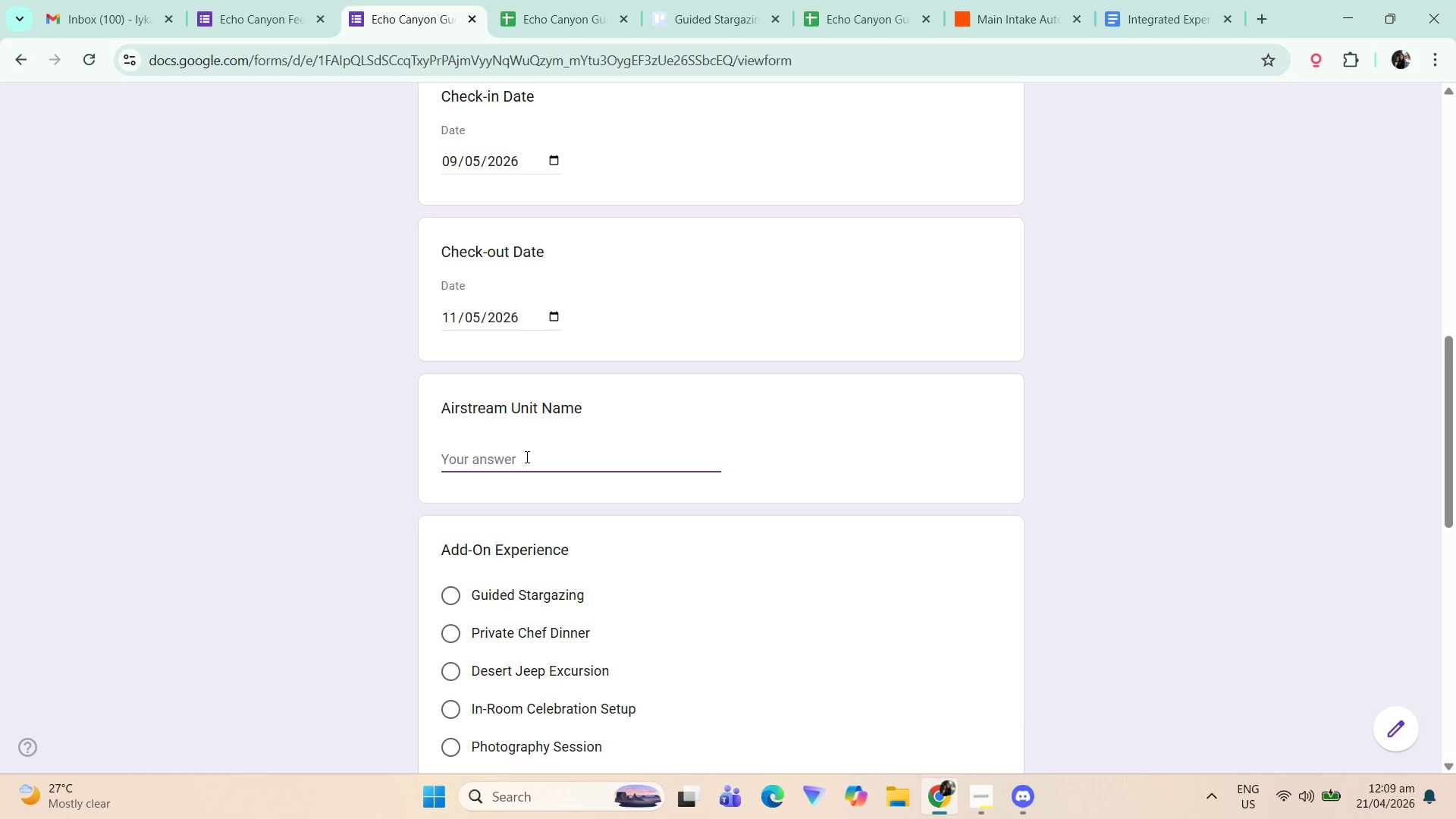 
type(Sil)
key(Backspace)
key(Backspace)
key(Backspace)
key(Backspace)
key(Backspace)
key(Backspace)
key(Backspace)
type(Vintage Vista)
 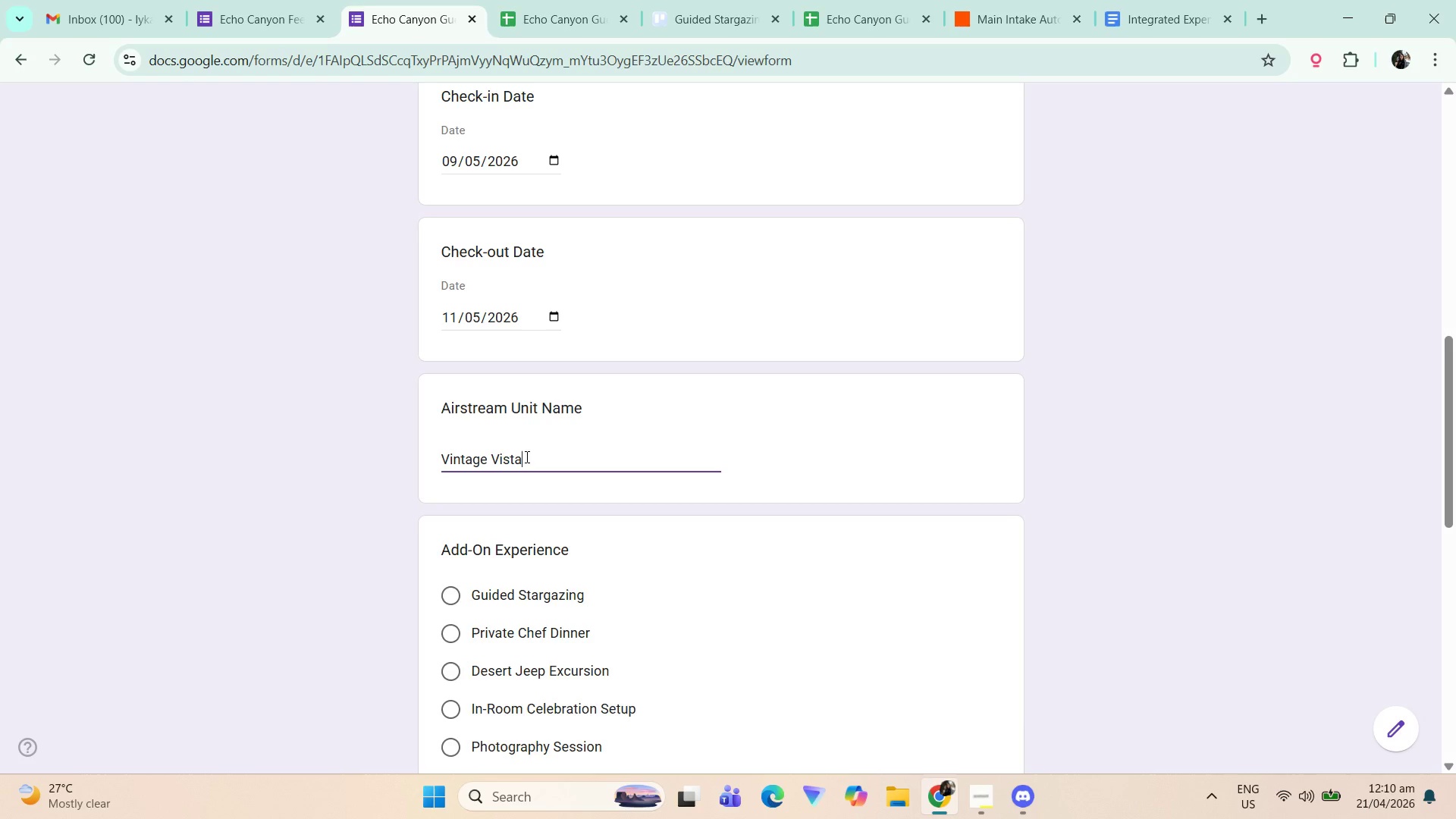 
scroll: coordinate [554, 513], scroll_direction: down, amount: 3.0
 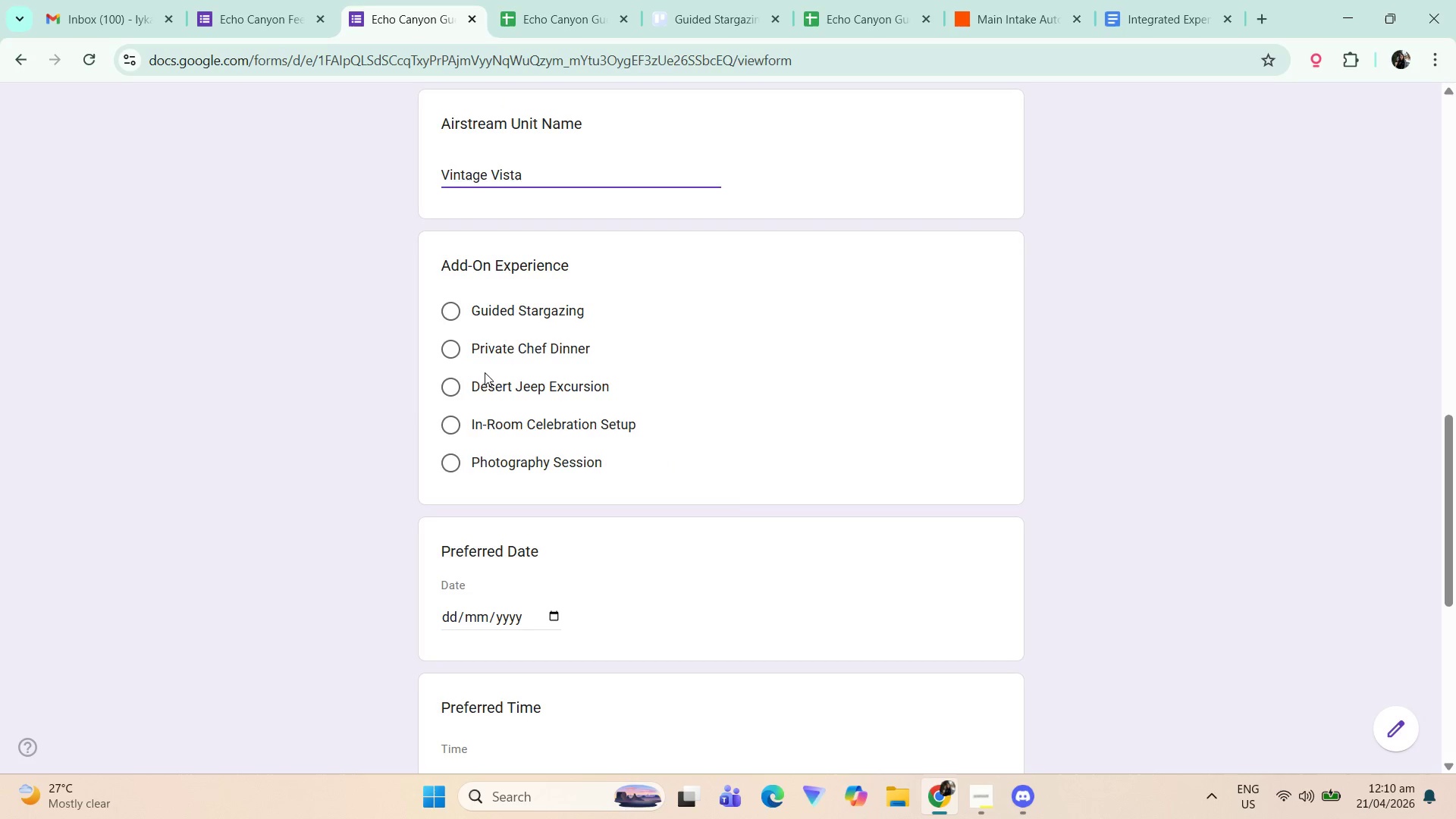 
left_click([490, 391])
 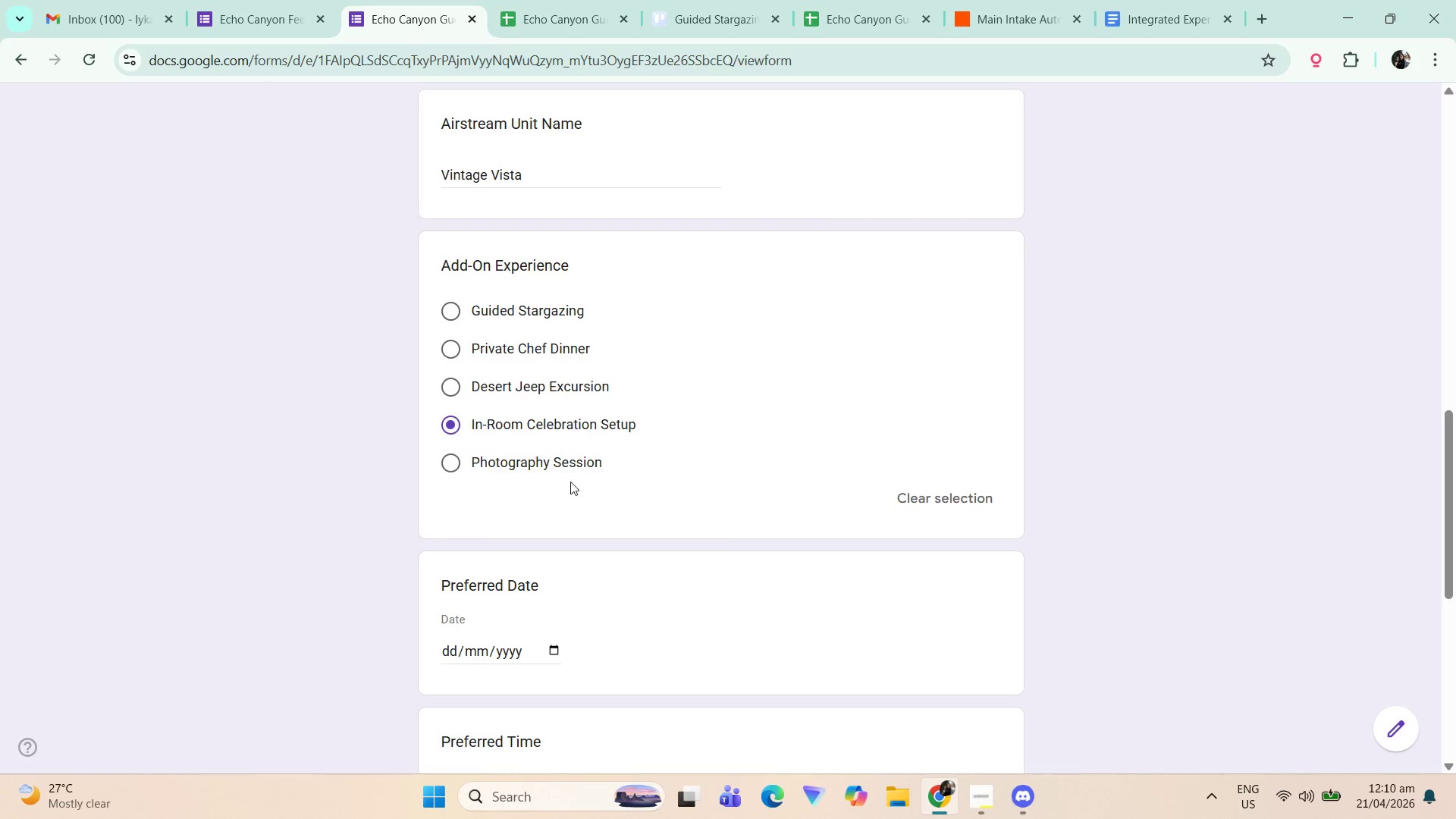 
scroll: coordinate [555, 462], scroll_direction: down, amount: 2.0
 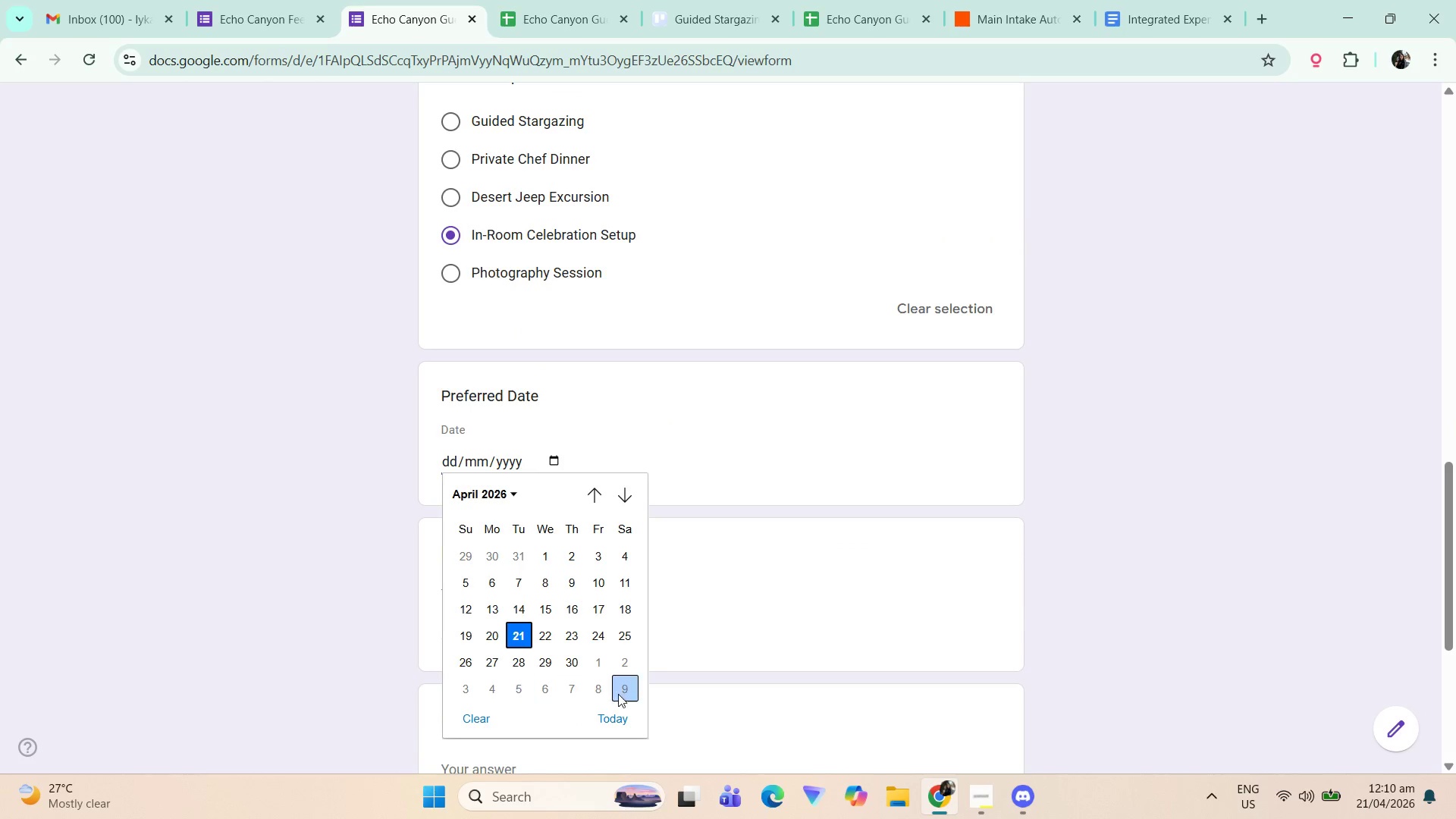 
left_click([630, 500])
 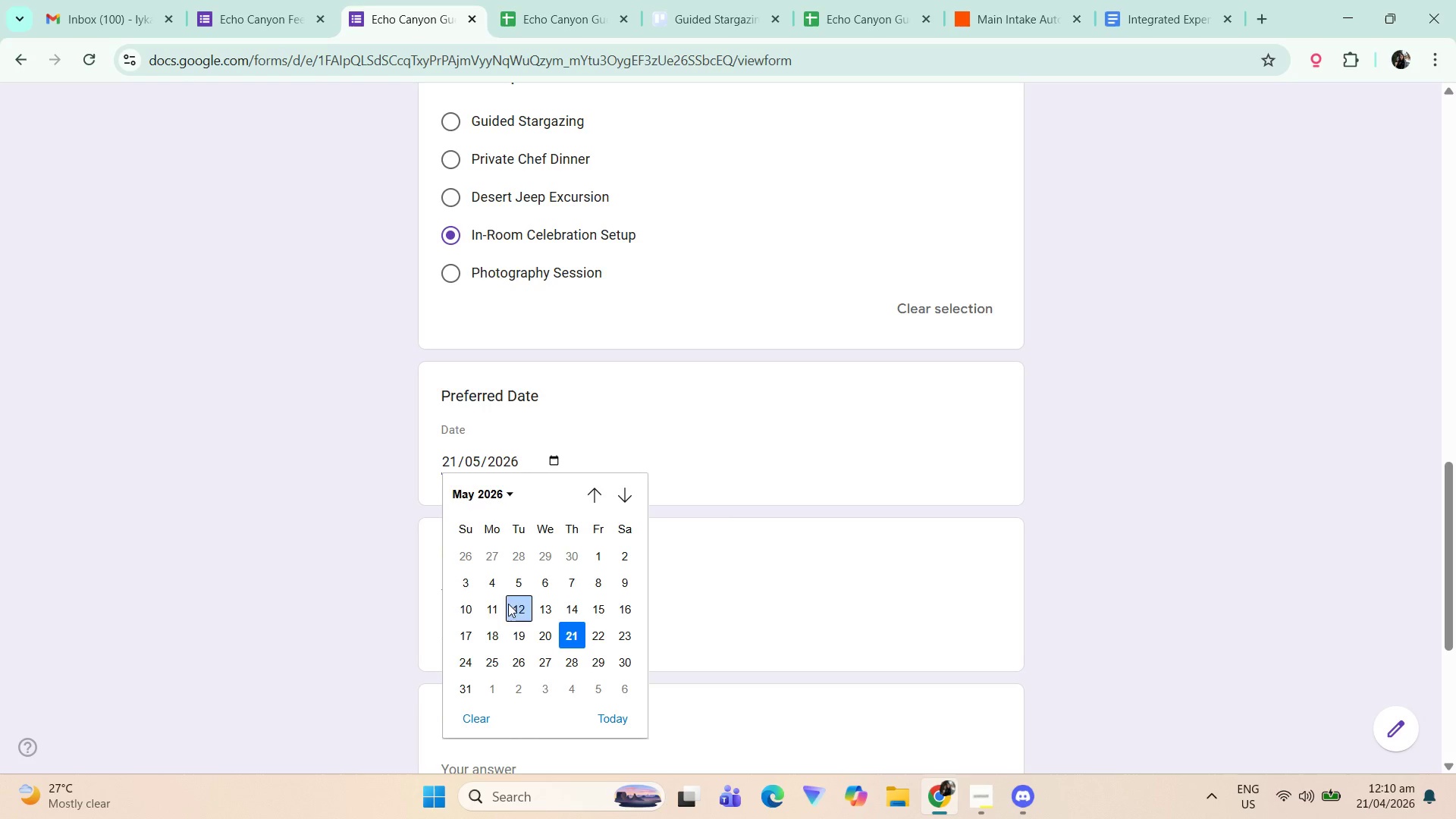 
left_click([469, 610])
 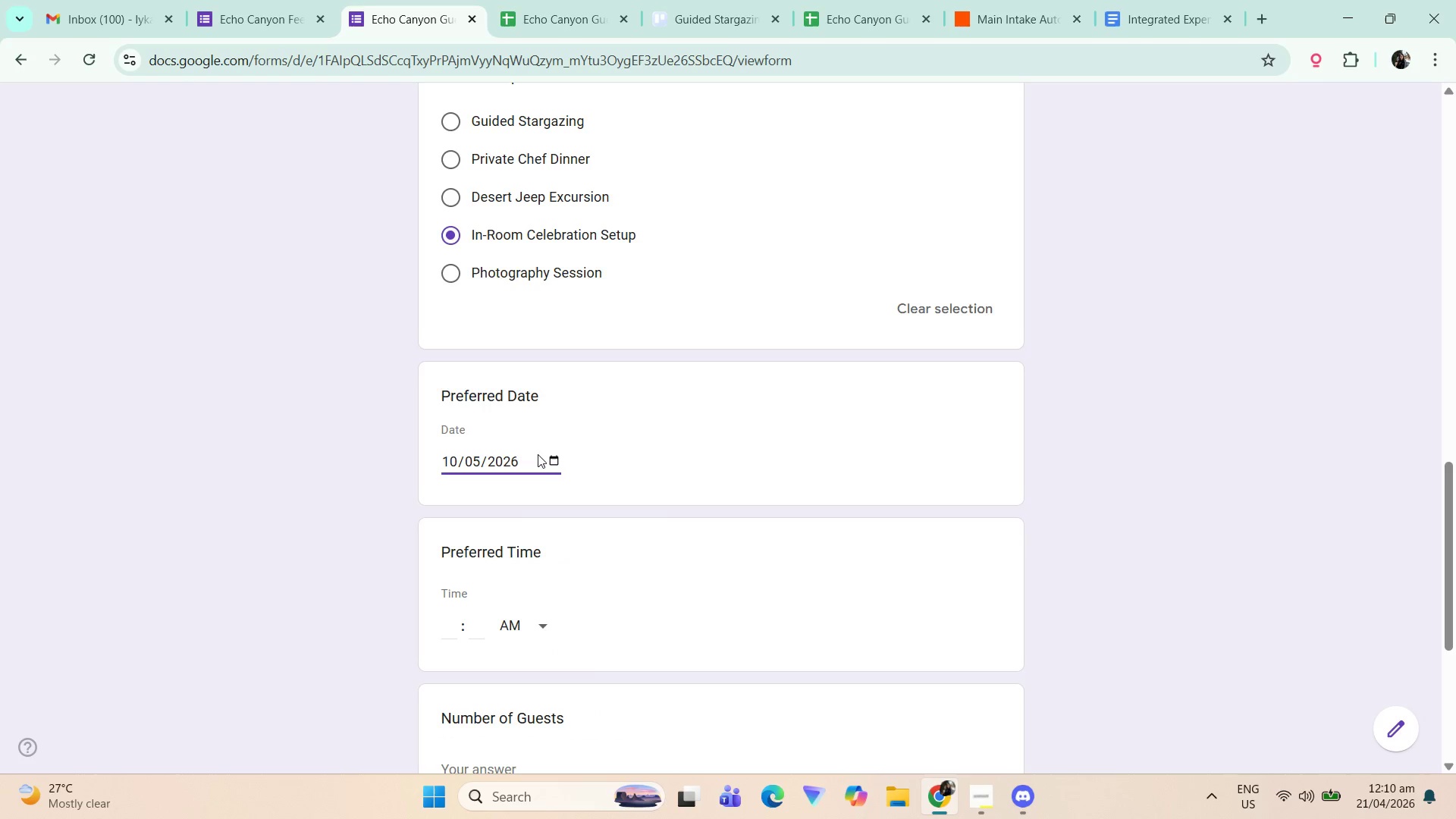 
left_click([446, 534])
 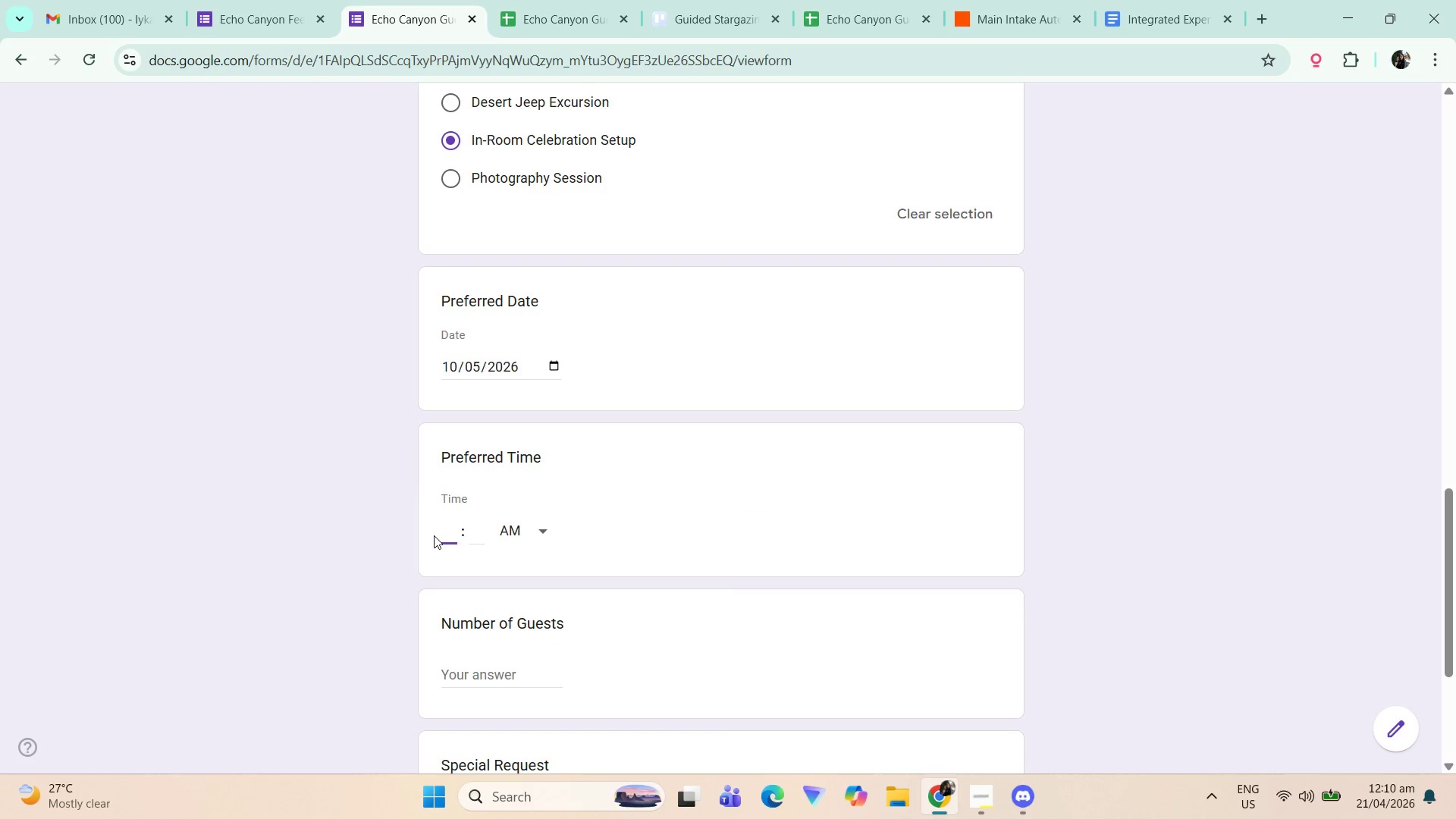 
scroll: coordinate [529, 548], scroll_direction: down, amount: 1.0
 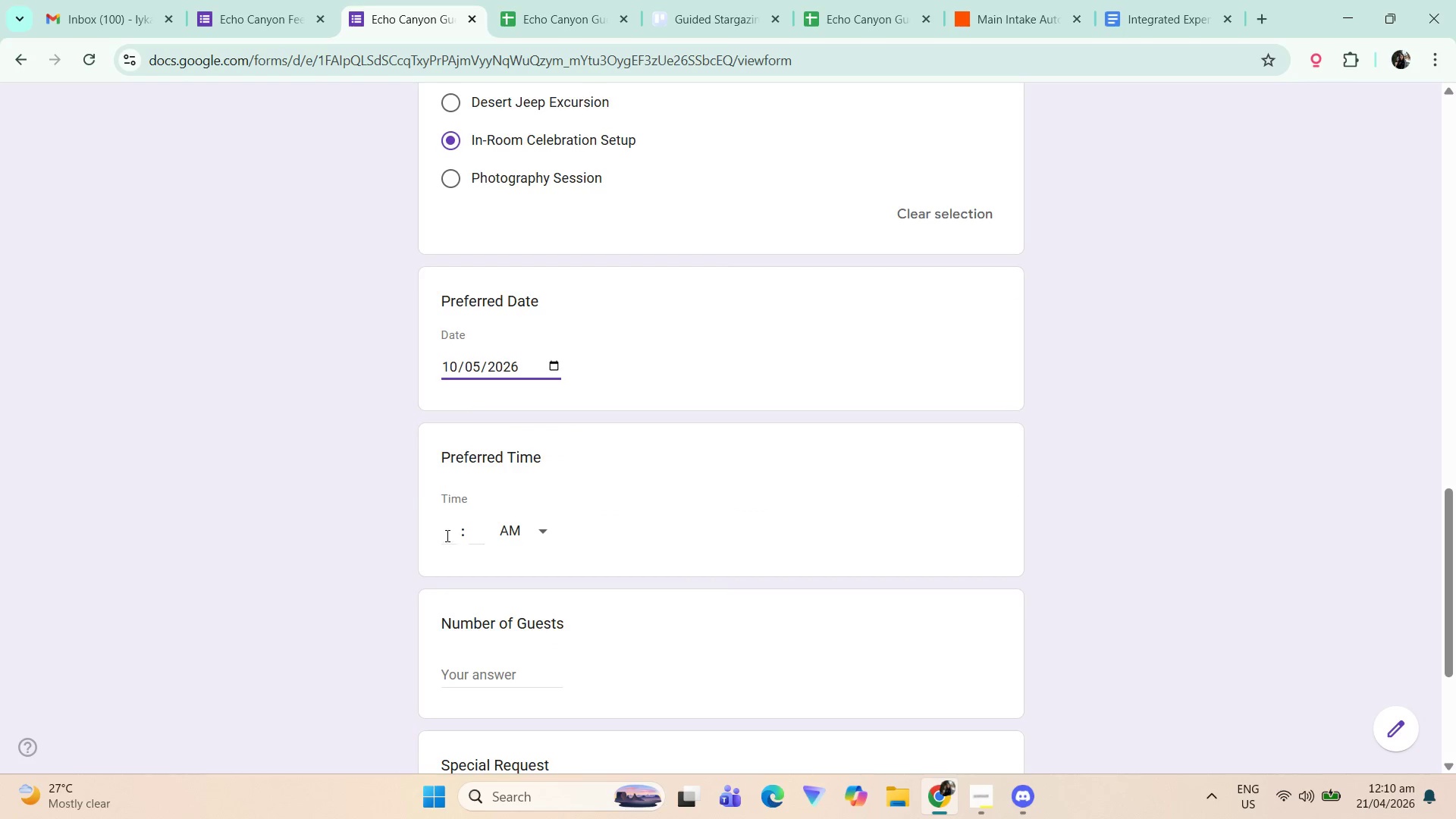 
key(Numpad5)
 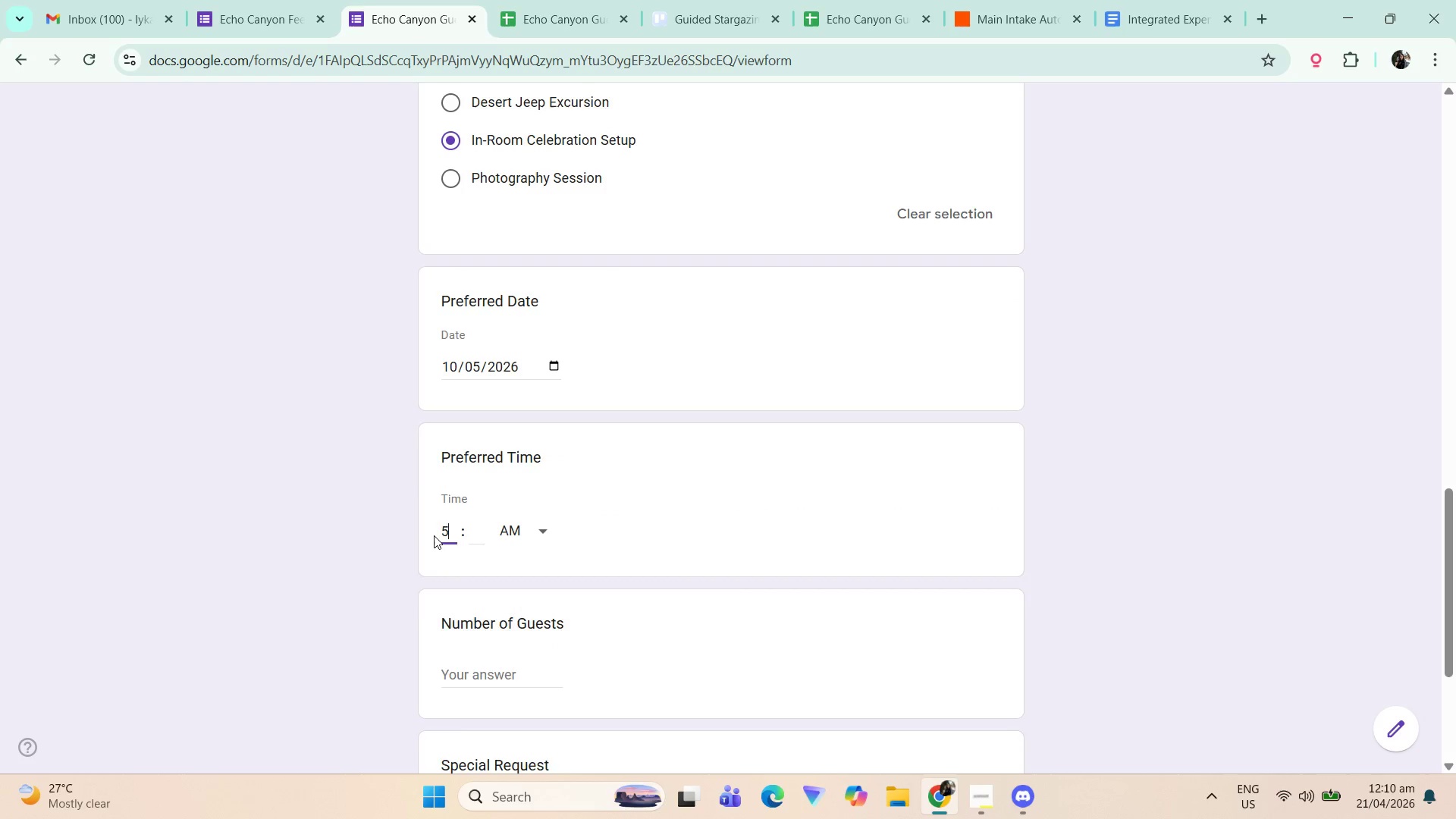 
key(Tab)
 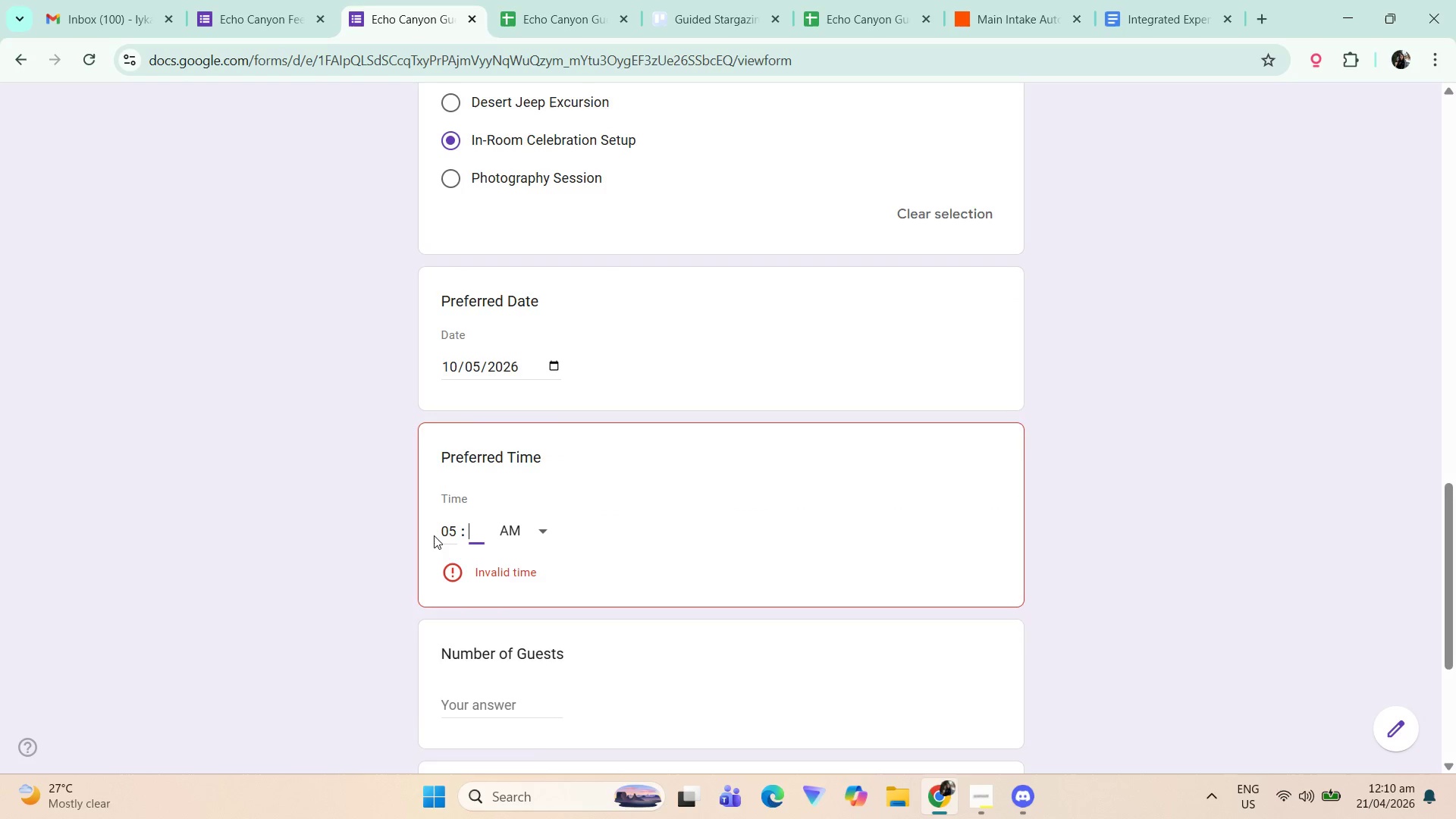 
key(Numpad0)
 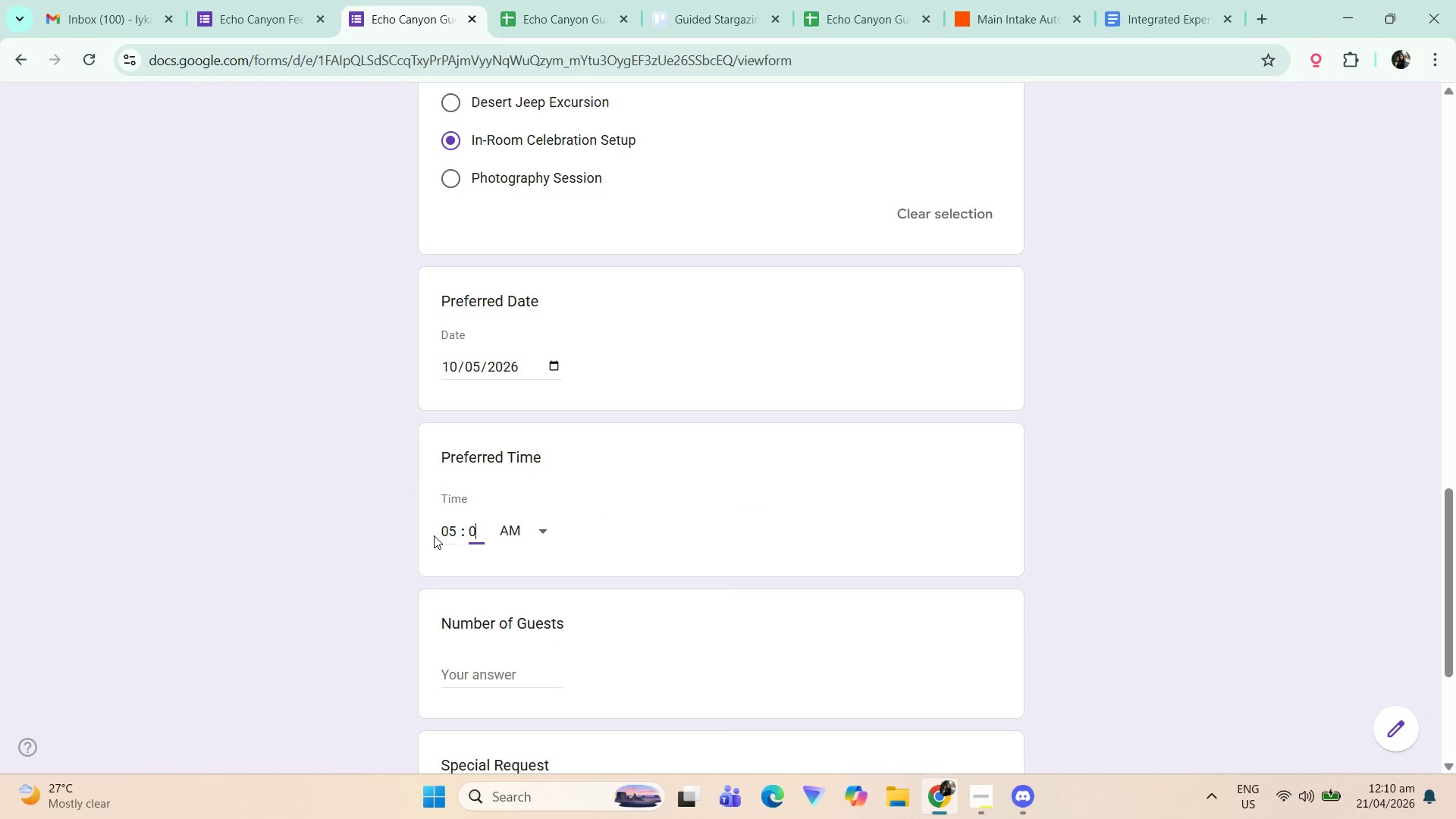 
key(Numpad0)
 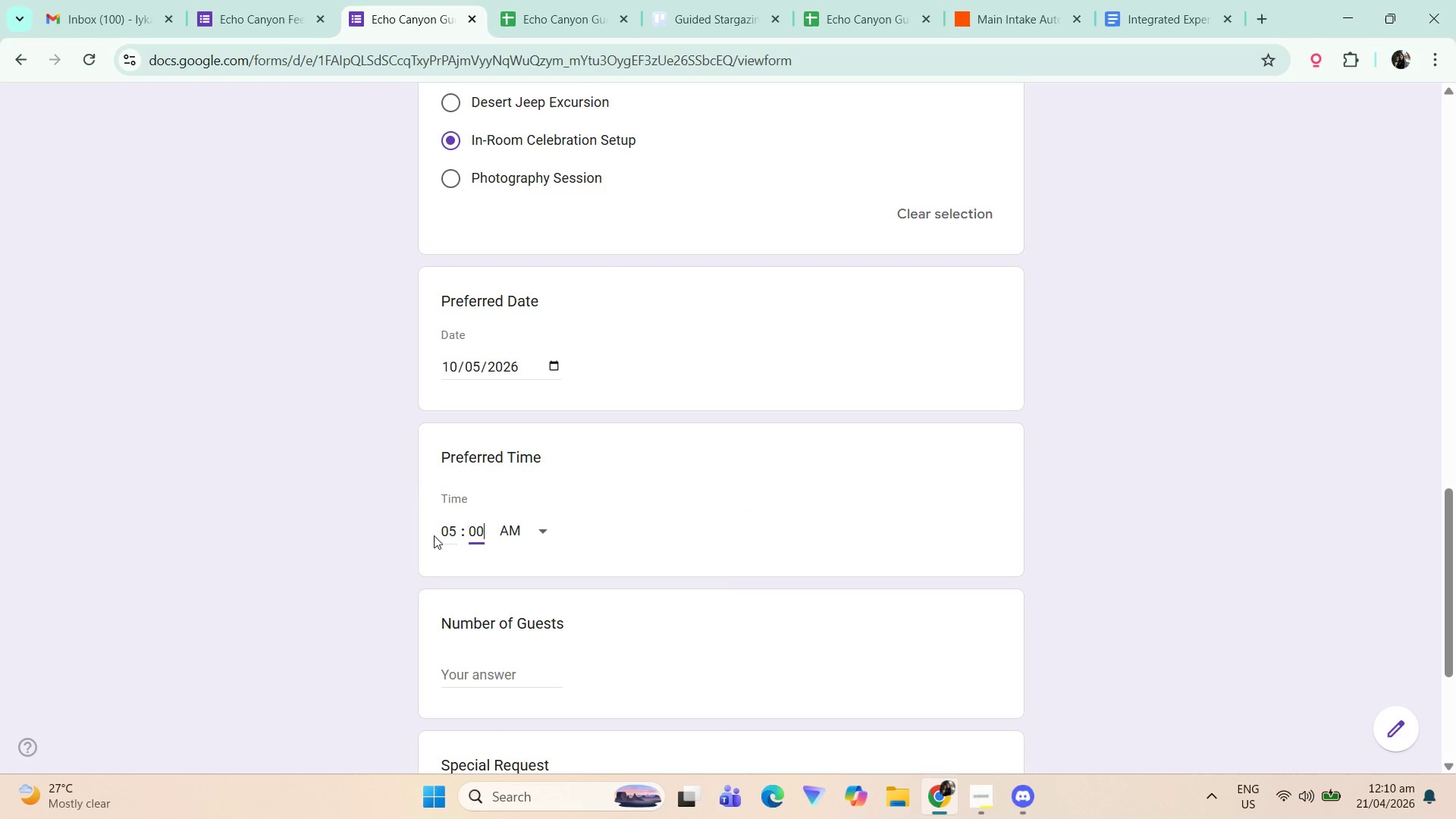 
key(Tab)
 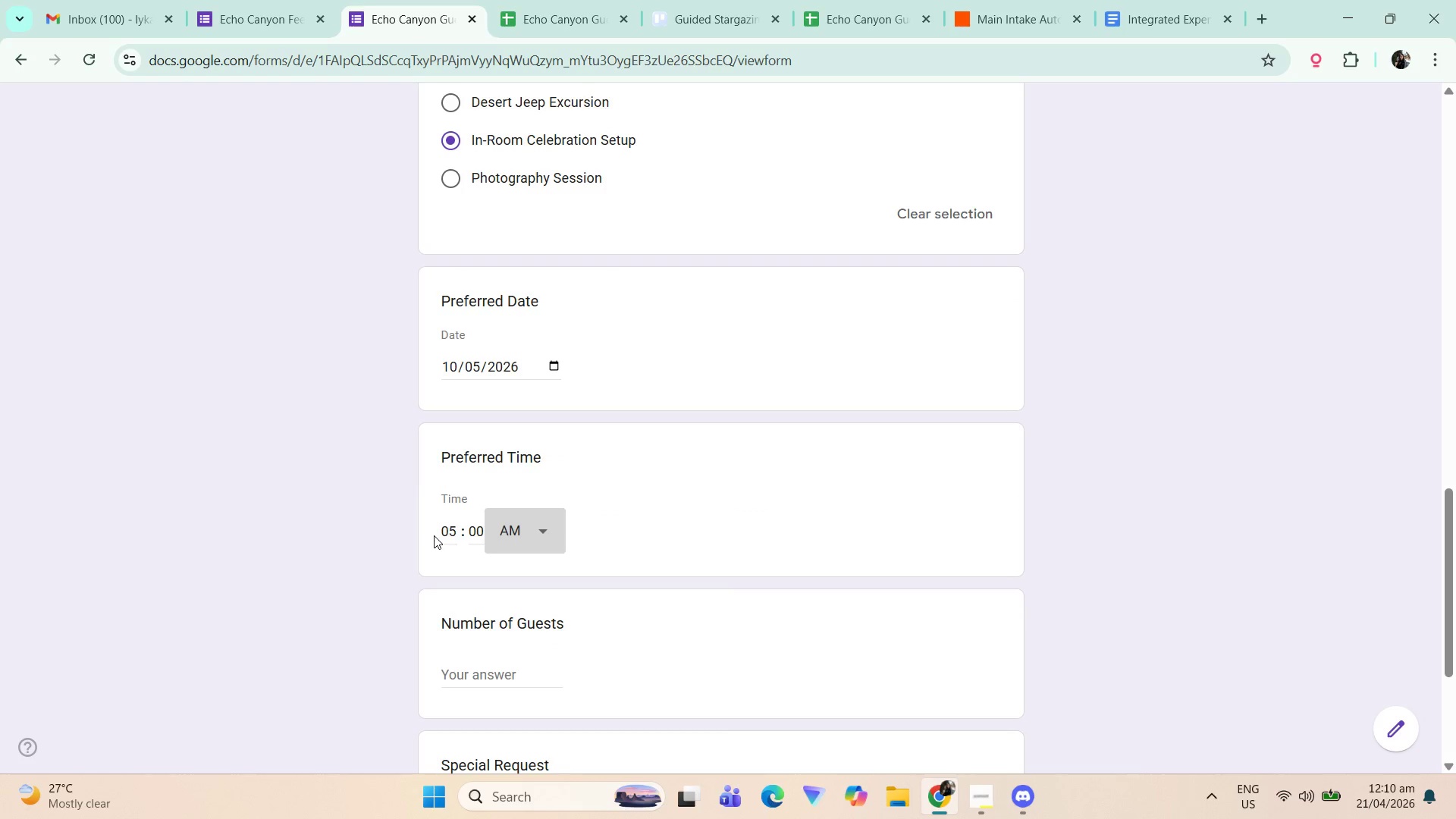 
key(P)
 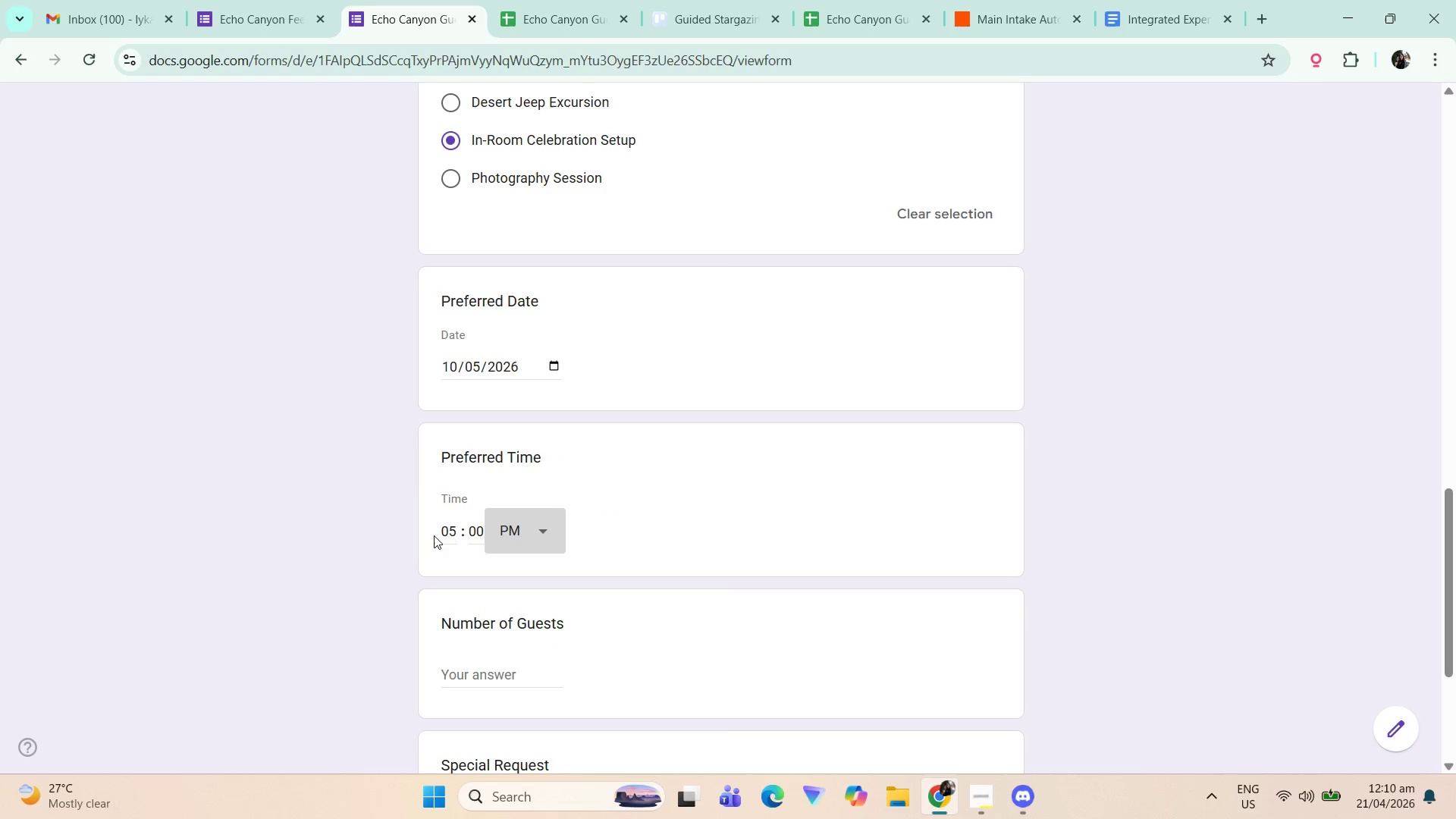 
scroll: coordinate [514, 583], scroll_direction: down, amount: 2.0
 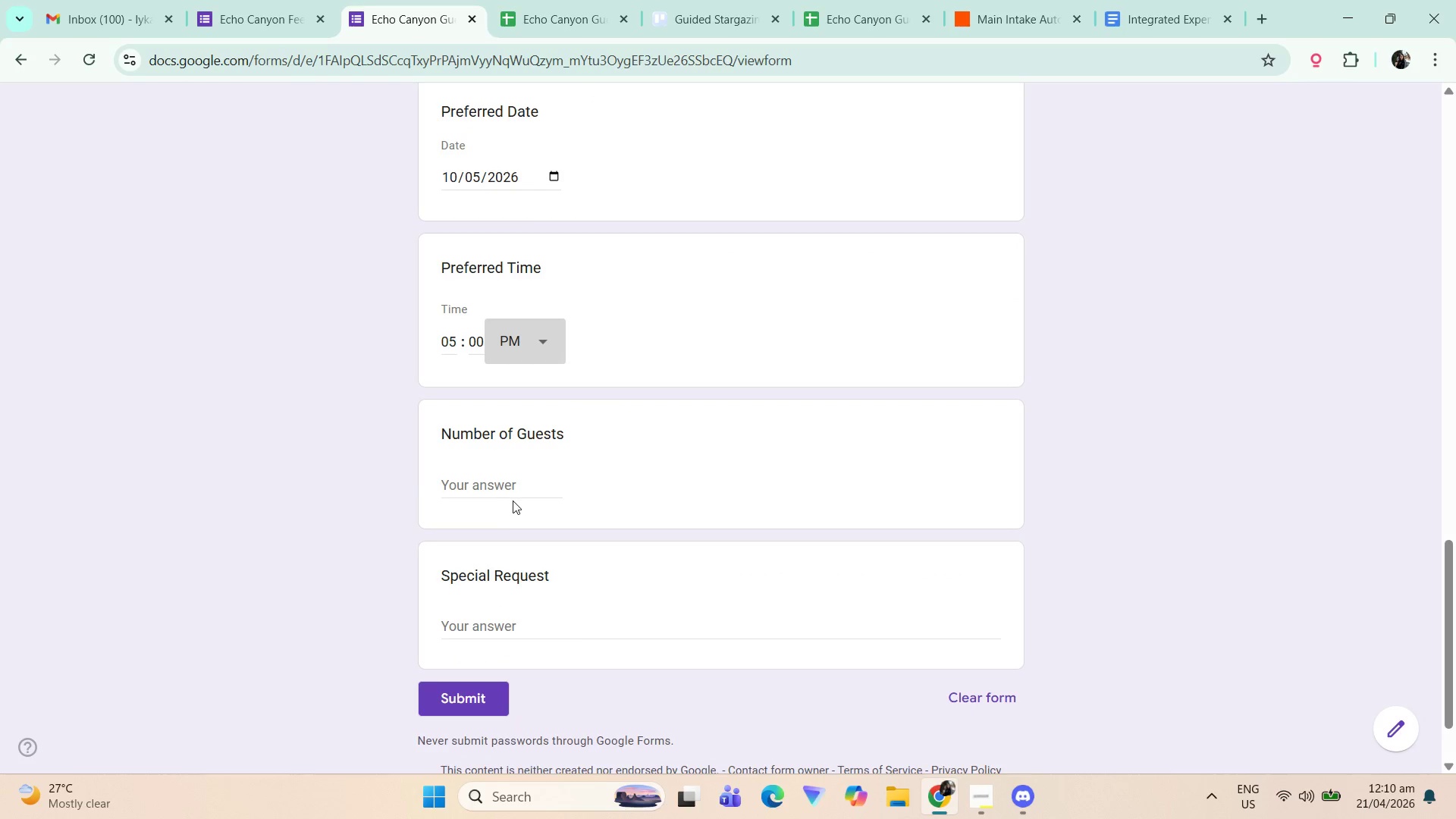 
left_click([522, 486])
 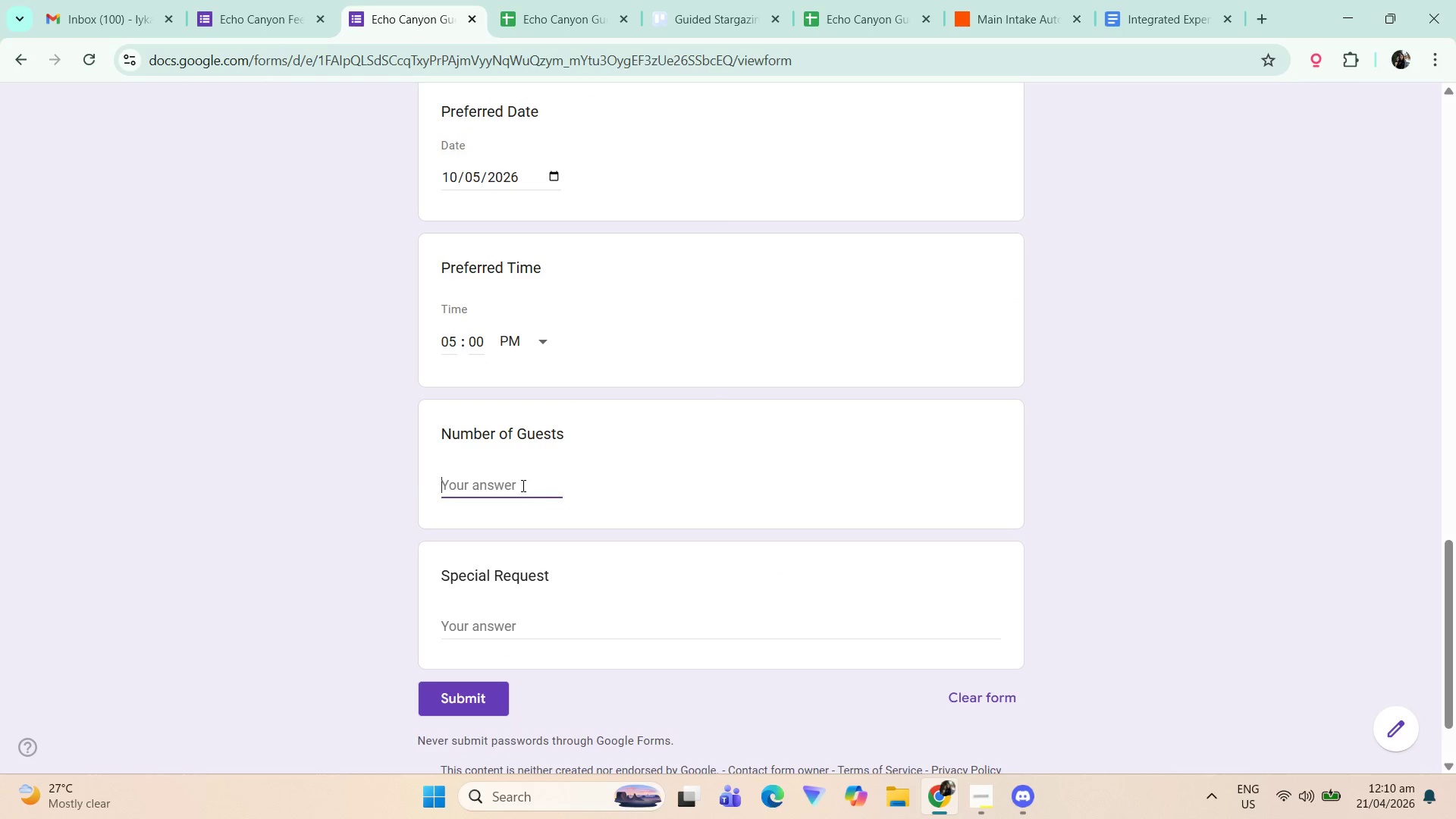 
key(Numpad6)
 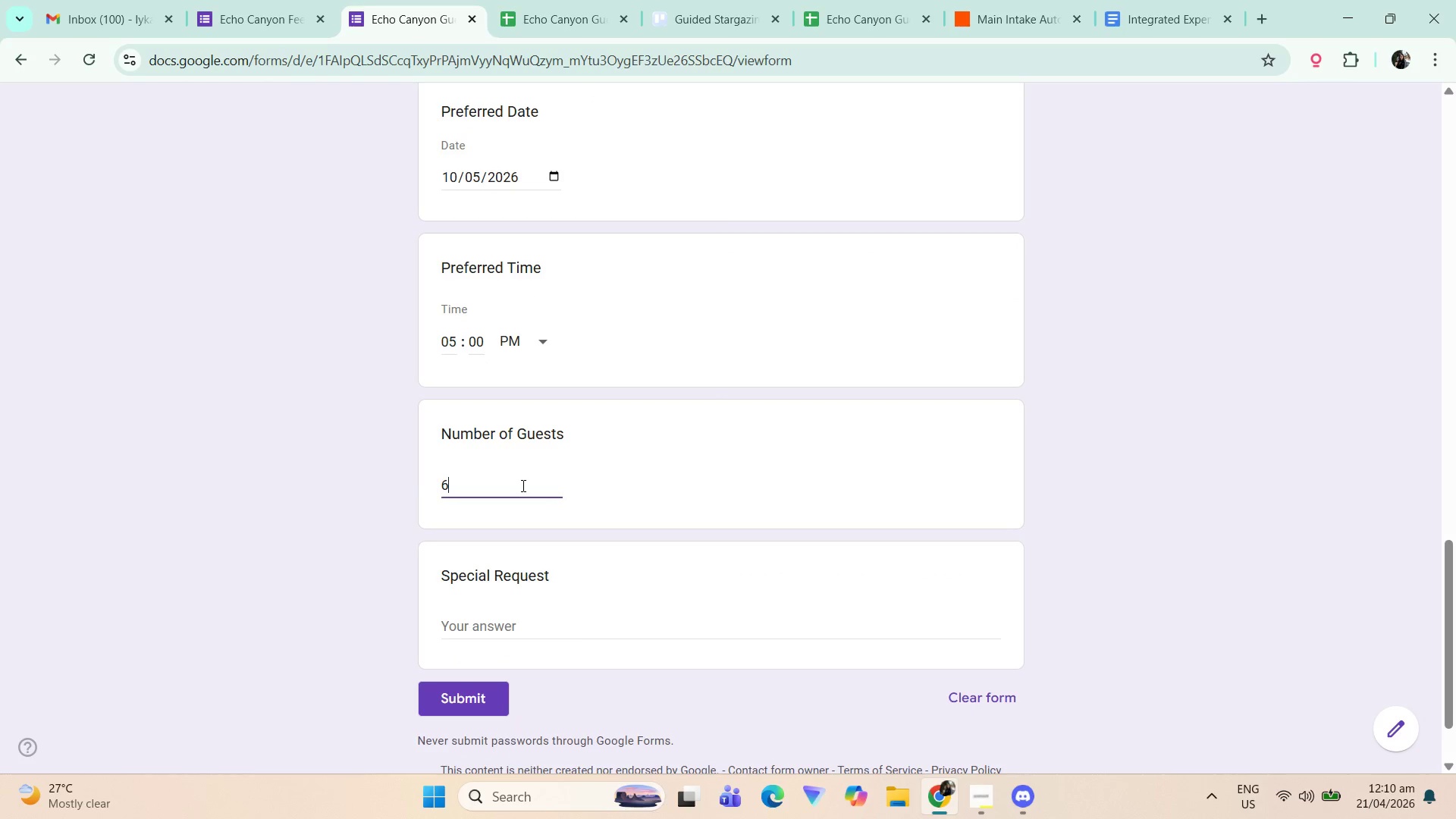 
key(Backspace)
 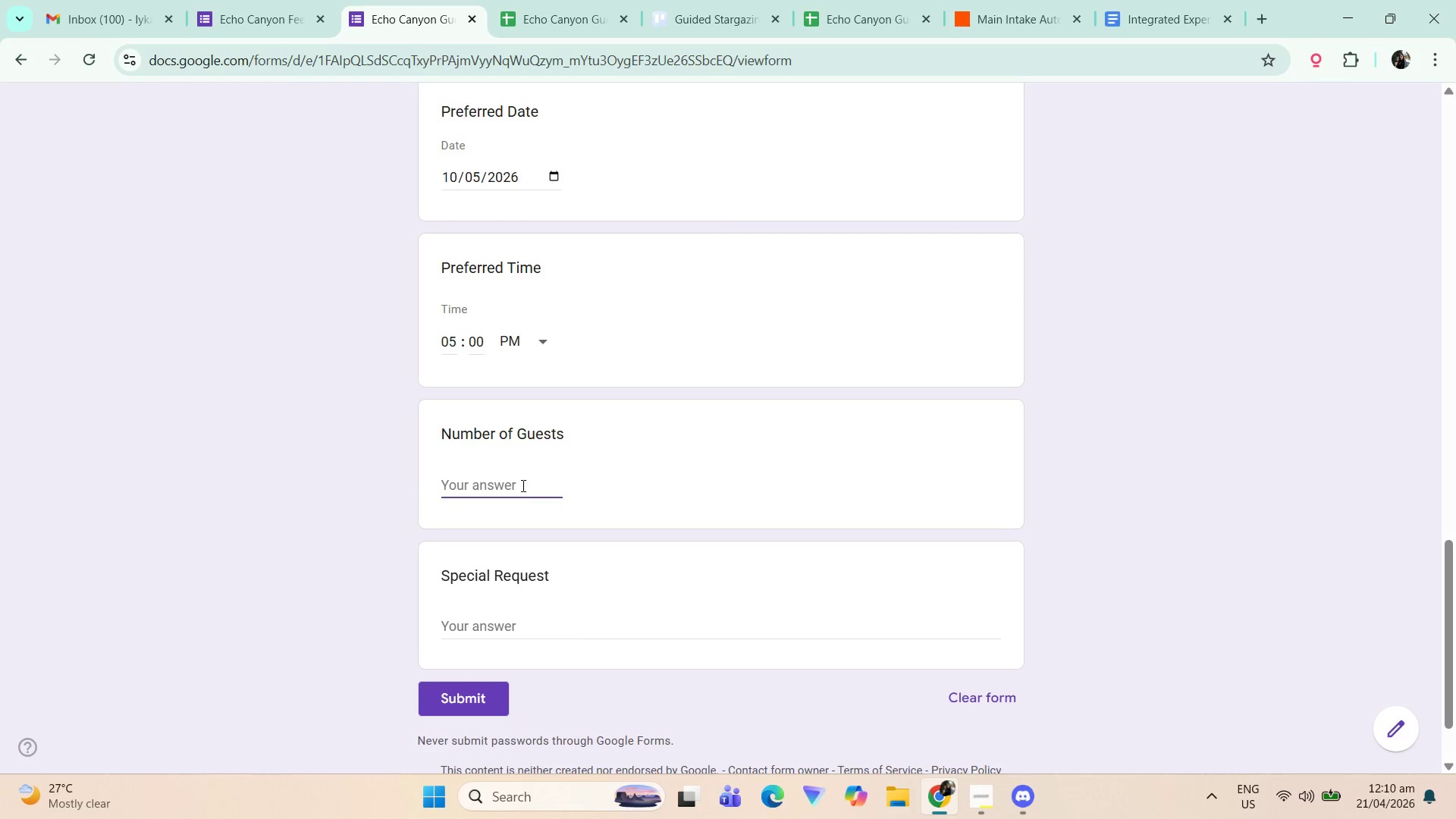 
key(Numpad2)
 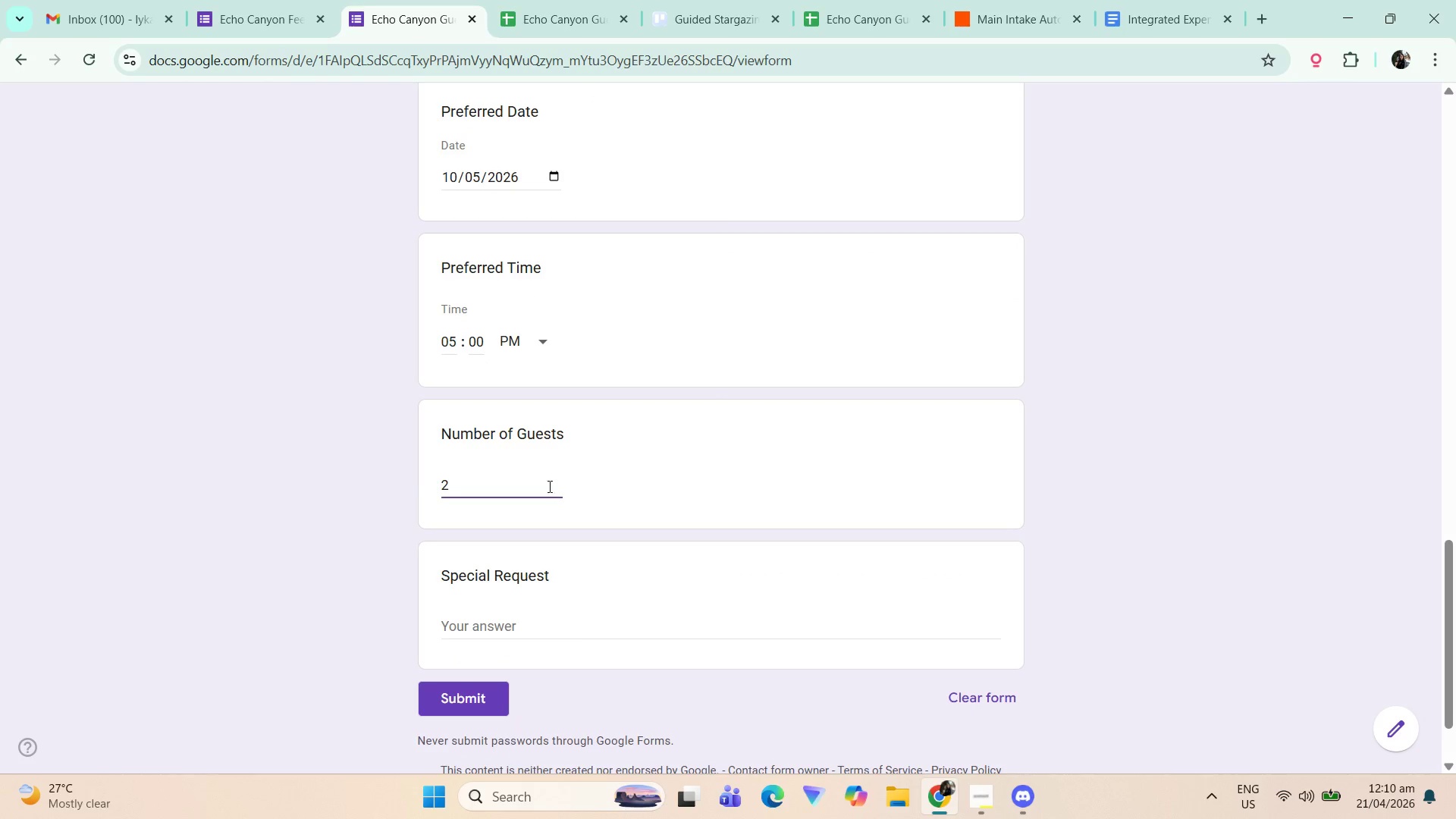 
left_click([470, 617])
 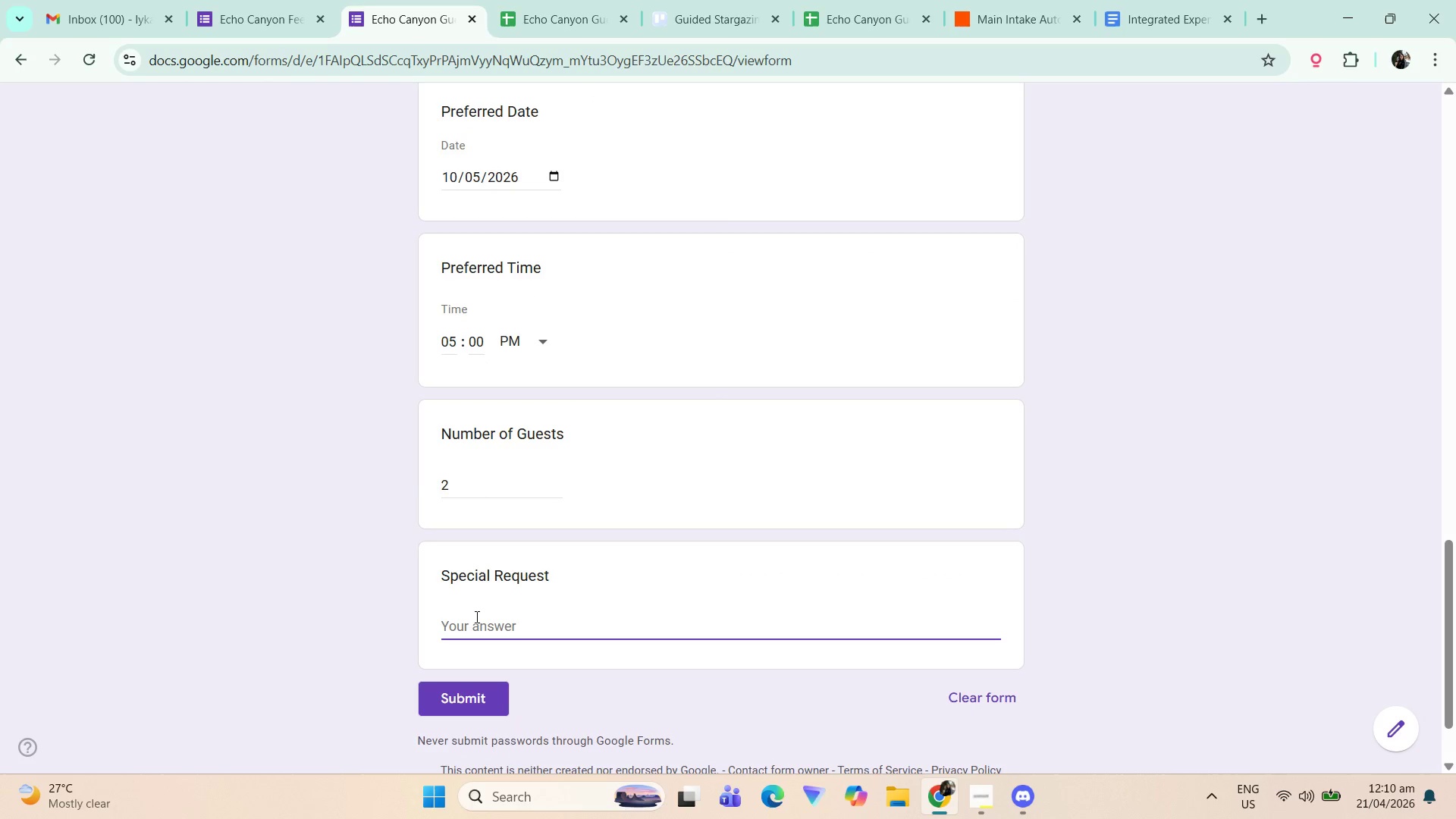 
type(W)
key(Backspace)
key(Backspace)
type(Anniversary Setuo)
key(Backspace)
type(p!)
 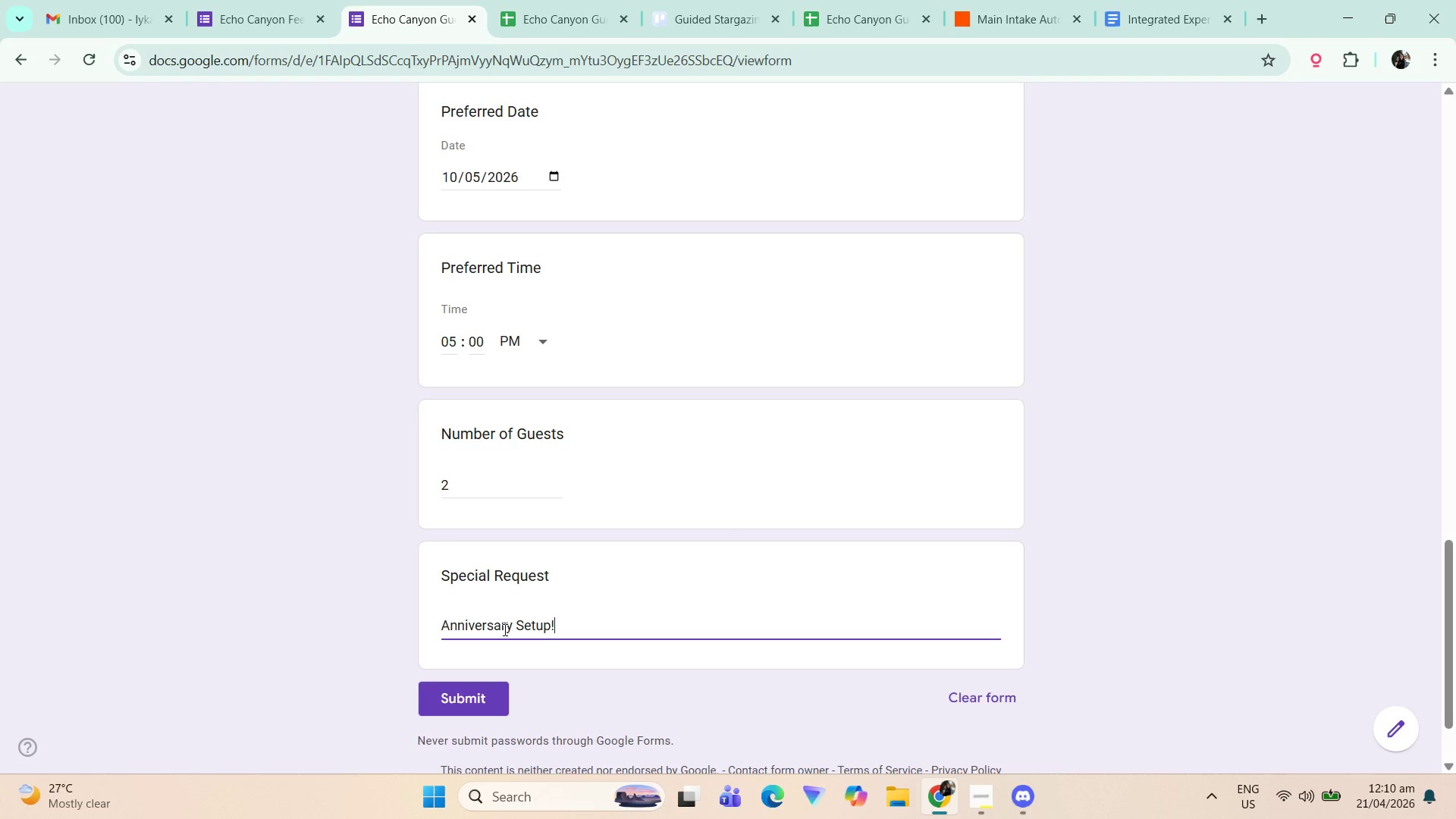 
double_click([482, 684])
 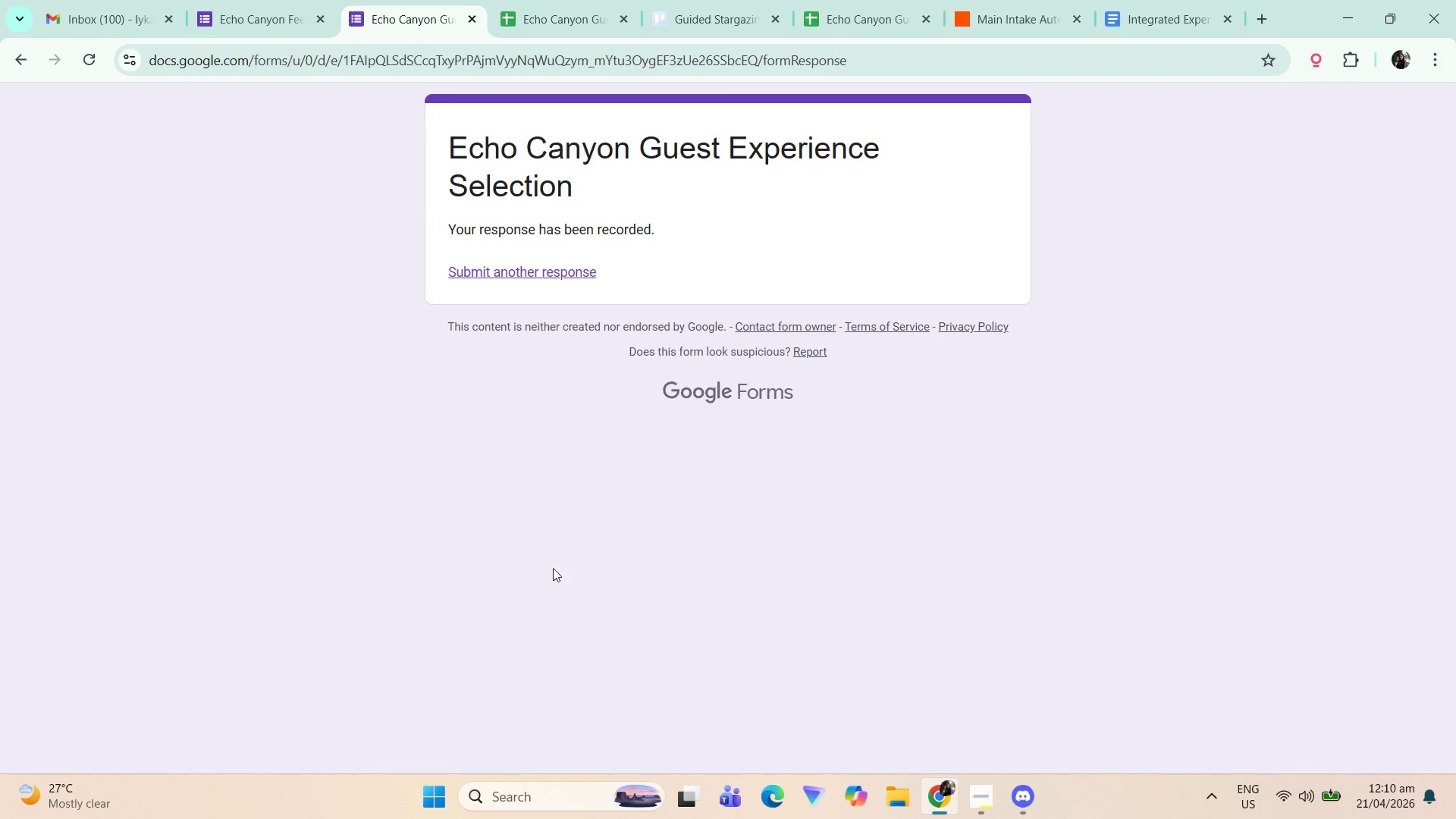 
left_click([569, 274])
 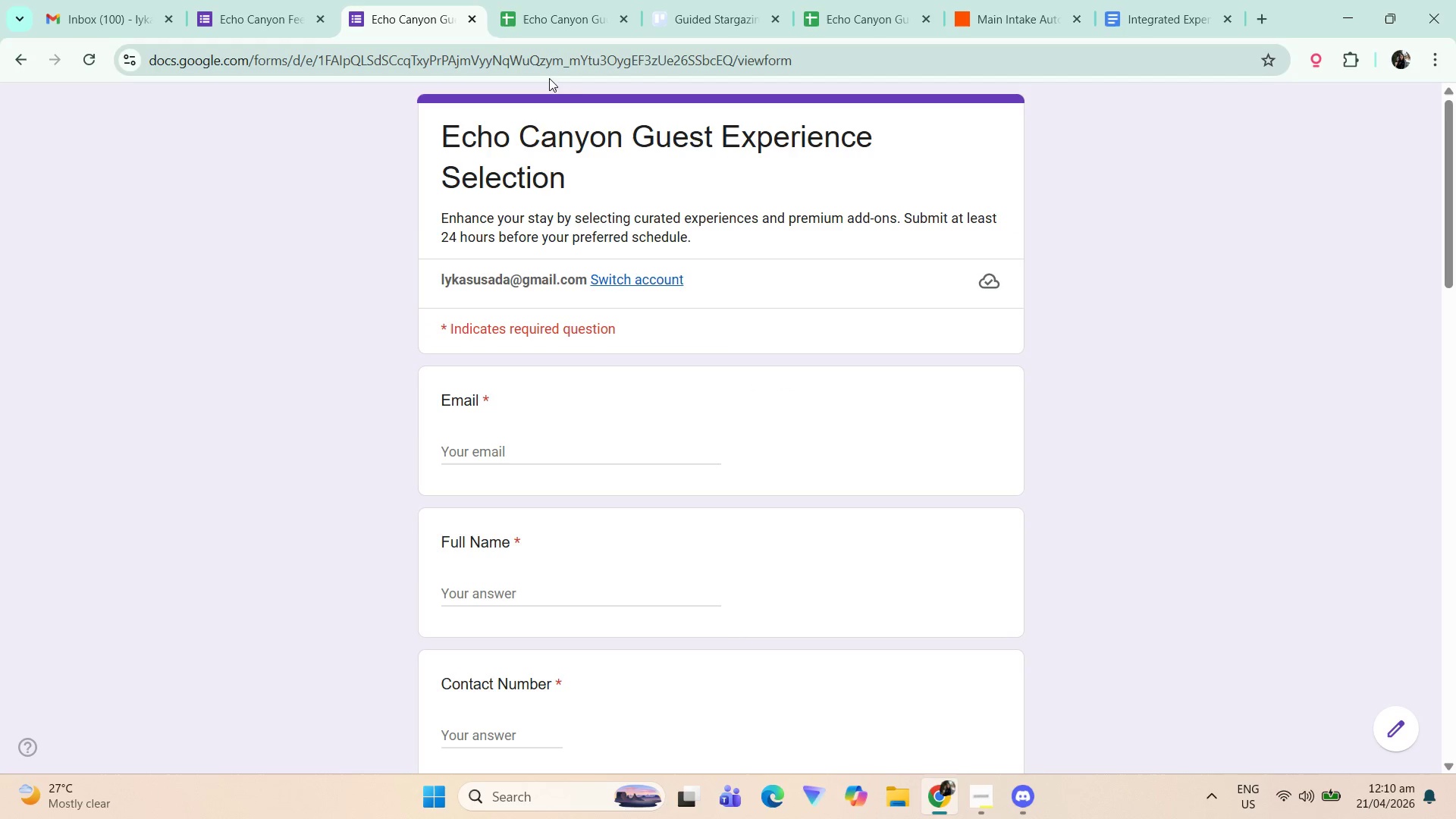 
left_click([861, 0])
 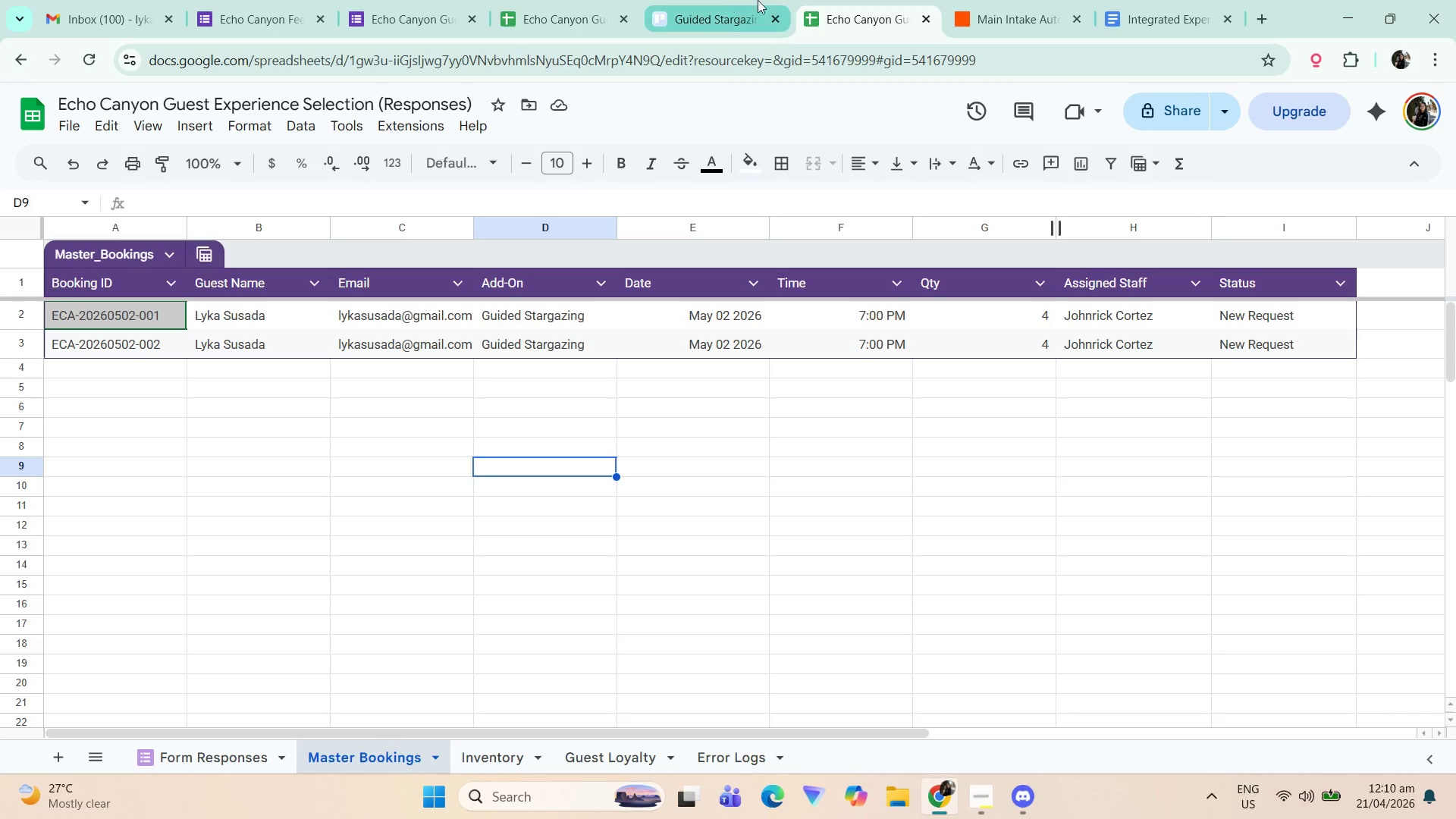 
left_click([596, 0])
 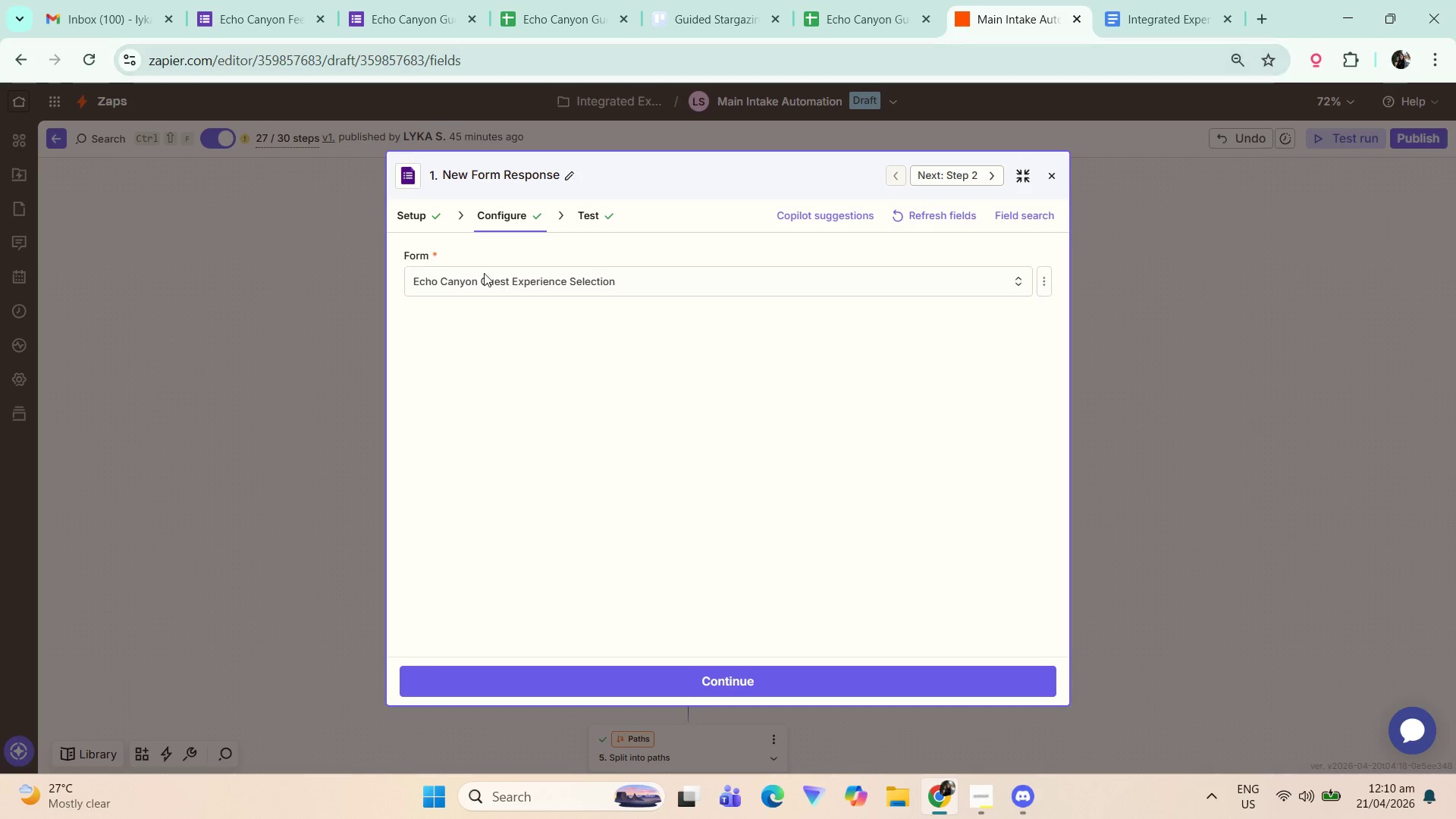 
double_click([503, 0])
 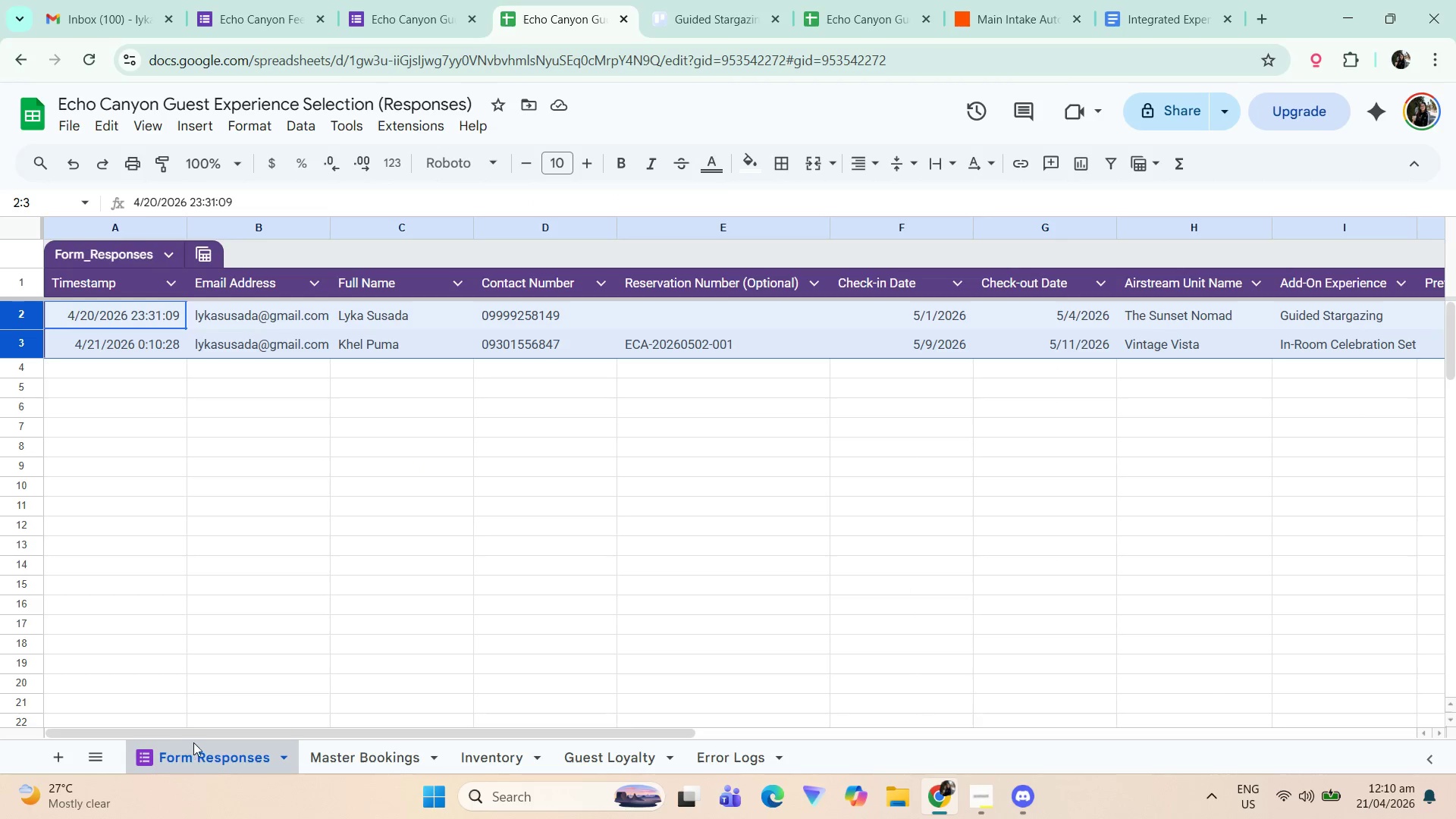 
left_click([318, 505])
 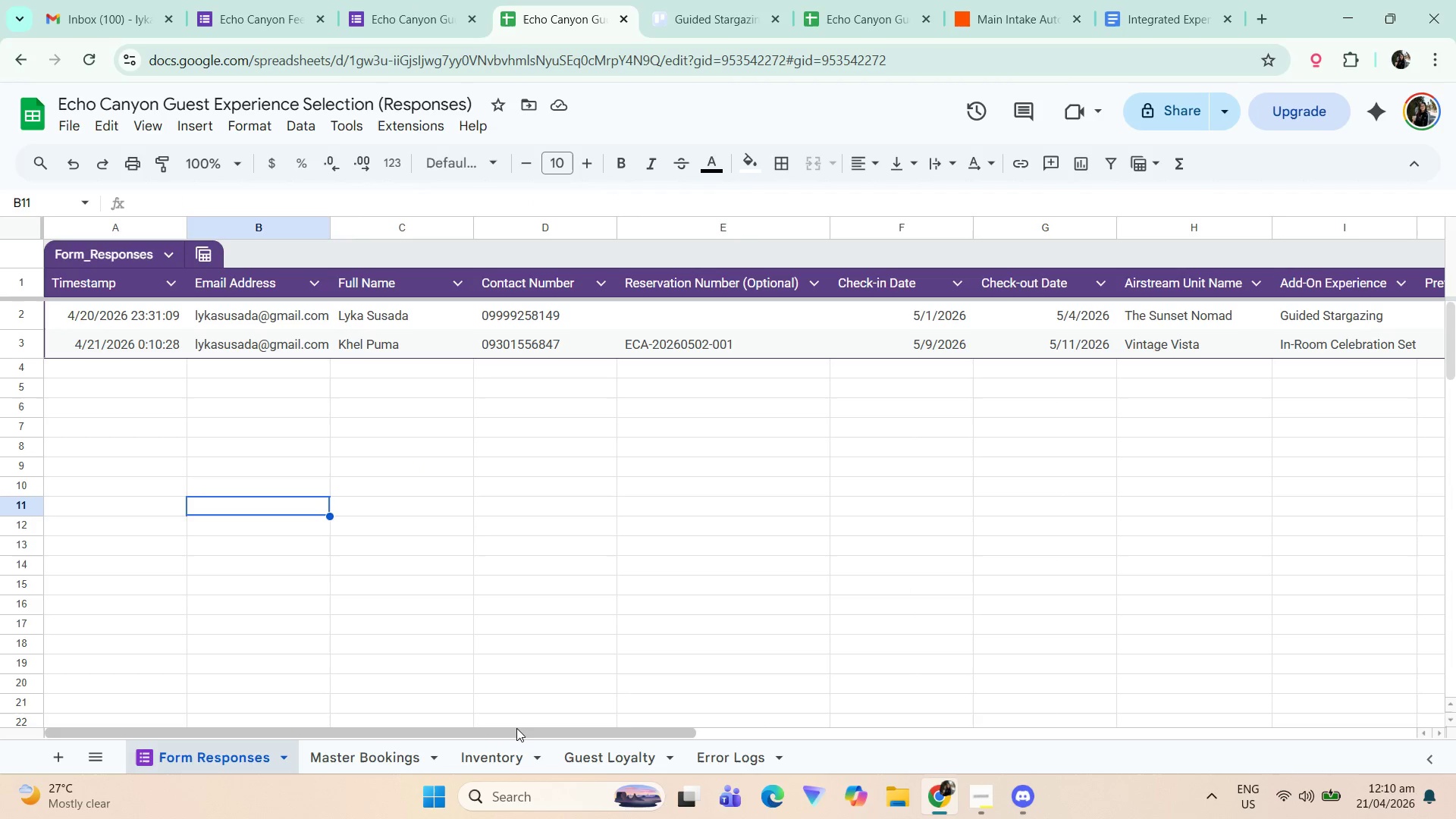 
left_click_drag(start_coordinate=[513, 735], to_coordinate=[507, 713])
 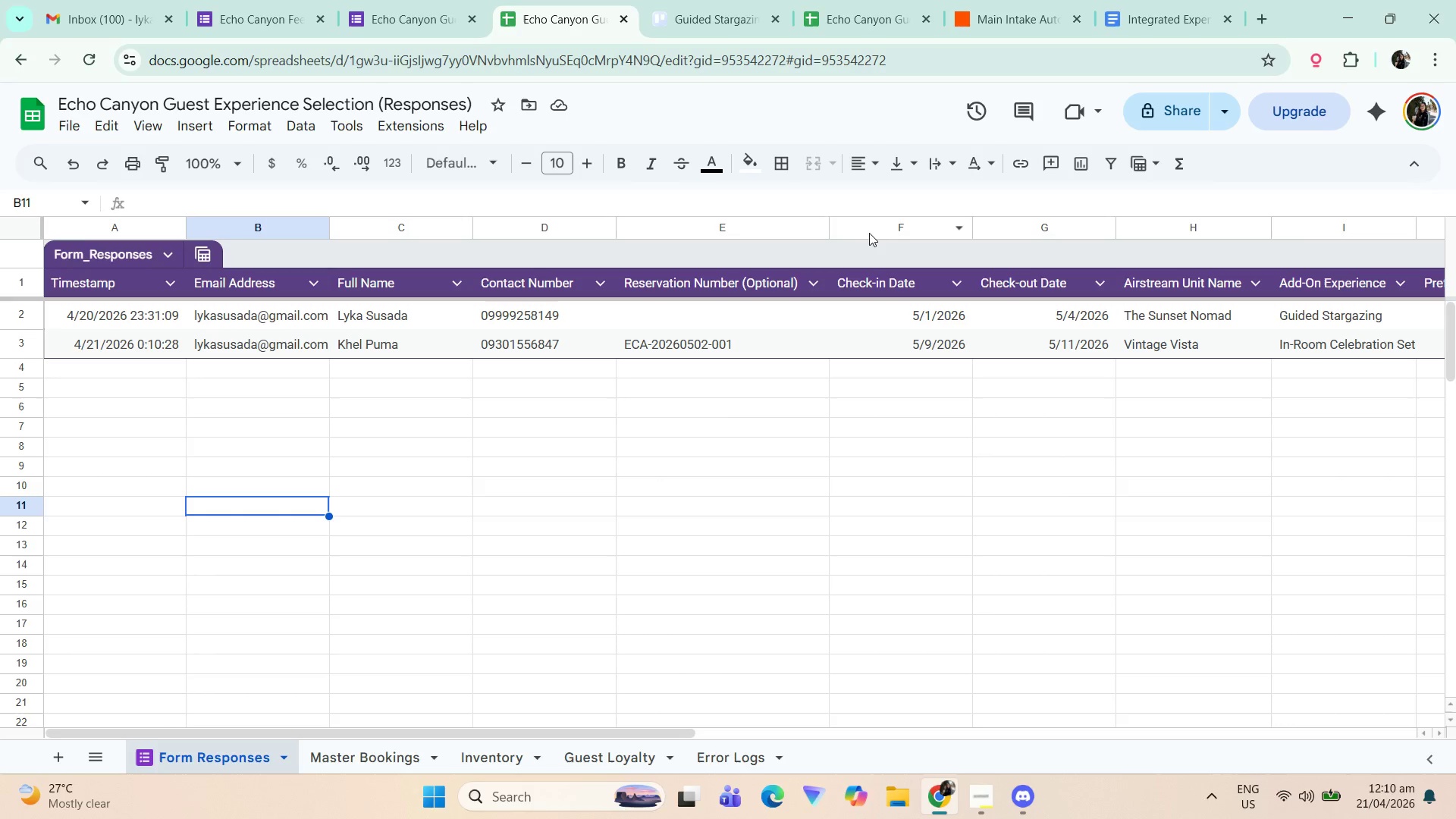 
left_click([1141, 0])
 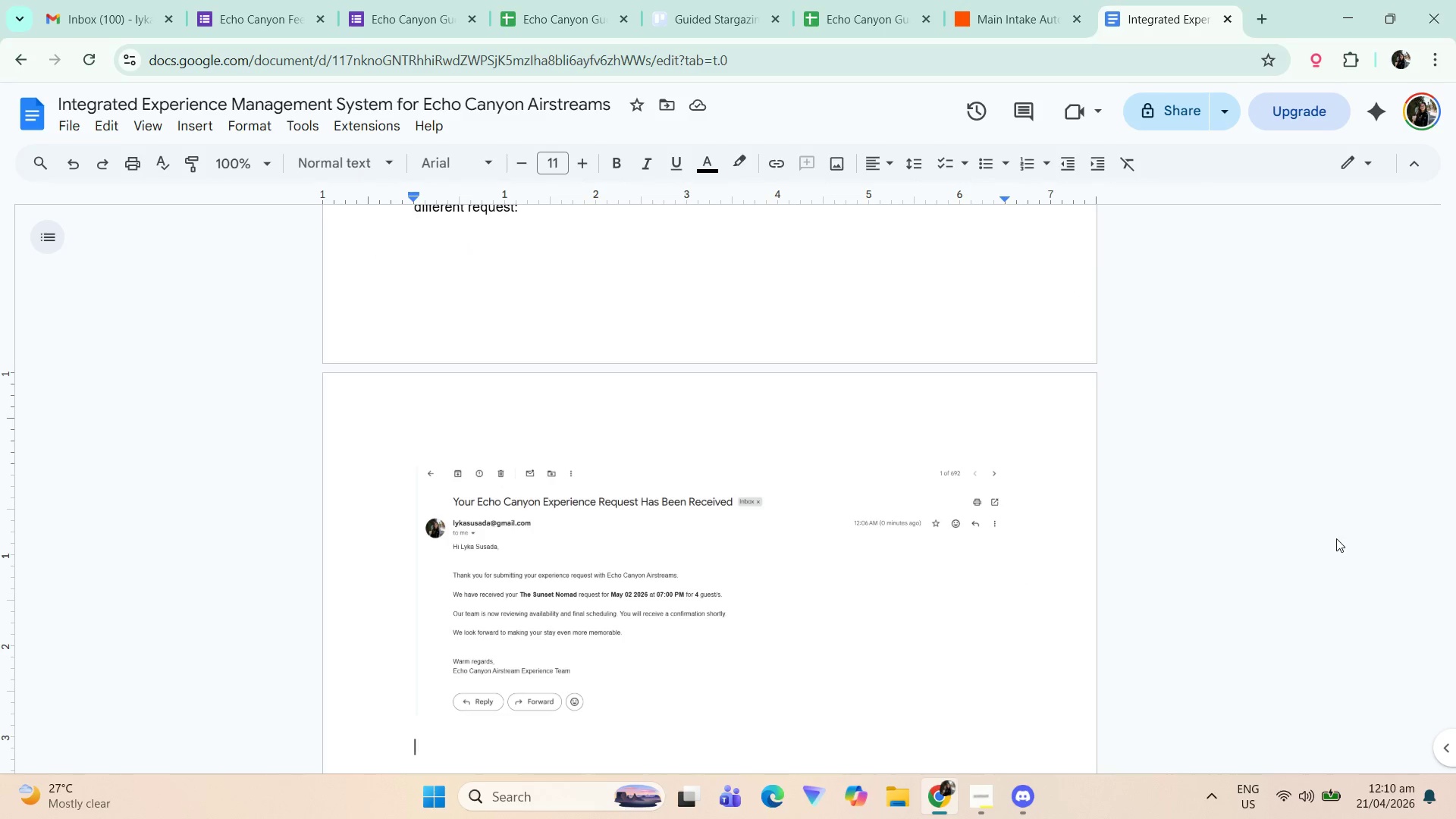 
scroll: coordinate [1446, 708], scroll_direction: up, amount: 12.0
 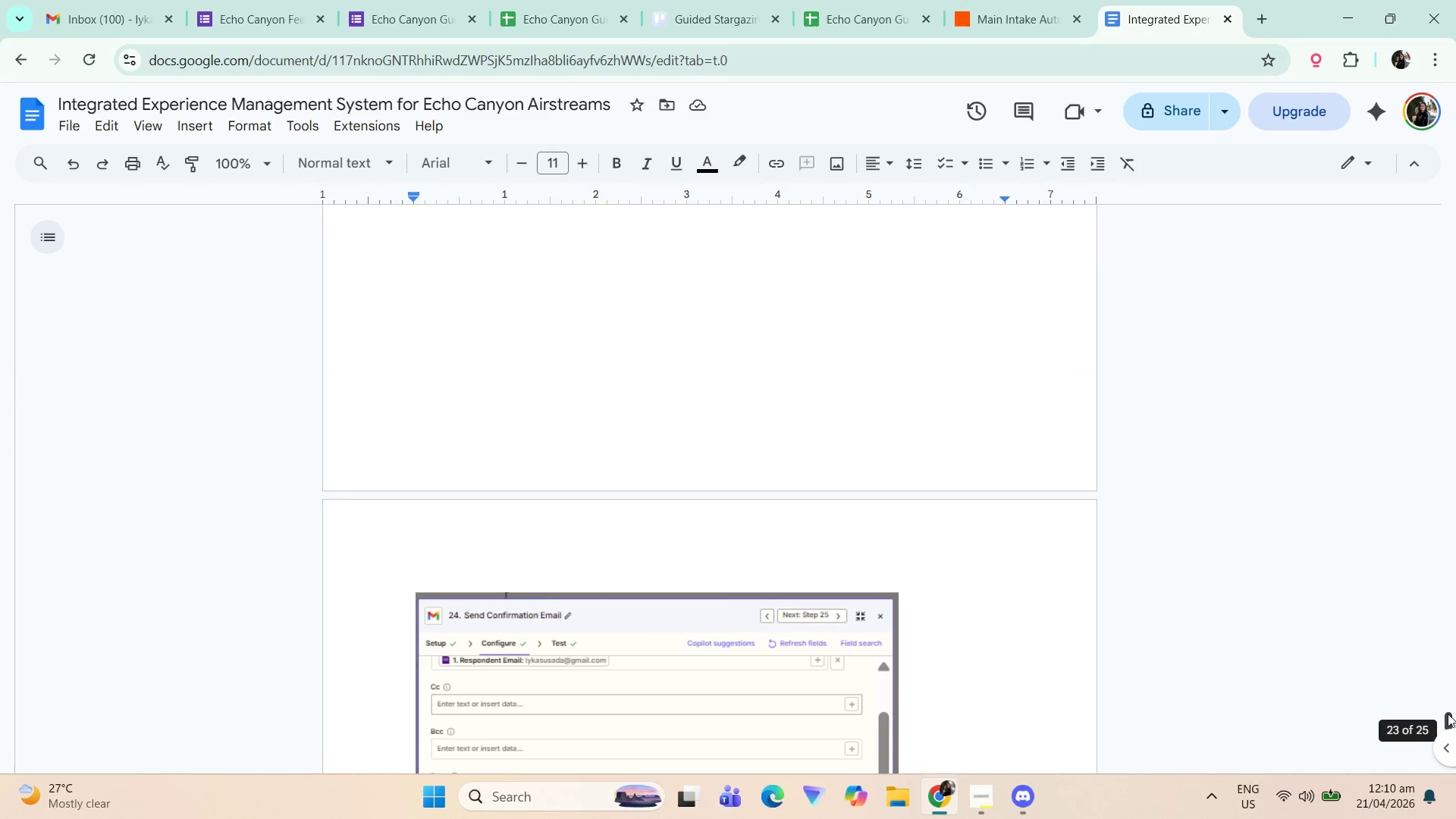 
left_click_drag(start_coordinate=[1448, 715], to_coordinate=[1455, 58])
 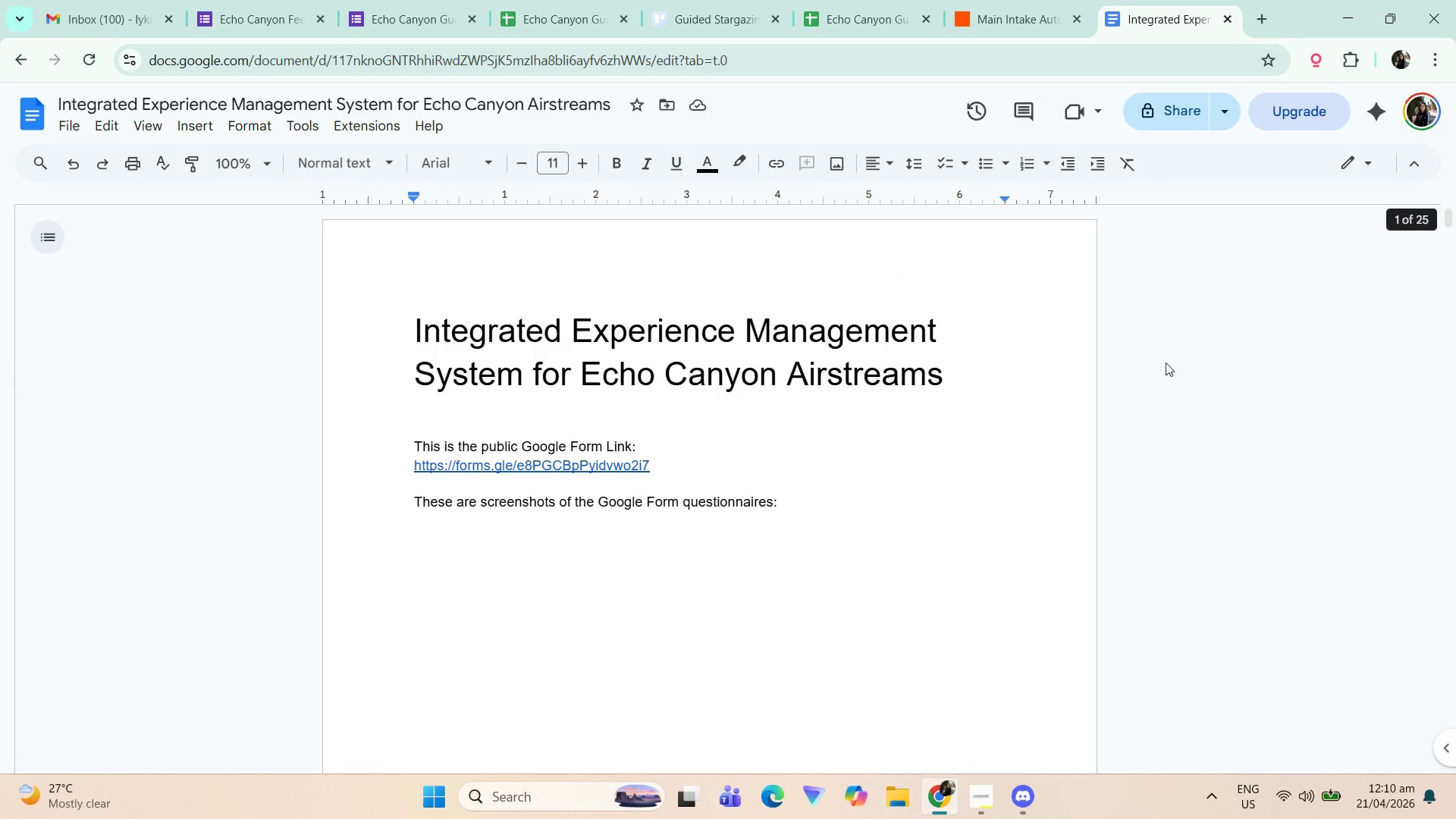 
scroll: coordinate [977, 522], scroll_direction: down, amount: 32.0
 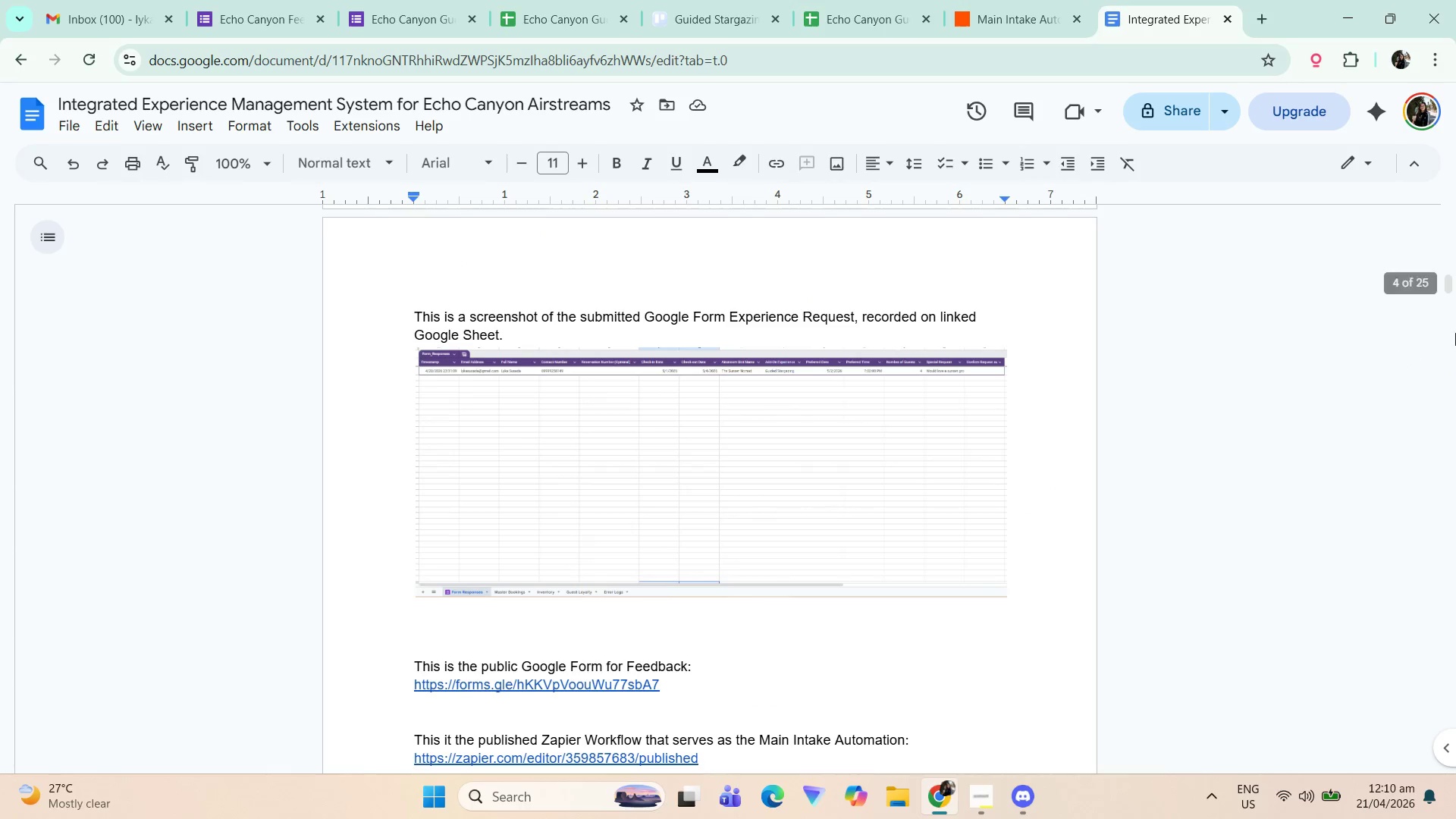 
left_click_drag(start_coordinate=[1447, 289], to_coordinate=[1447, 813])
 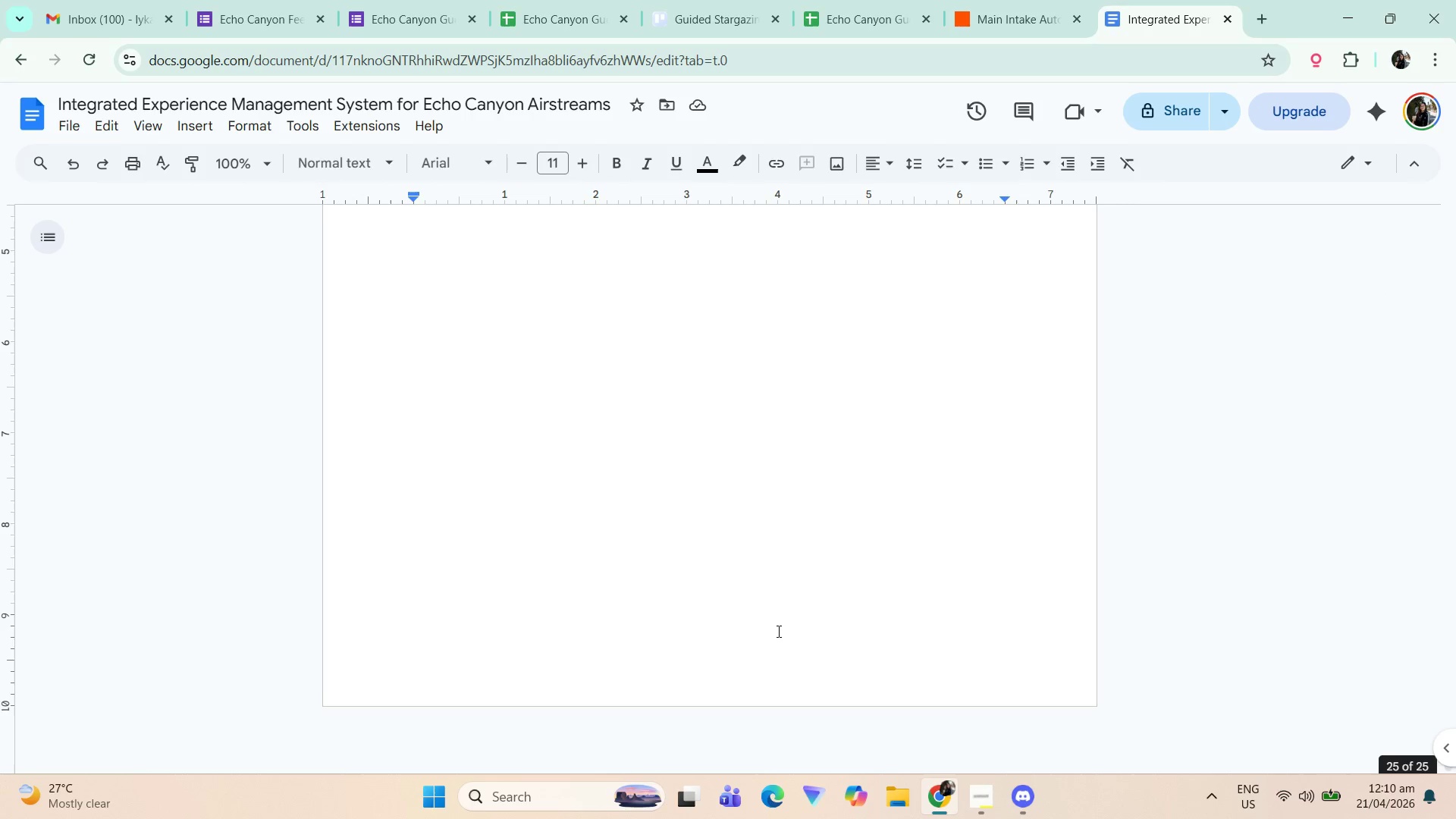 
scroll: coordinate [733, 645], scroll_direction: up, amount: 5.0
 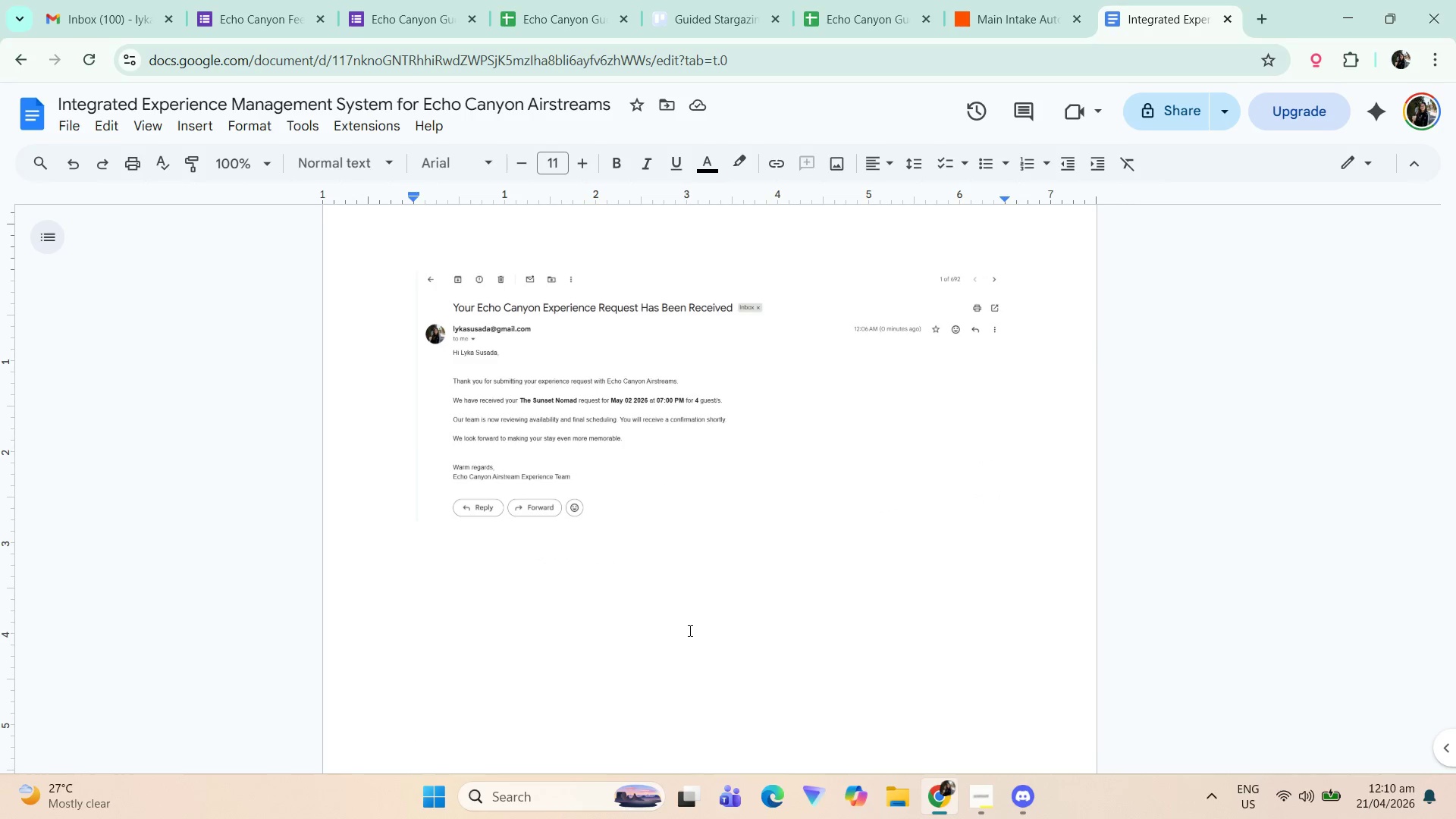 
key(Enter)
 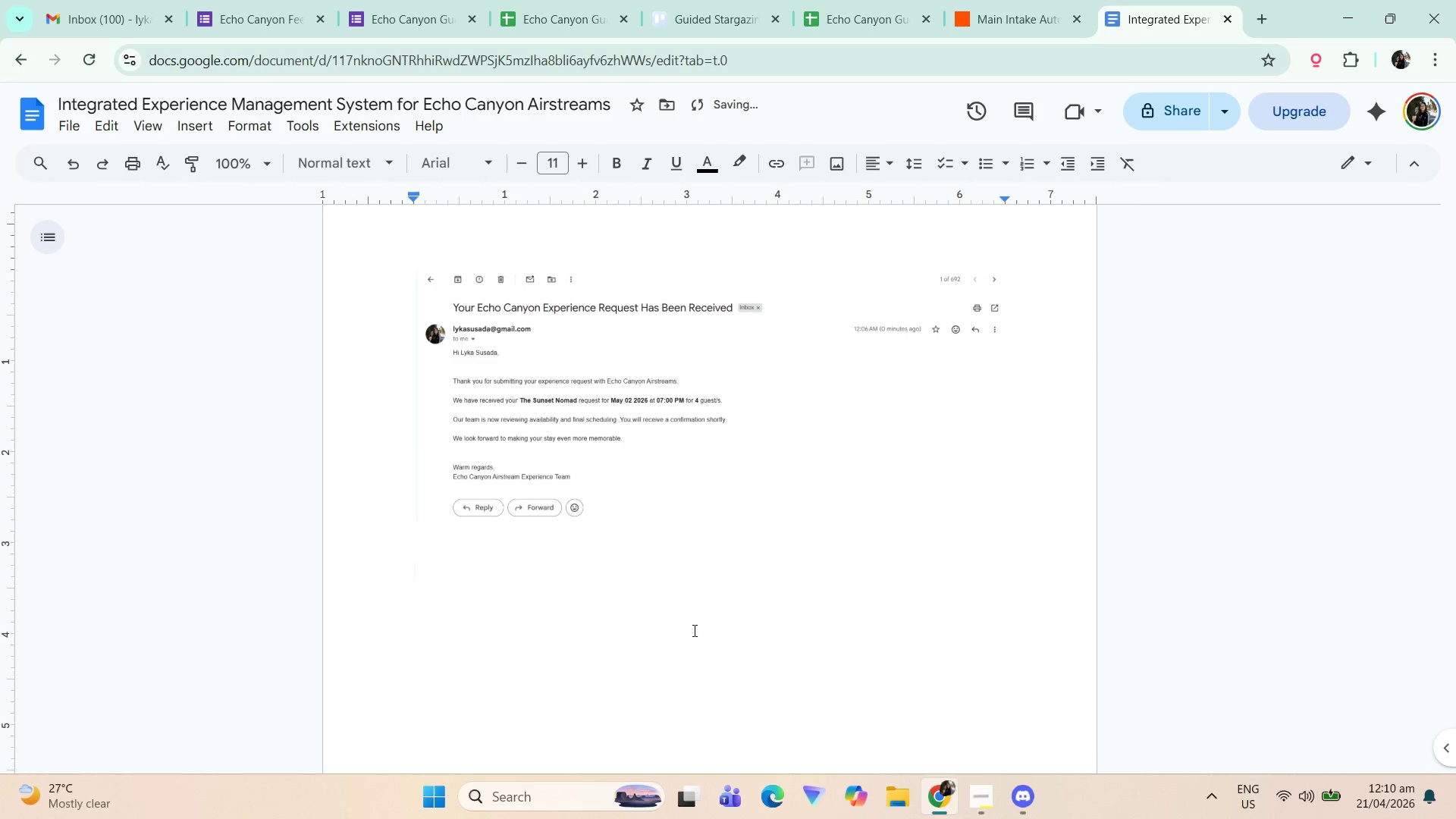 
scroll: coordinate [616, 524], scroll_direction: up, amount: 7.0
 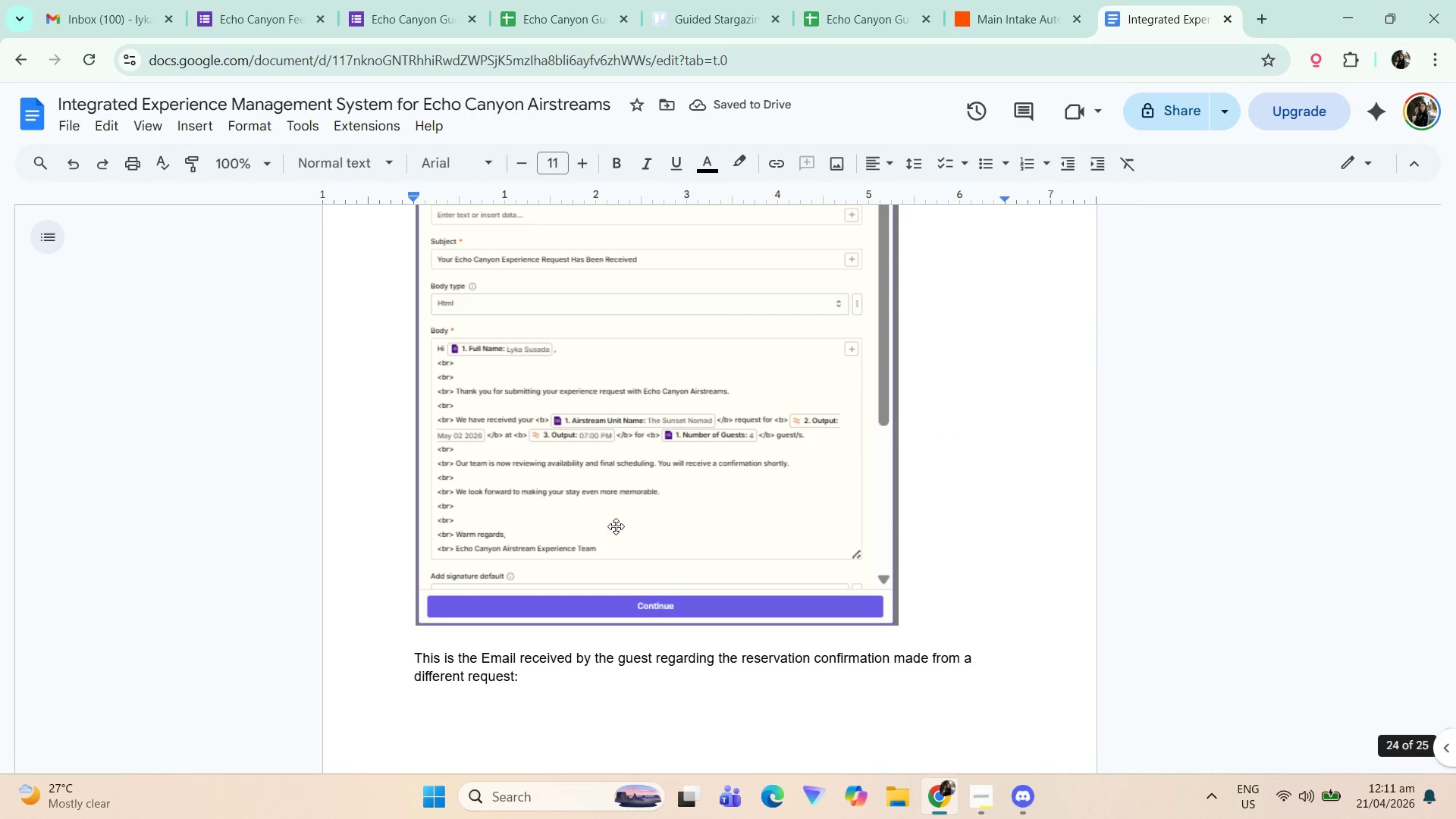 
scroll: coordinate [629, 535], scroll_direction: down, amount: 6.0
 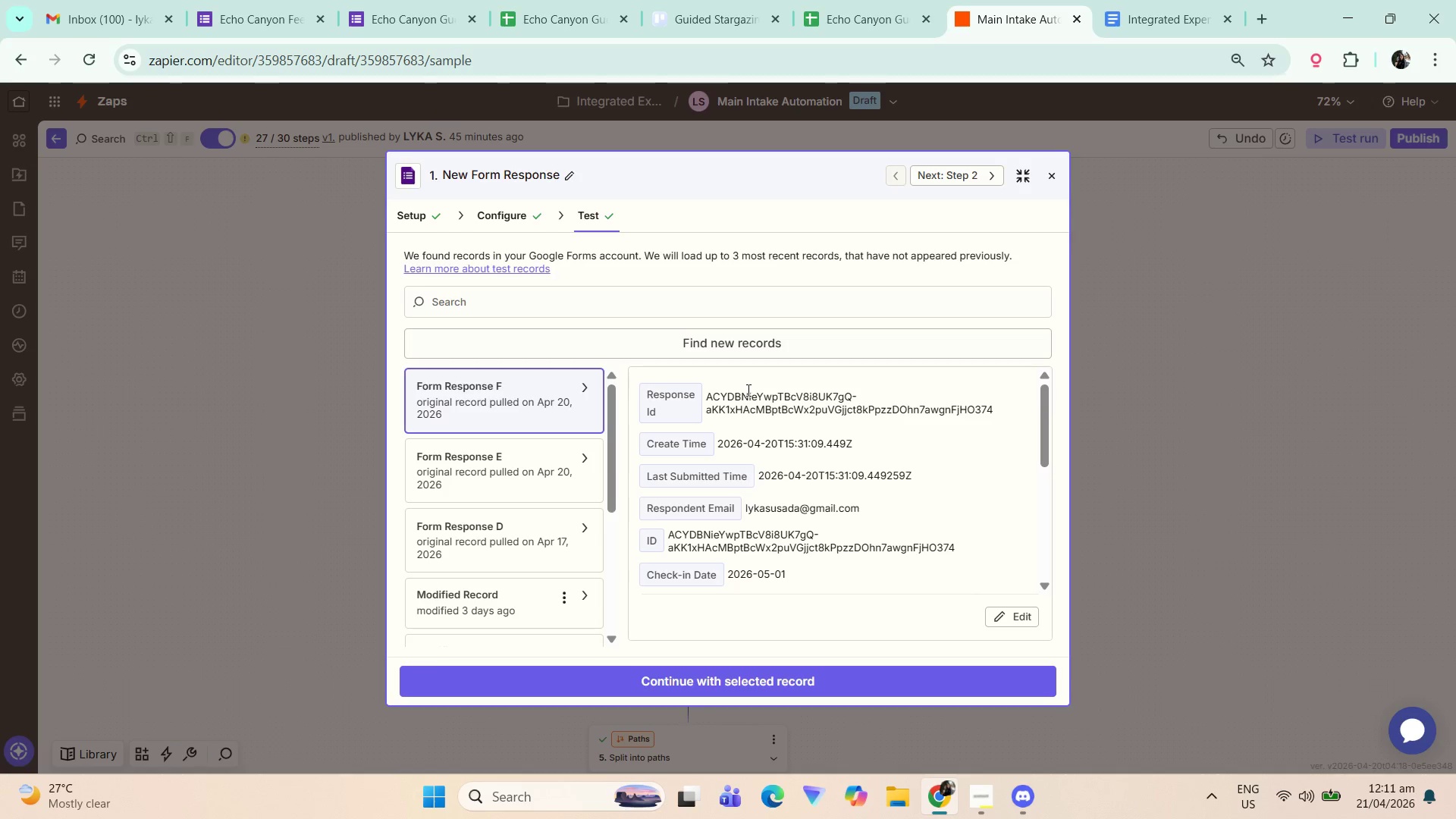 
wait(6.33)
 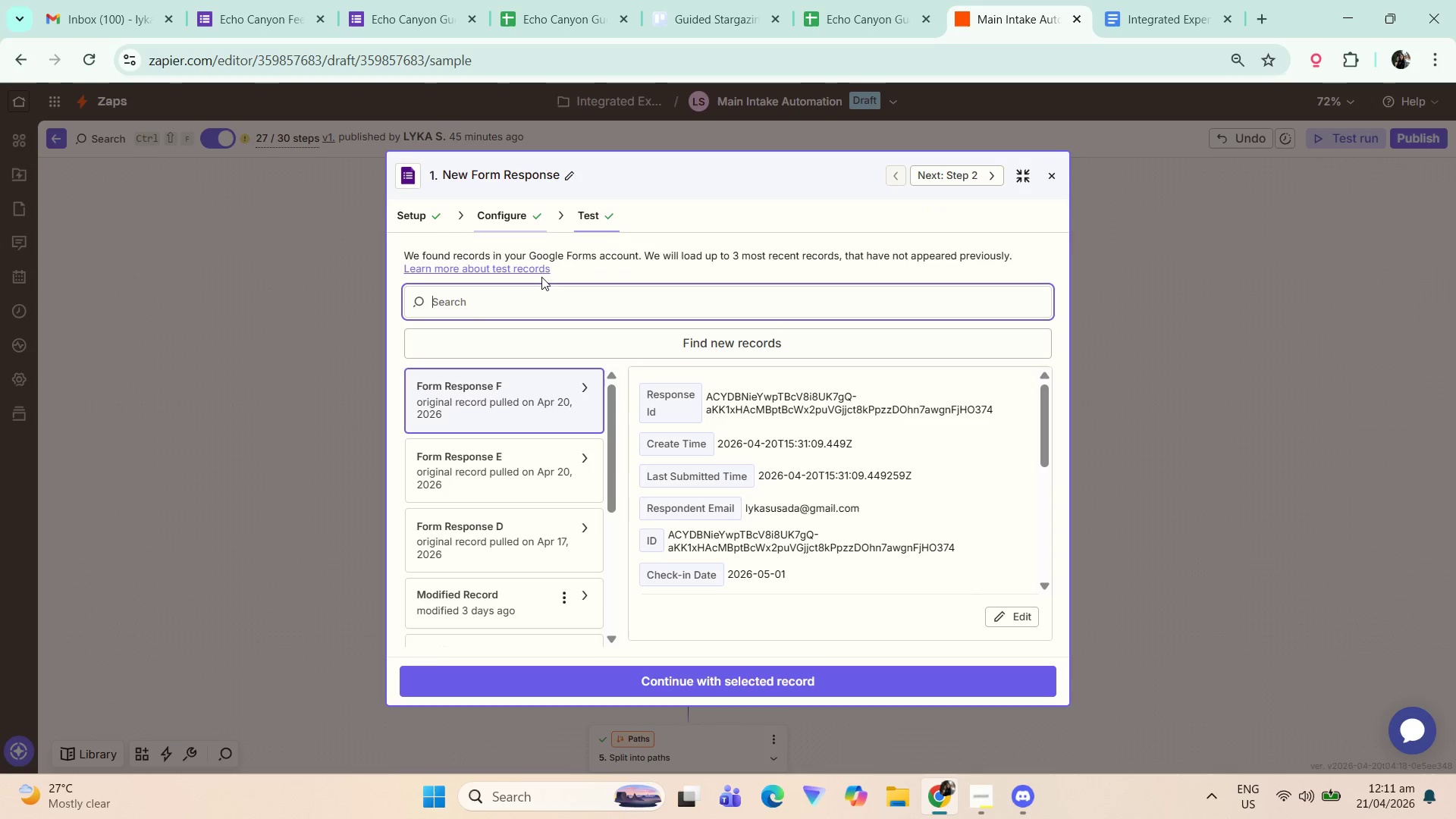 
left_click([1023, 174])
 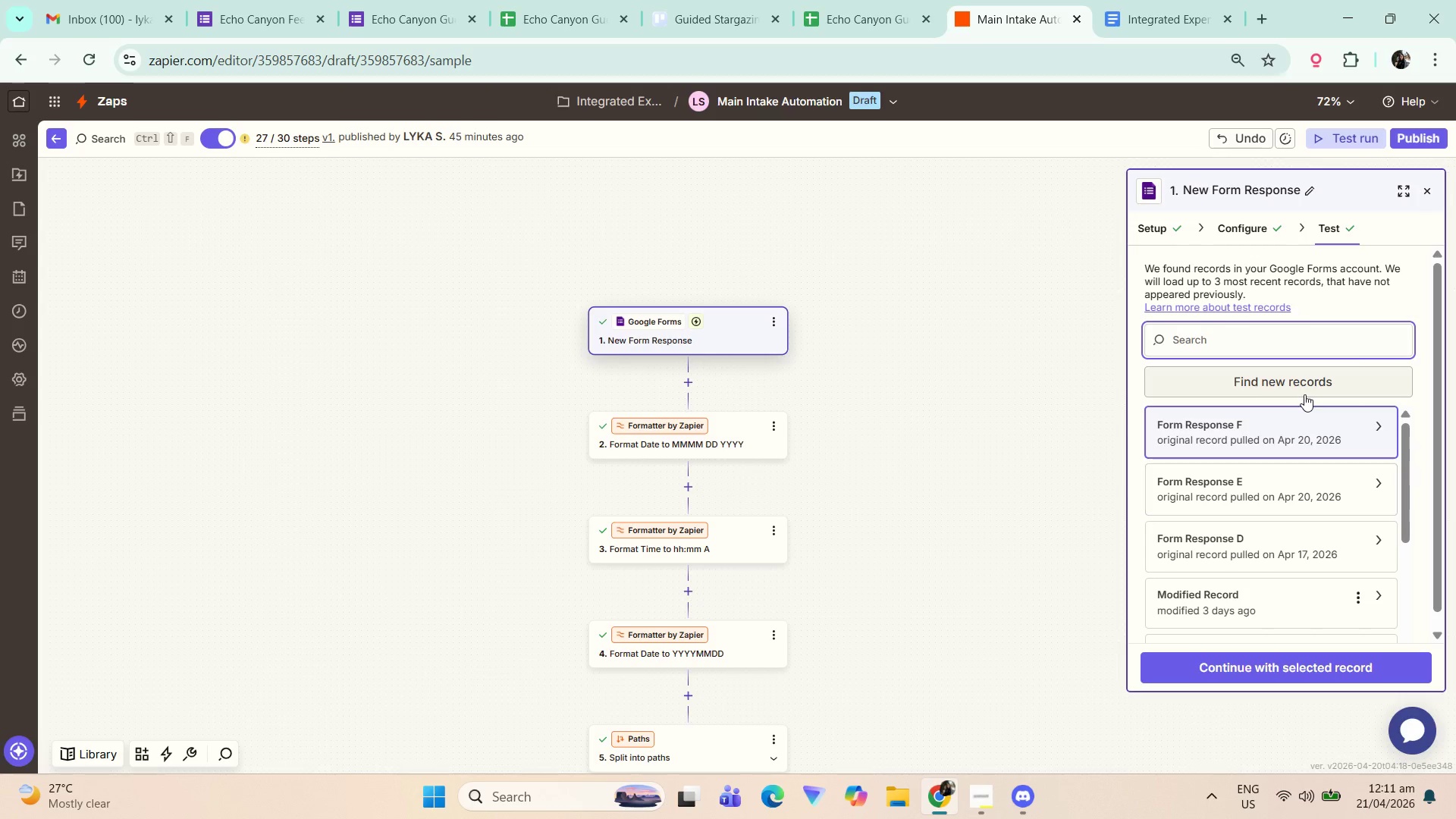 
scroll: coordinate [1159, 557], scroll_direction: down, amount: 3.0
 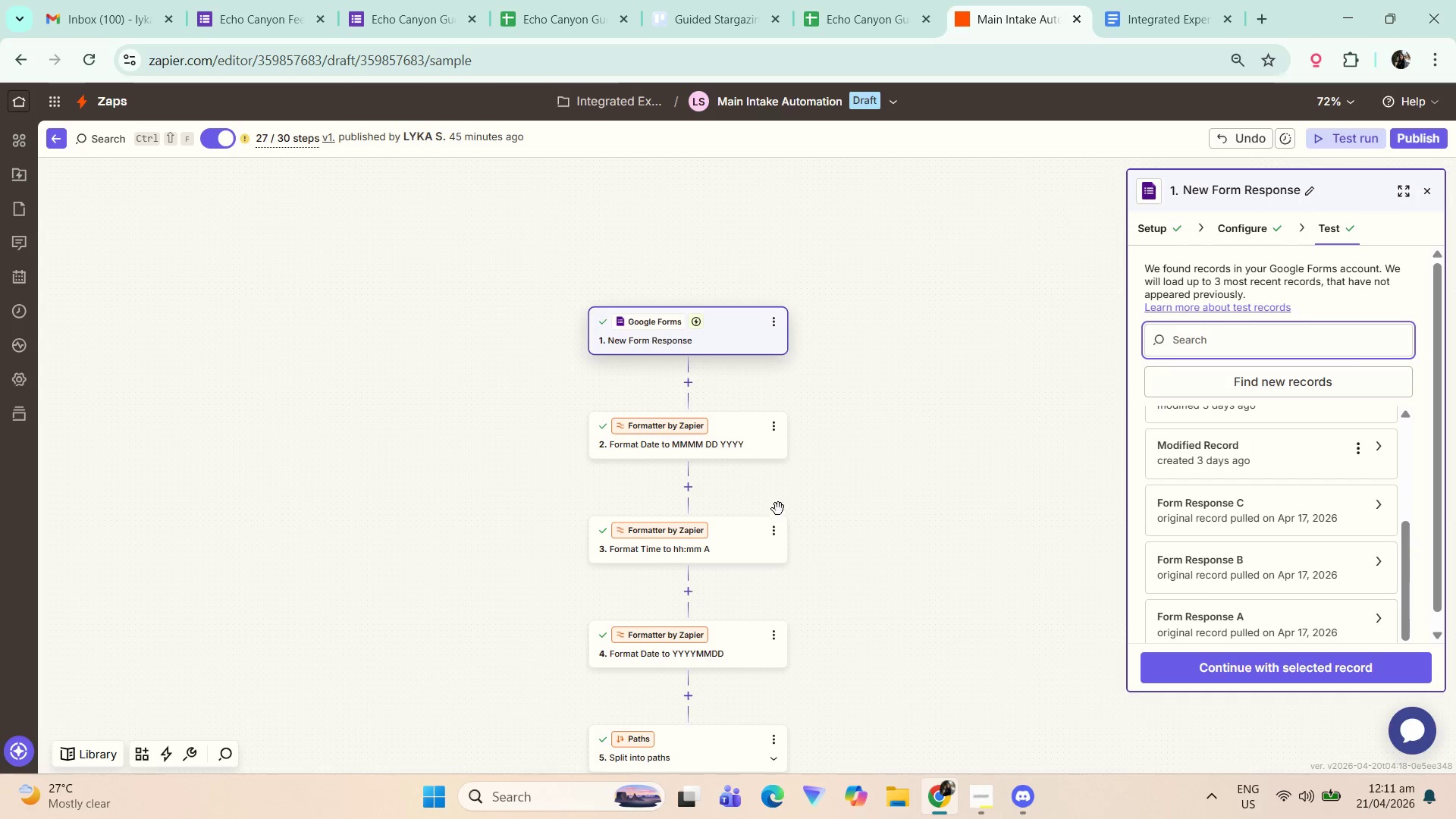 
key(Control+ControlLeft)
 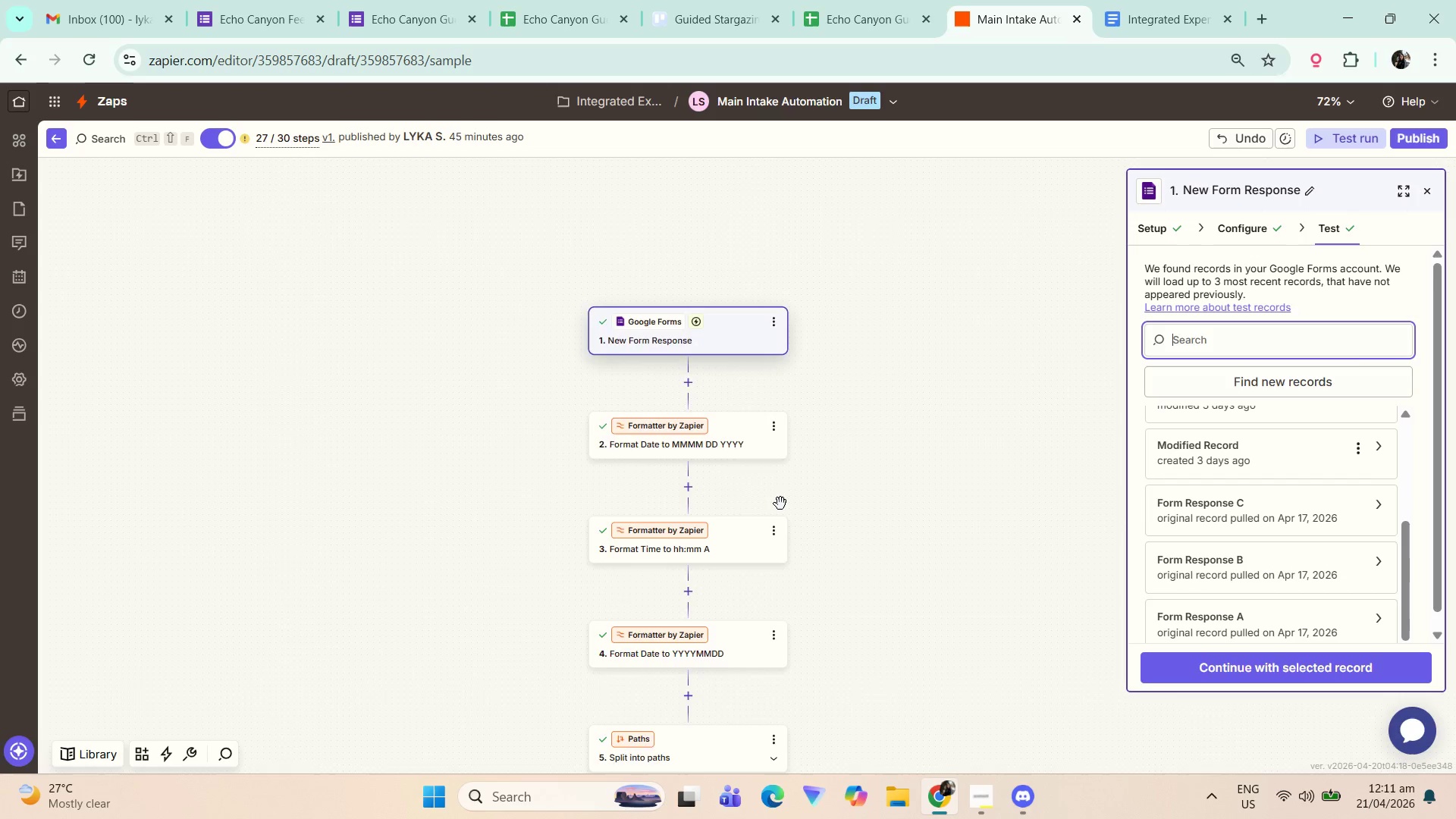 
left_click_drag(start_coordinate=[881, 425], to_coordinate=[893, 442])
 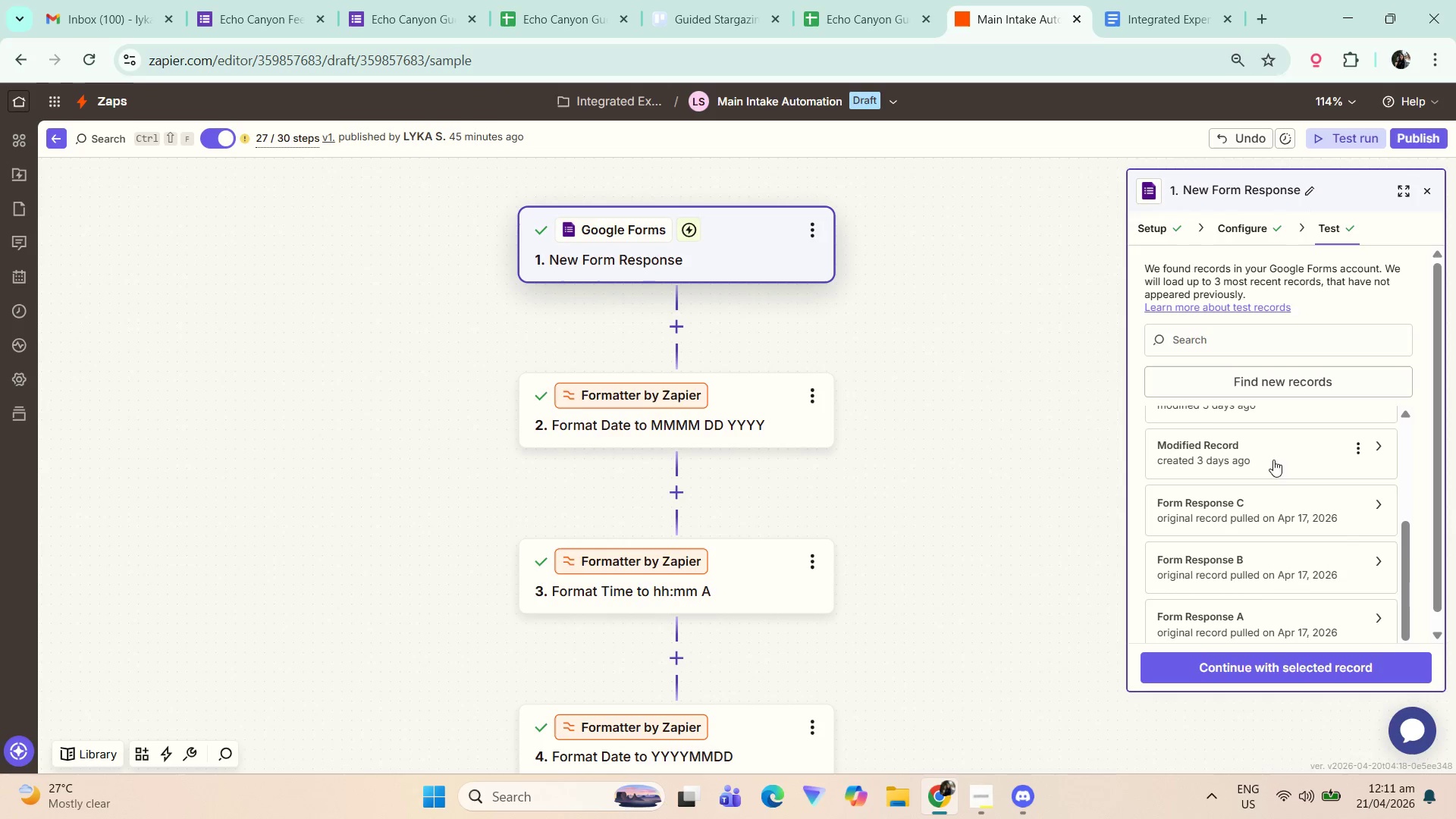 
scroll: coordinate [1235, 545], scroll_direction: up, amount: 7.0
 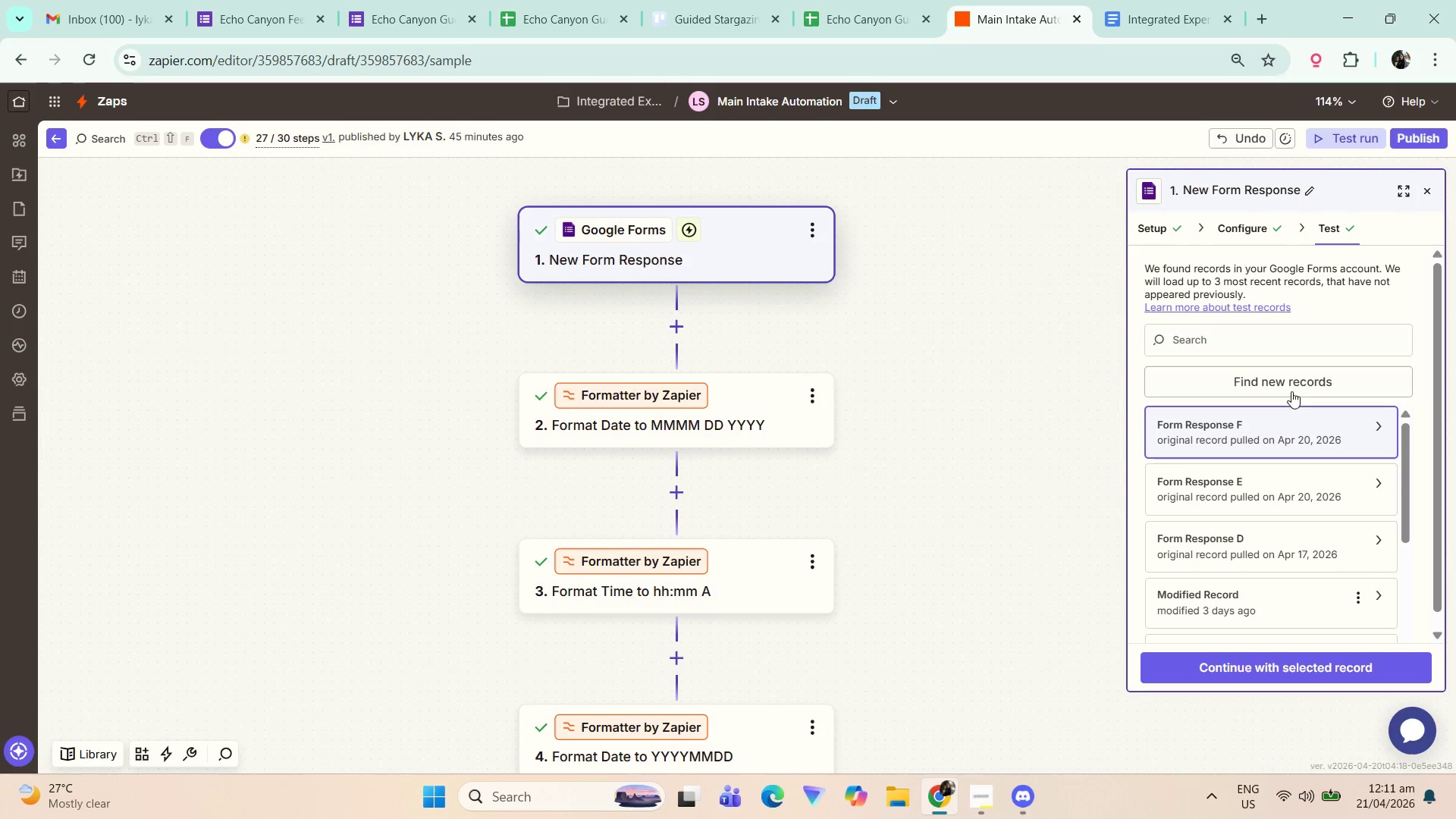 
left_click([1295, 377])
 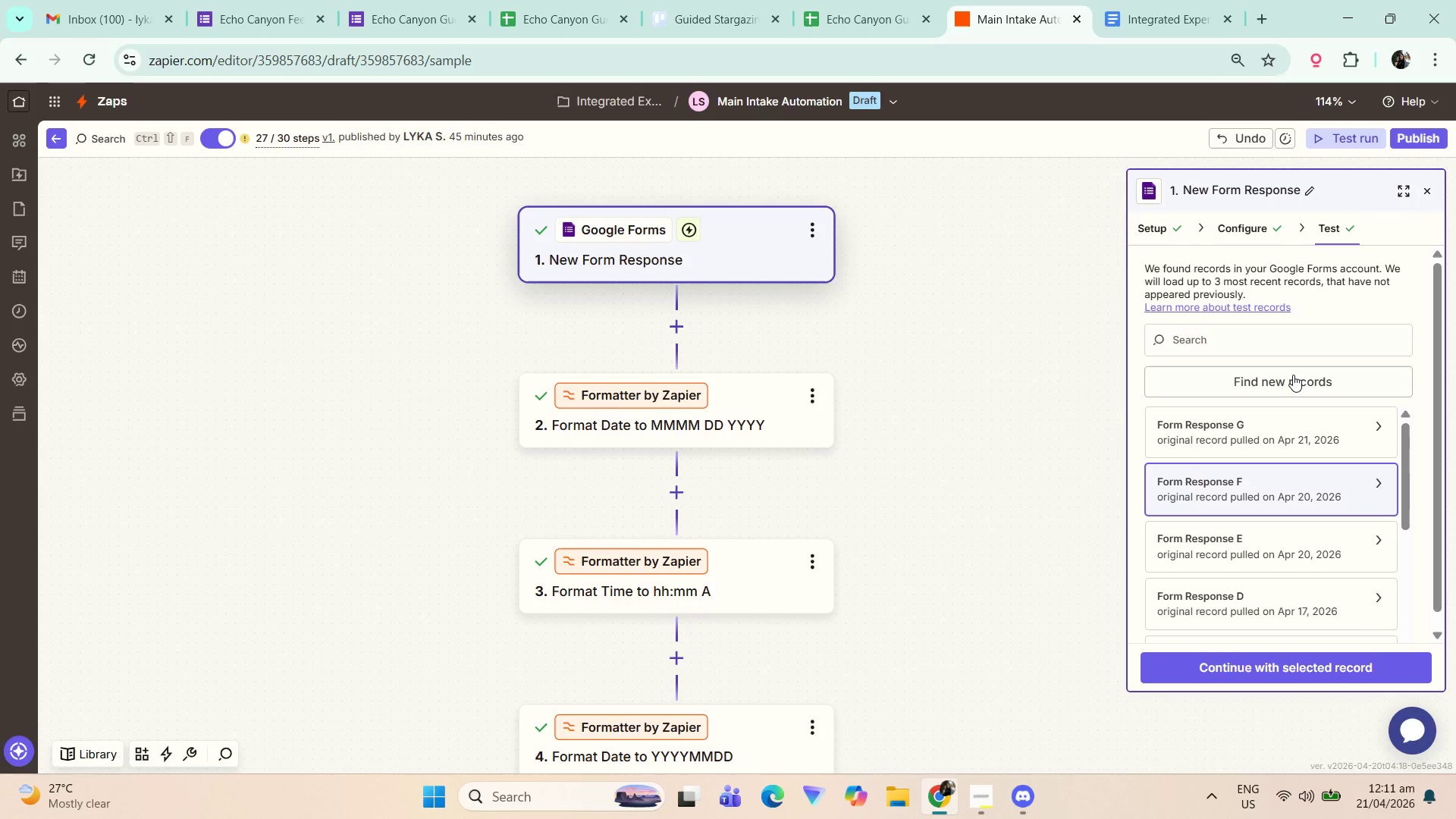 
left_click([1264, 440])
 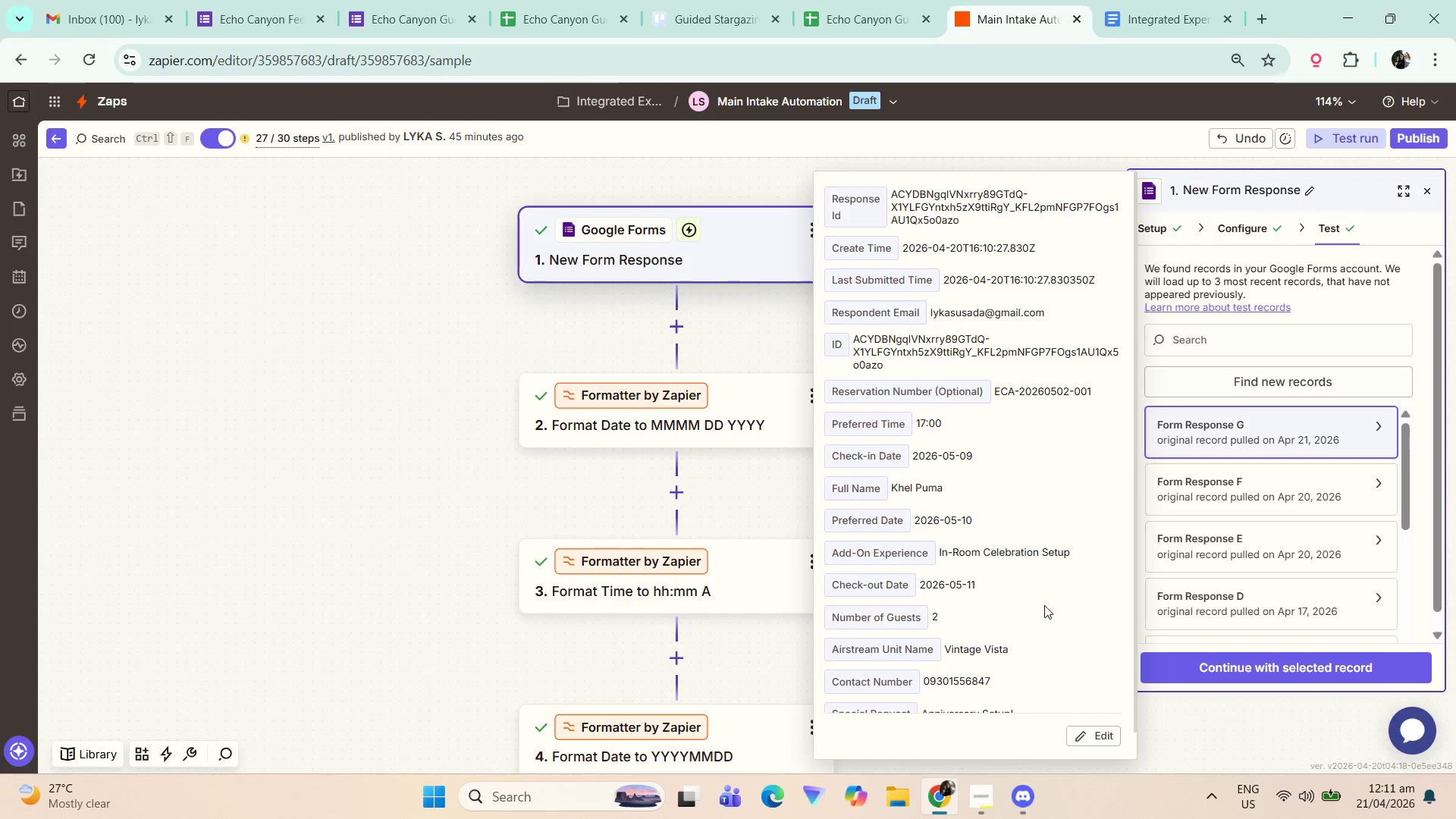 
wait(5.66)
 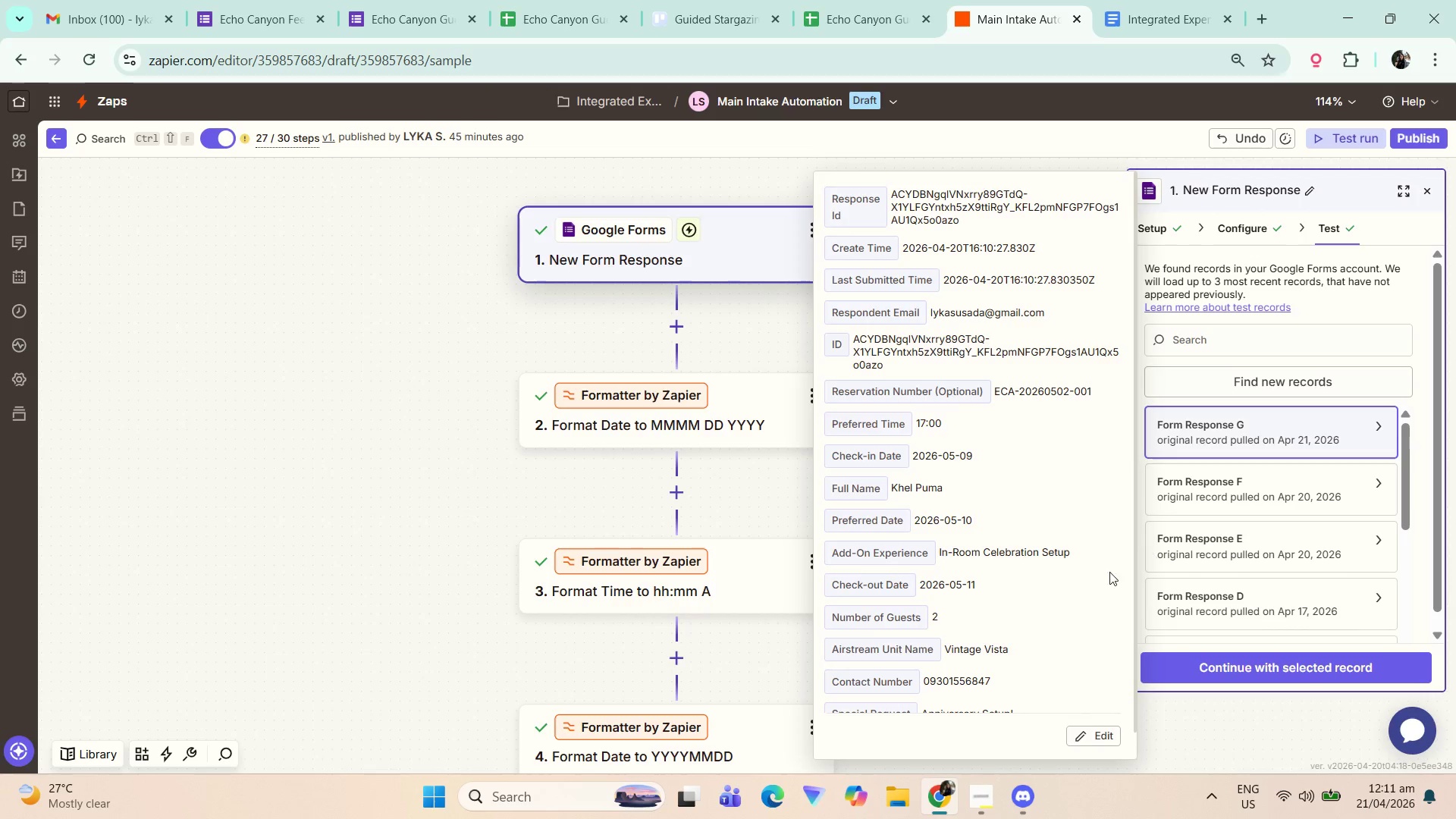 
left_click([1243, 664])
 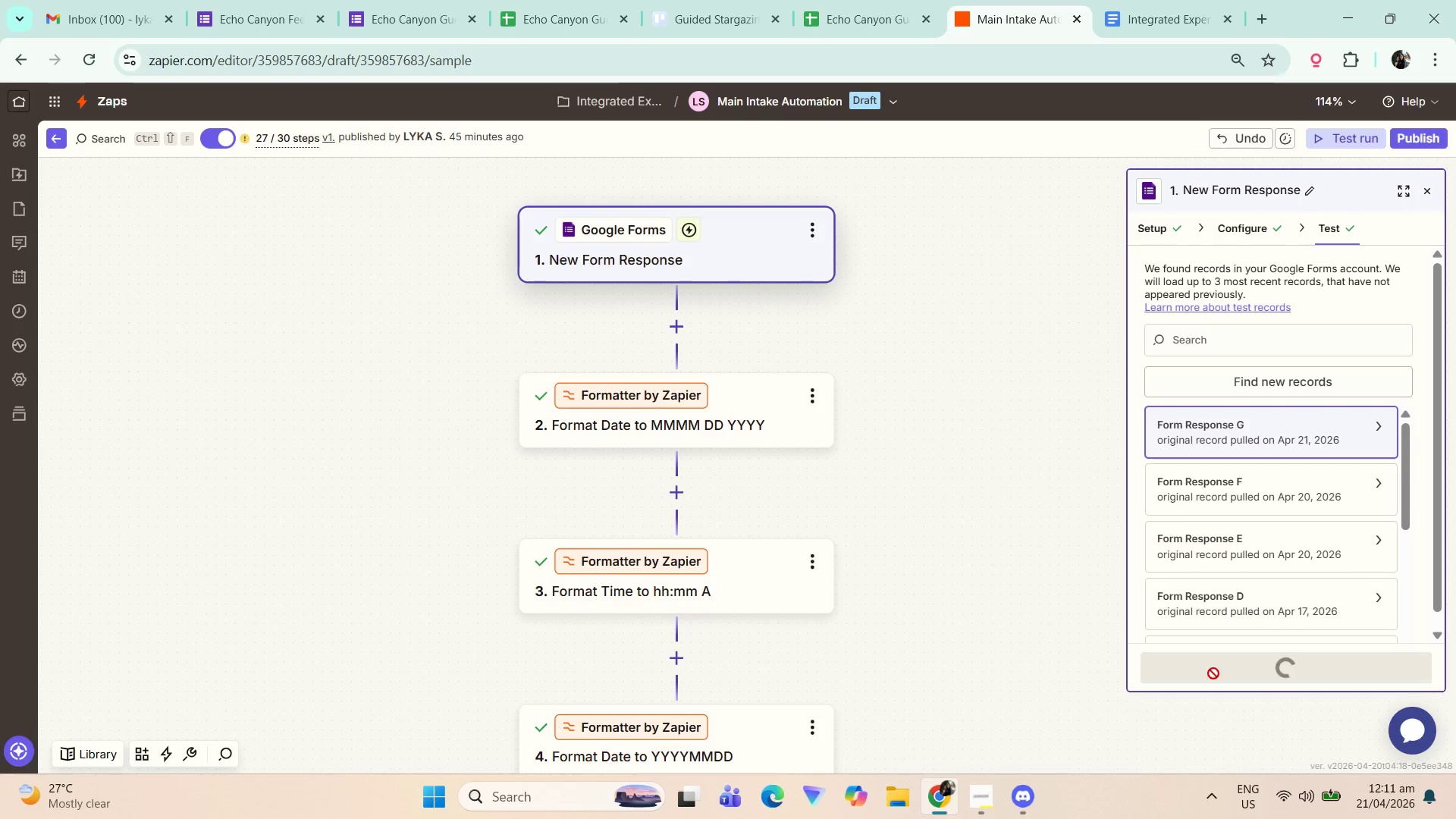 
left_click_drag(start_coordinate=[991, 679], to_coordinate=[945, 642])
 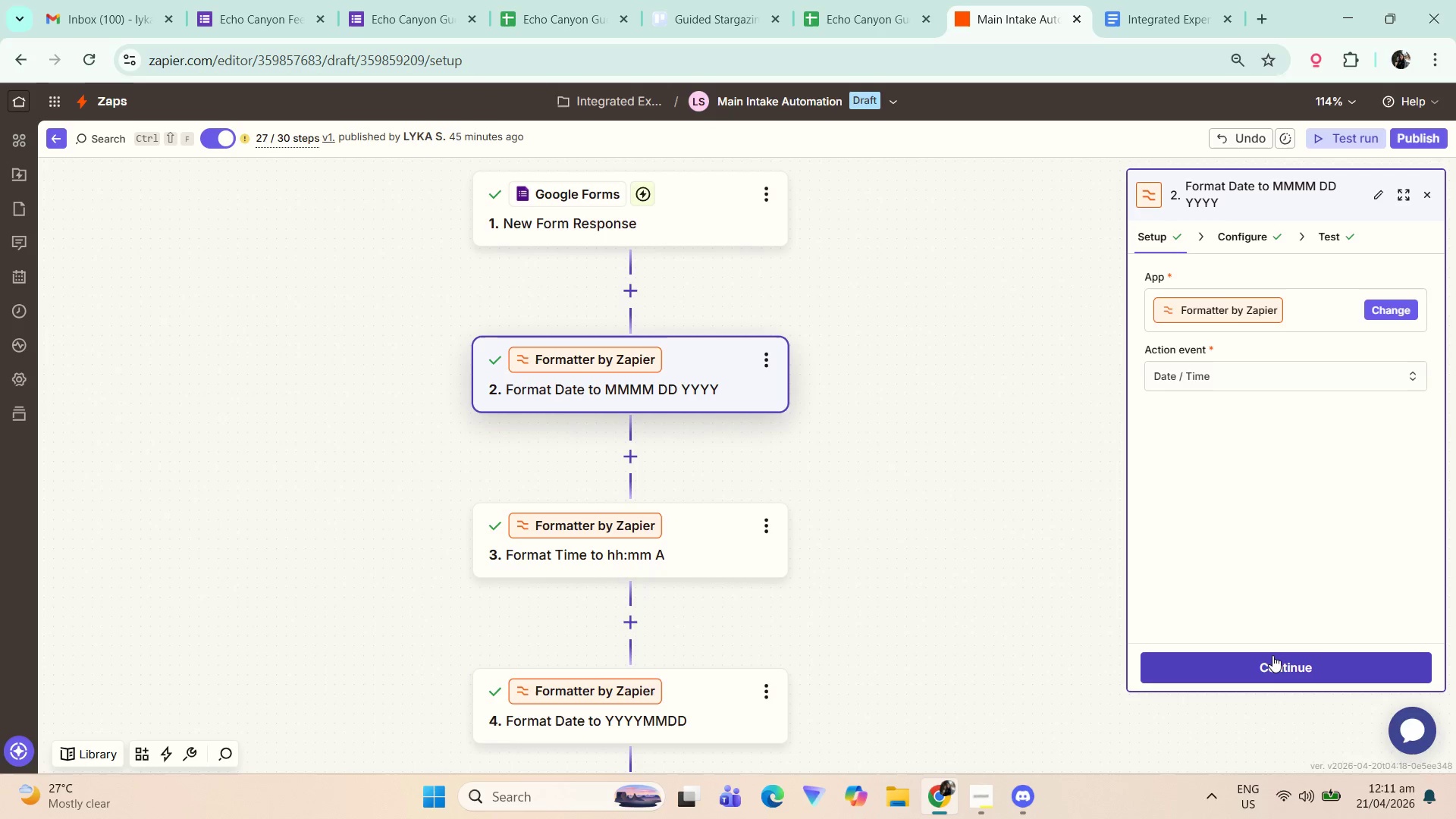 
left_click([1265, 668])
 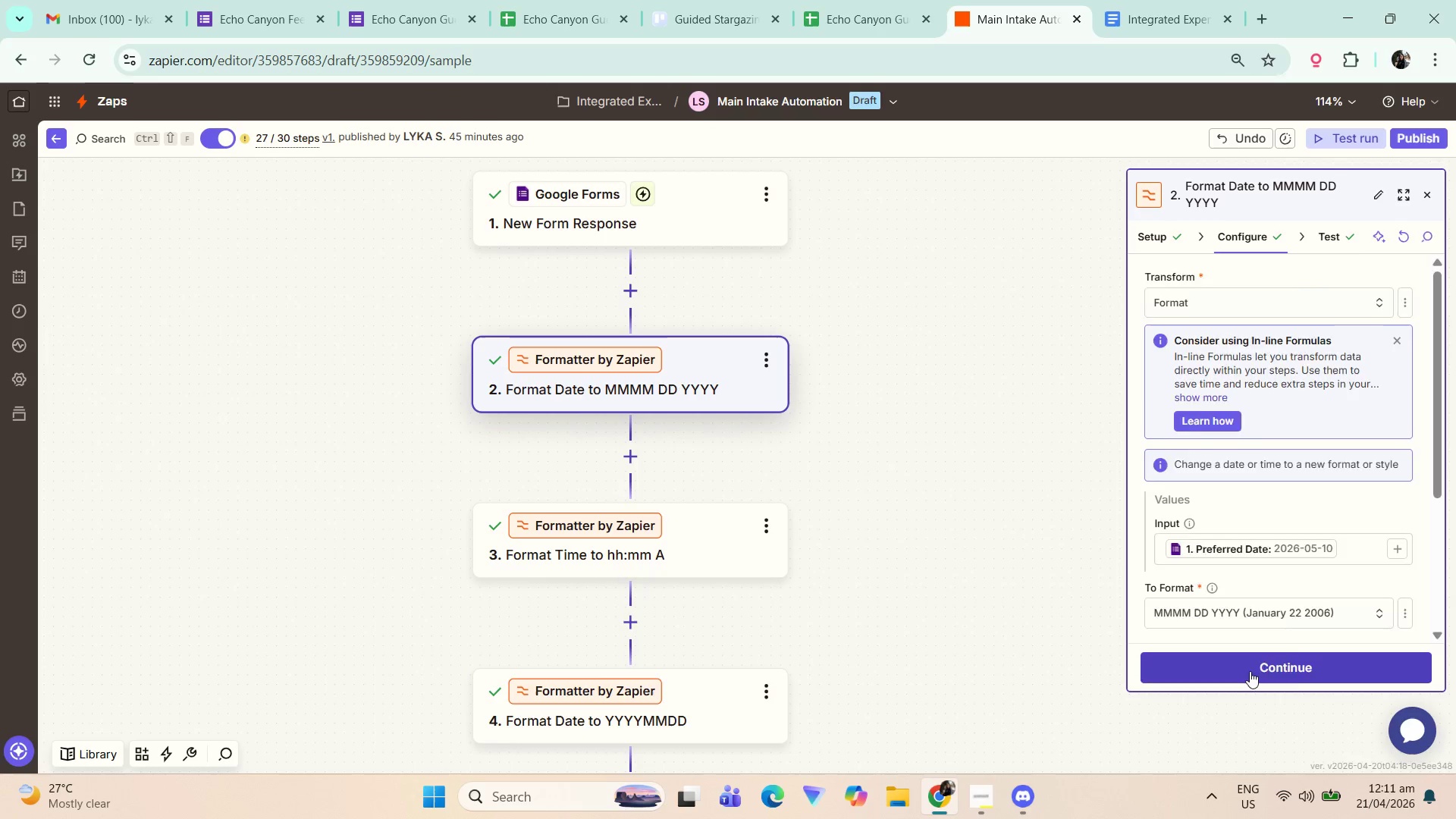 
left_click([1223, 667])
 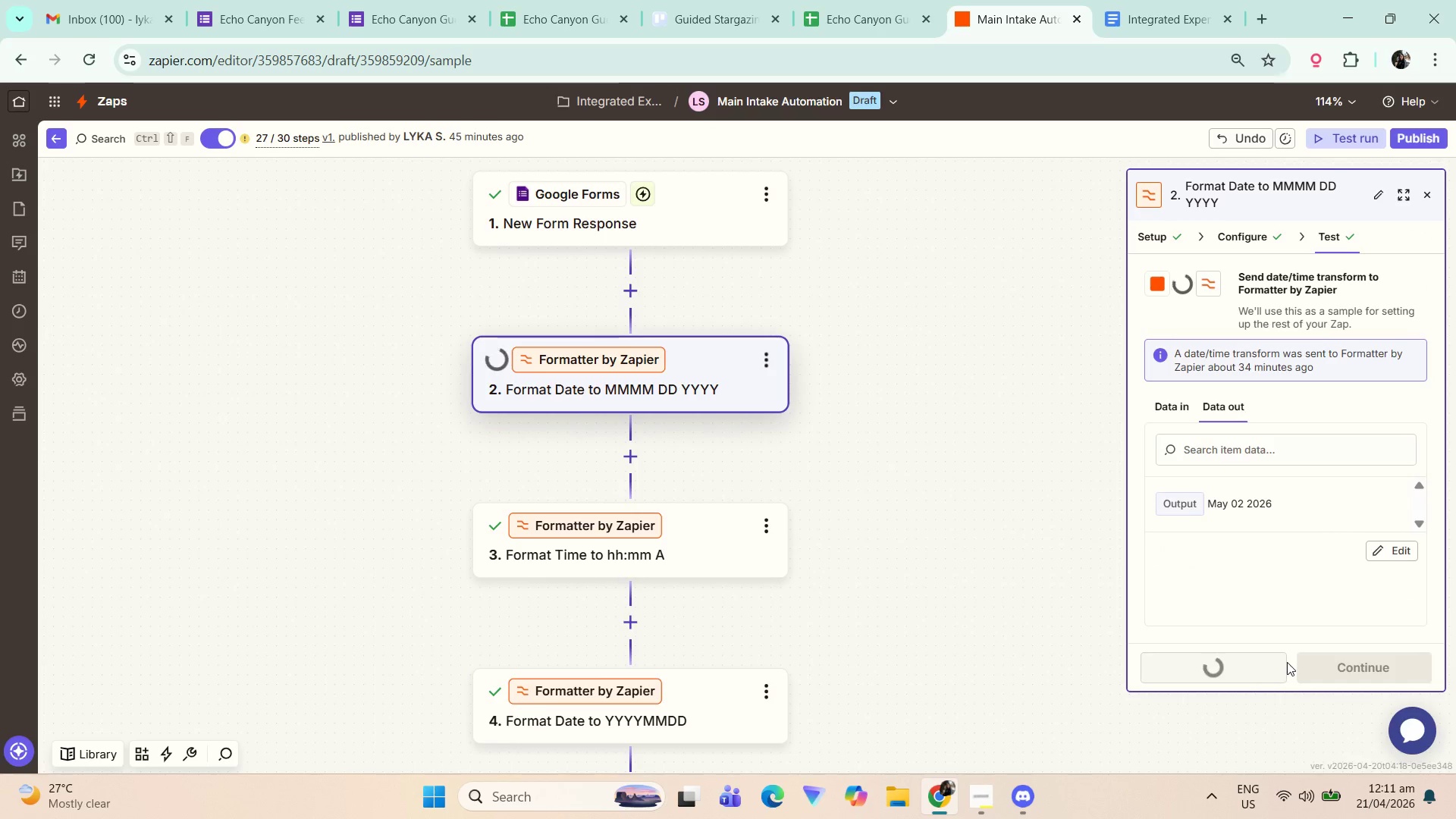 
left_click_drag(start_coordinate=[1336, 676], to_coordinate=[1336, 679])
 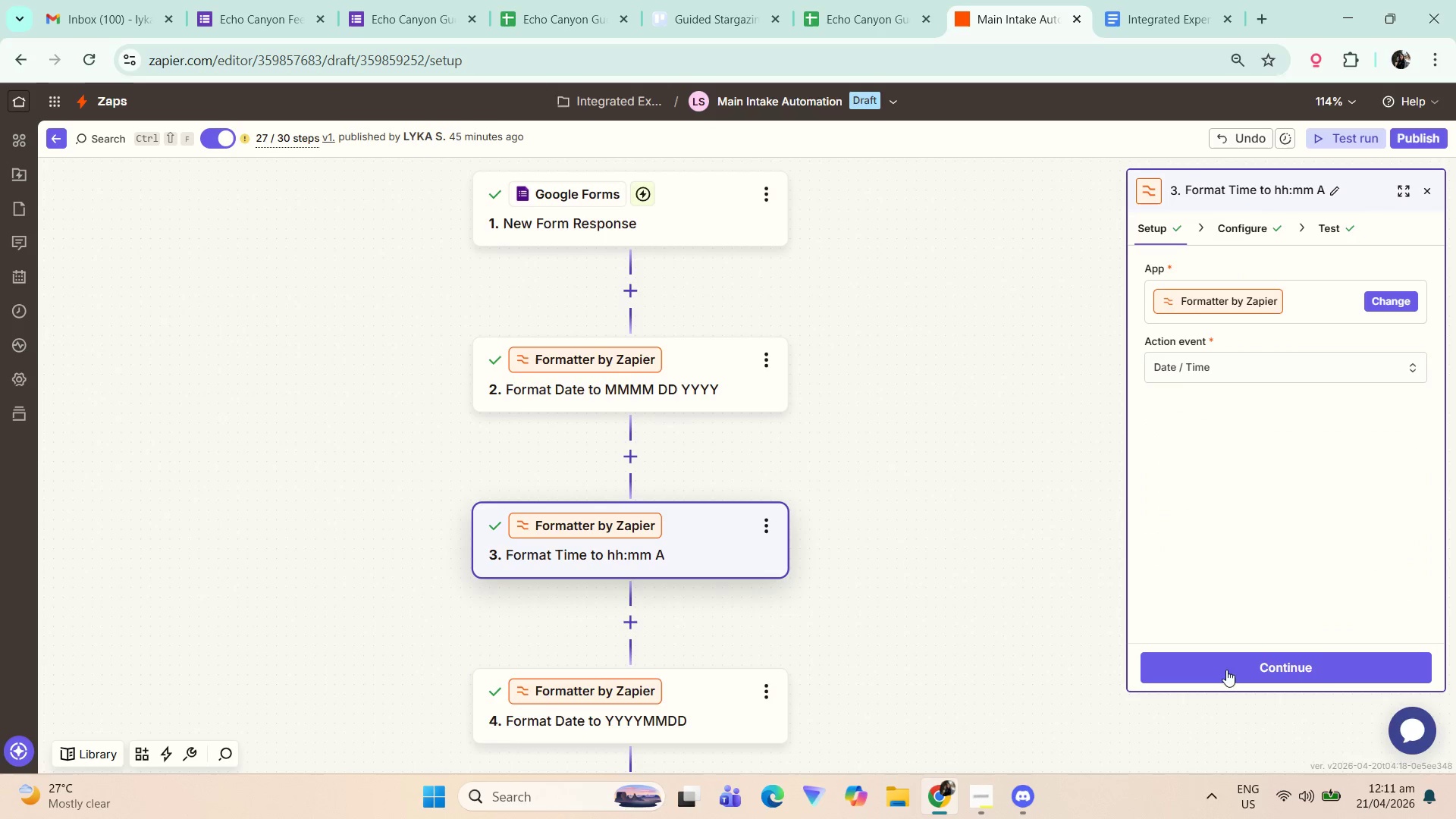 
left_click([1238, 662])
 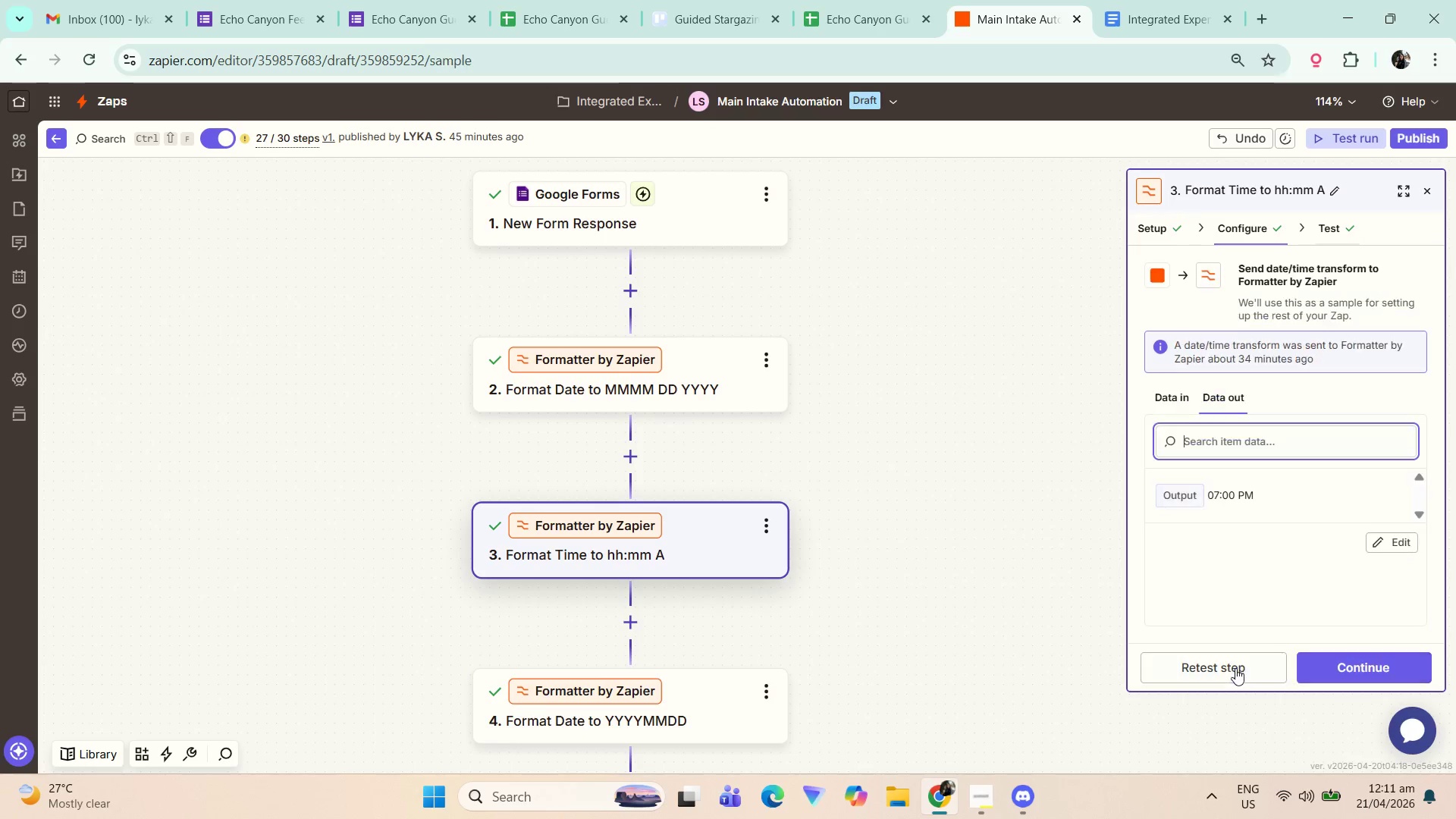 
double_click([1223, 662])
 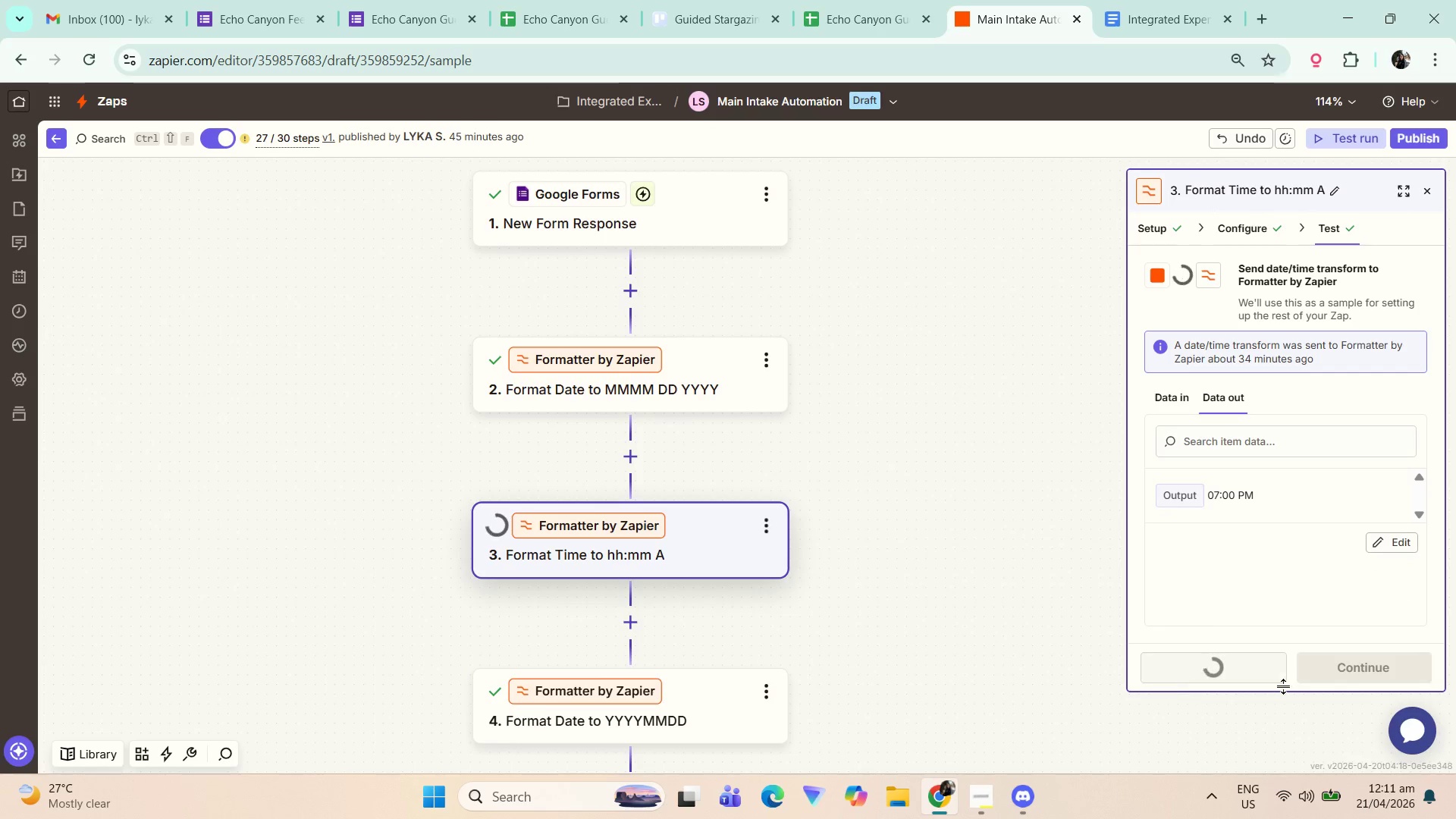 
left_click([1348, 671])
 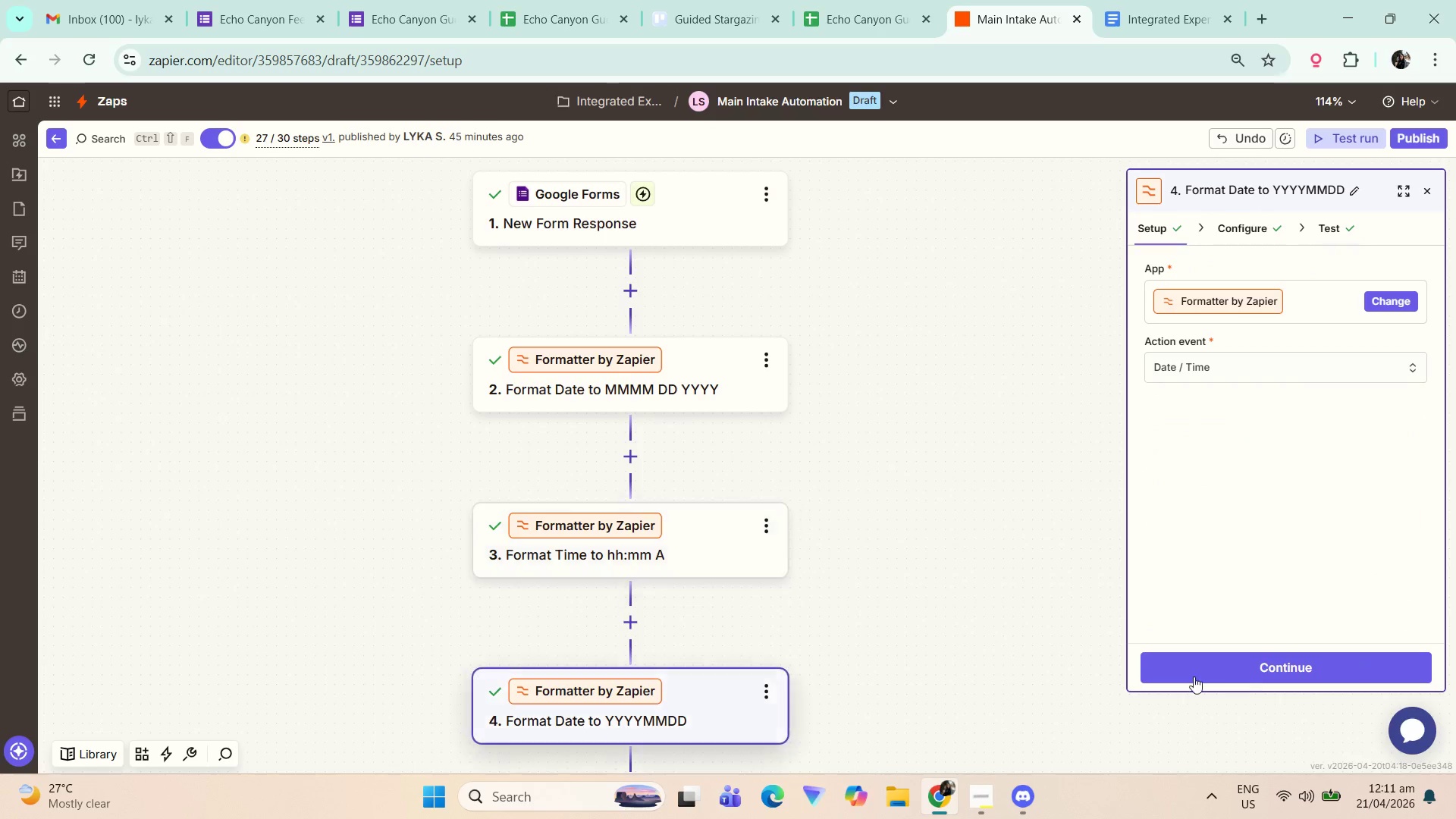 
left_click([1222, 668])
 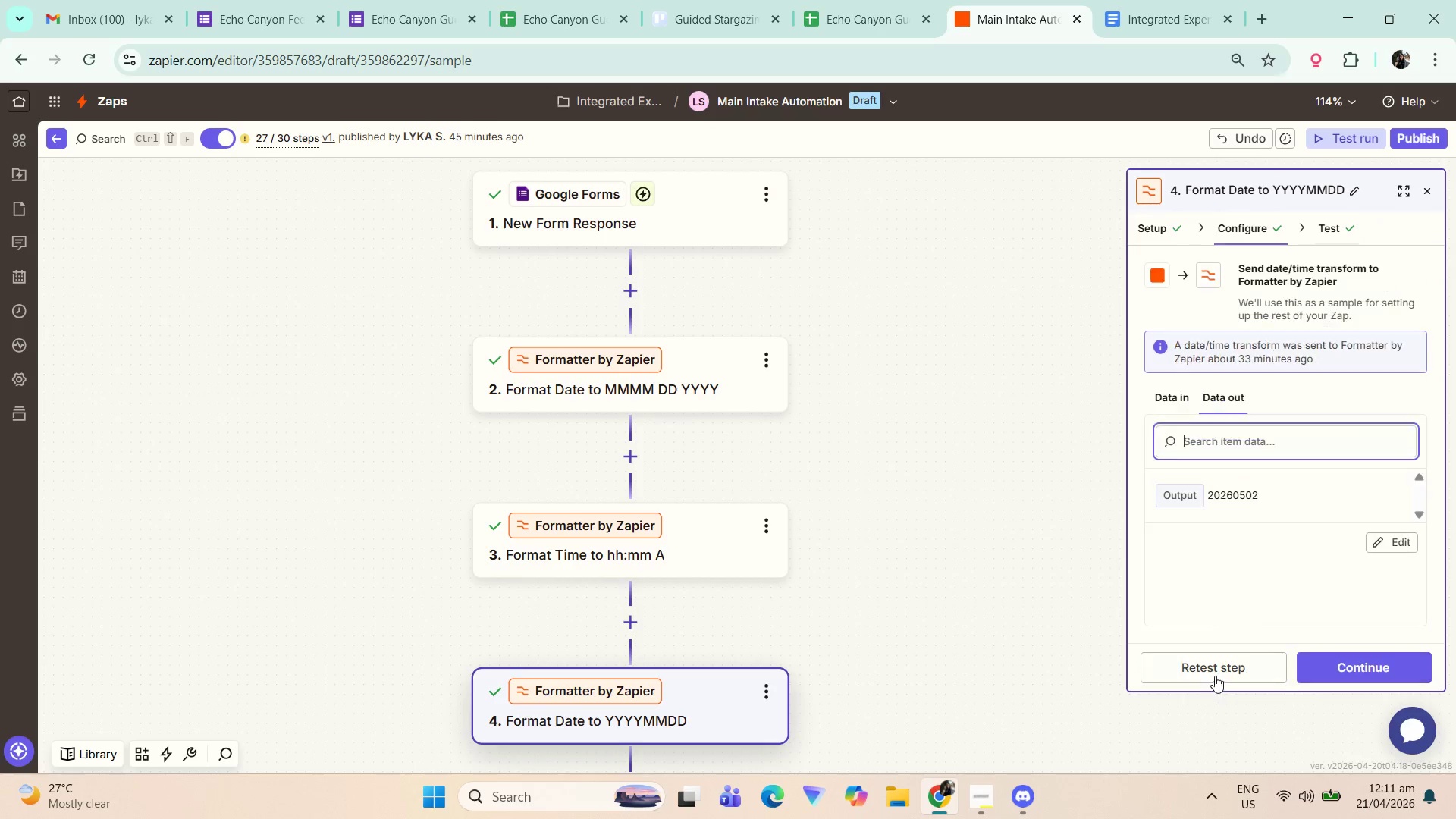 
left_click([1216, 667])
 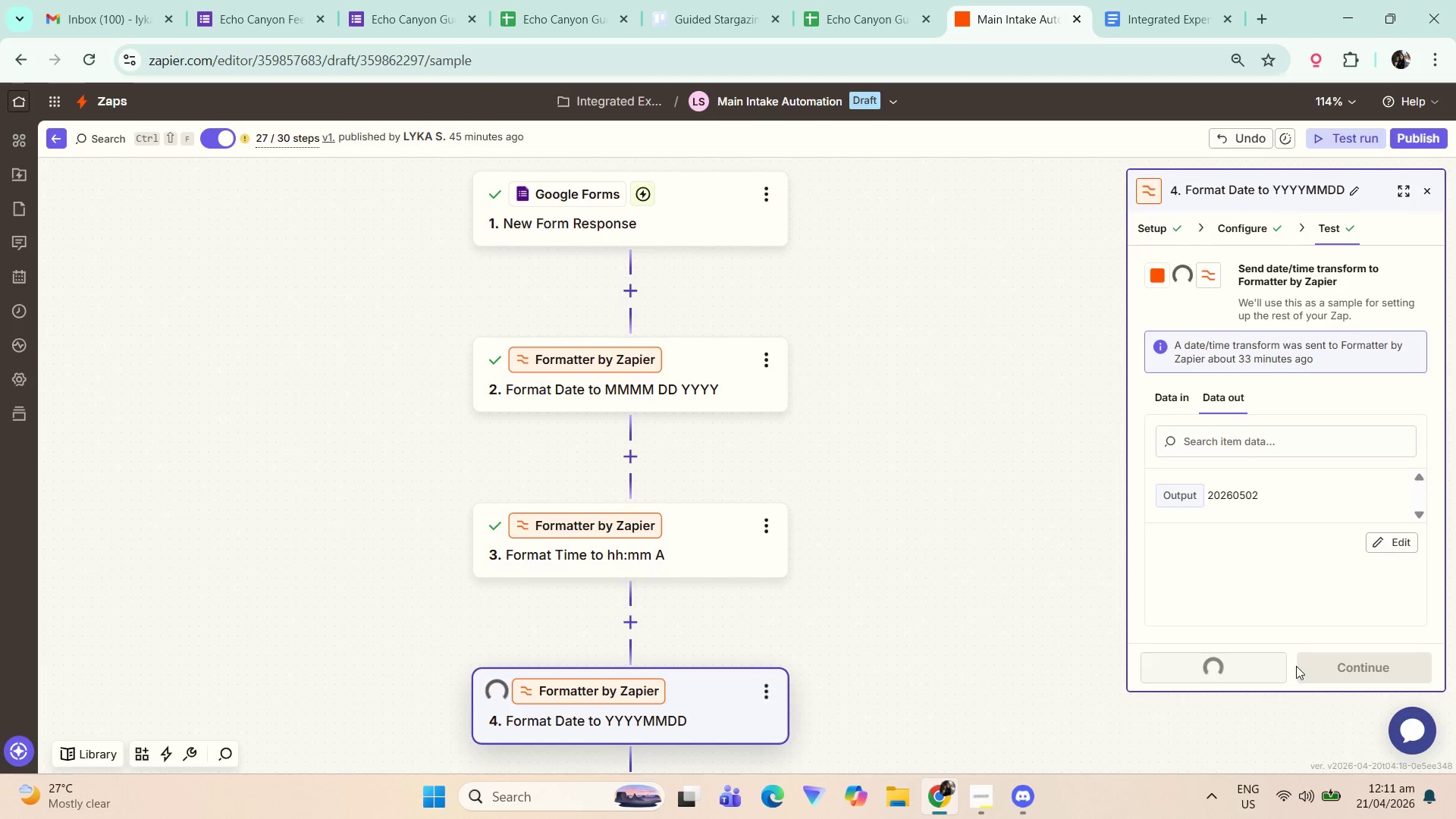 
left_click_drag(start_coordinate=[882, 670], to_coordinate=[877, 459])
 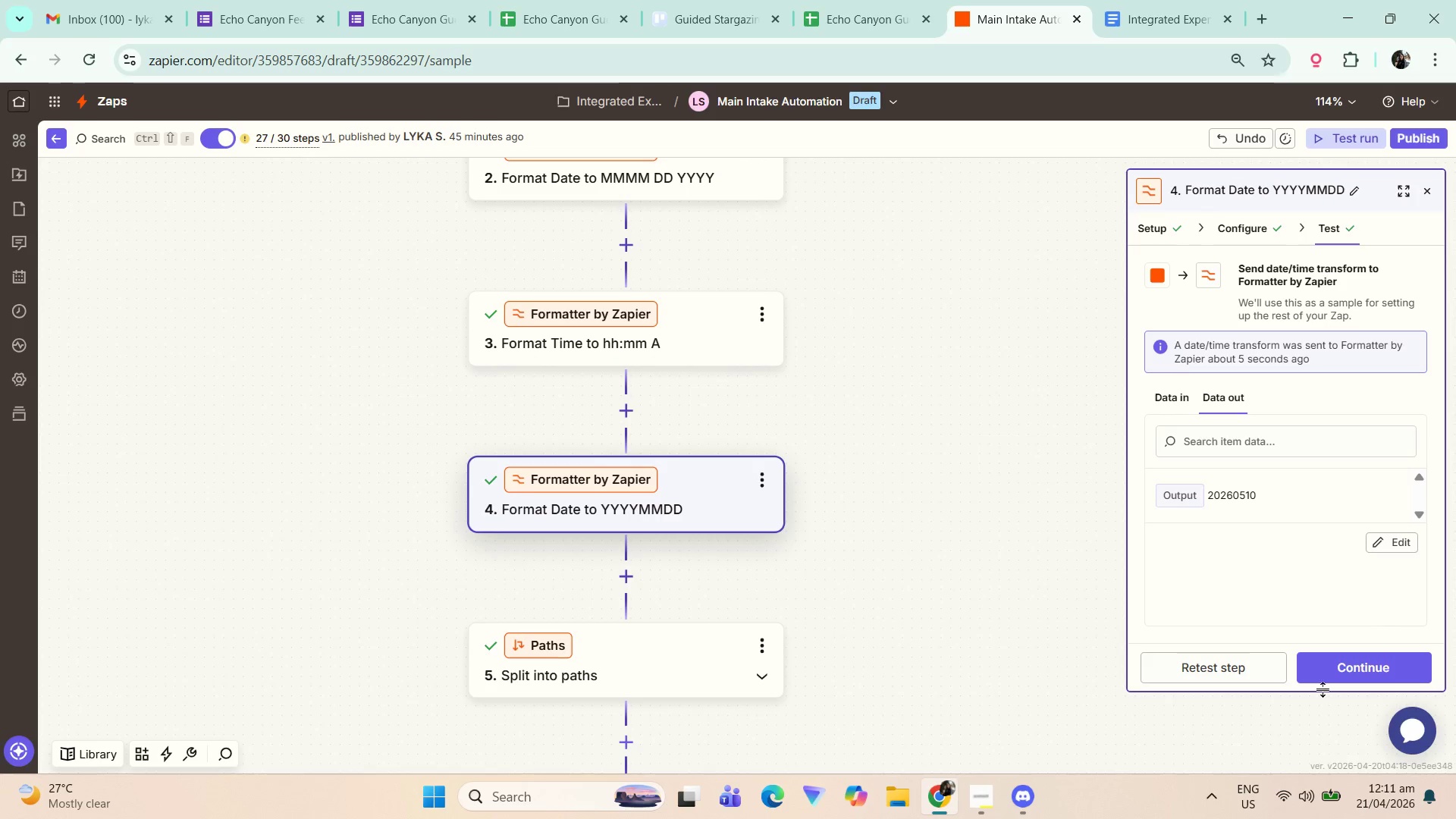 
left_click([1332, 667])
 